 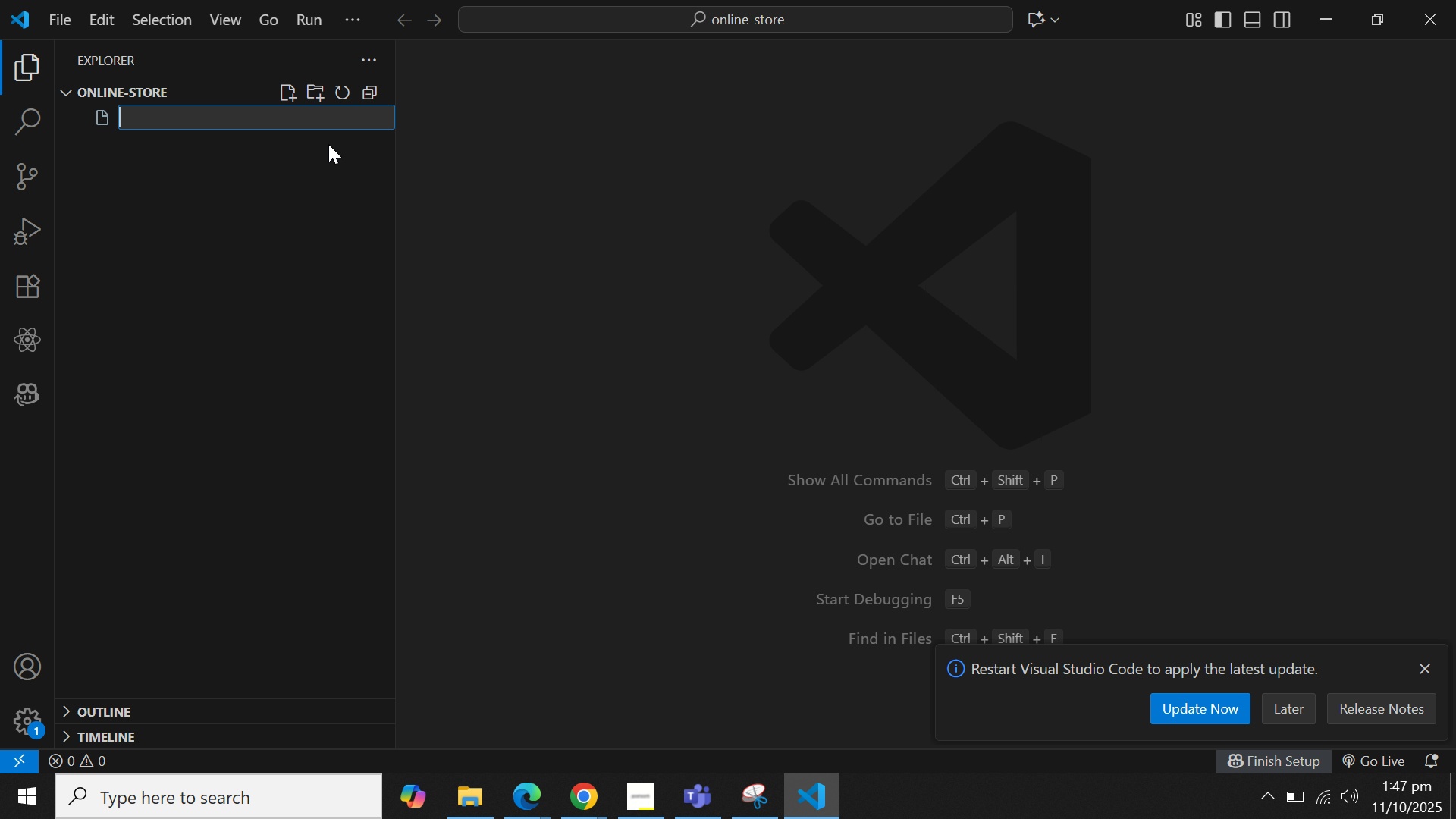 
type(index.gtml)
key(Backspace)
key(Backspace)
key(Backspace)
key(Backspace)
type(html)
 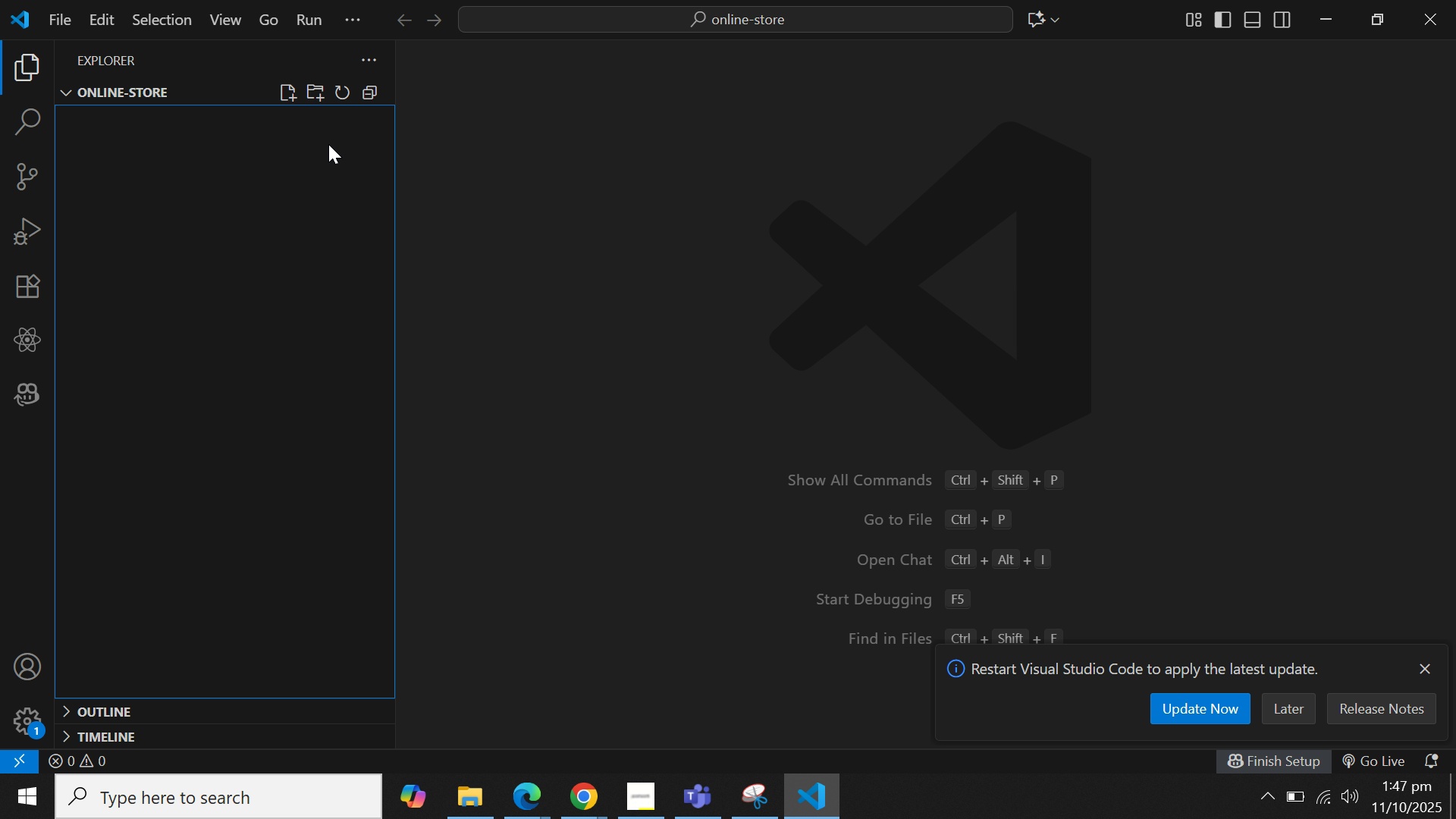 
key(Enter)
 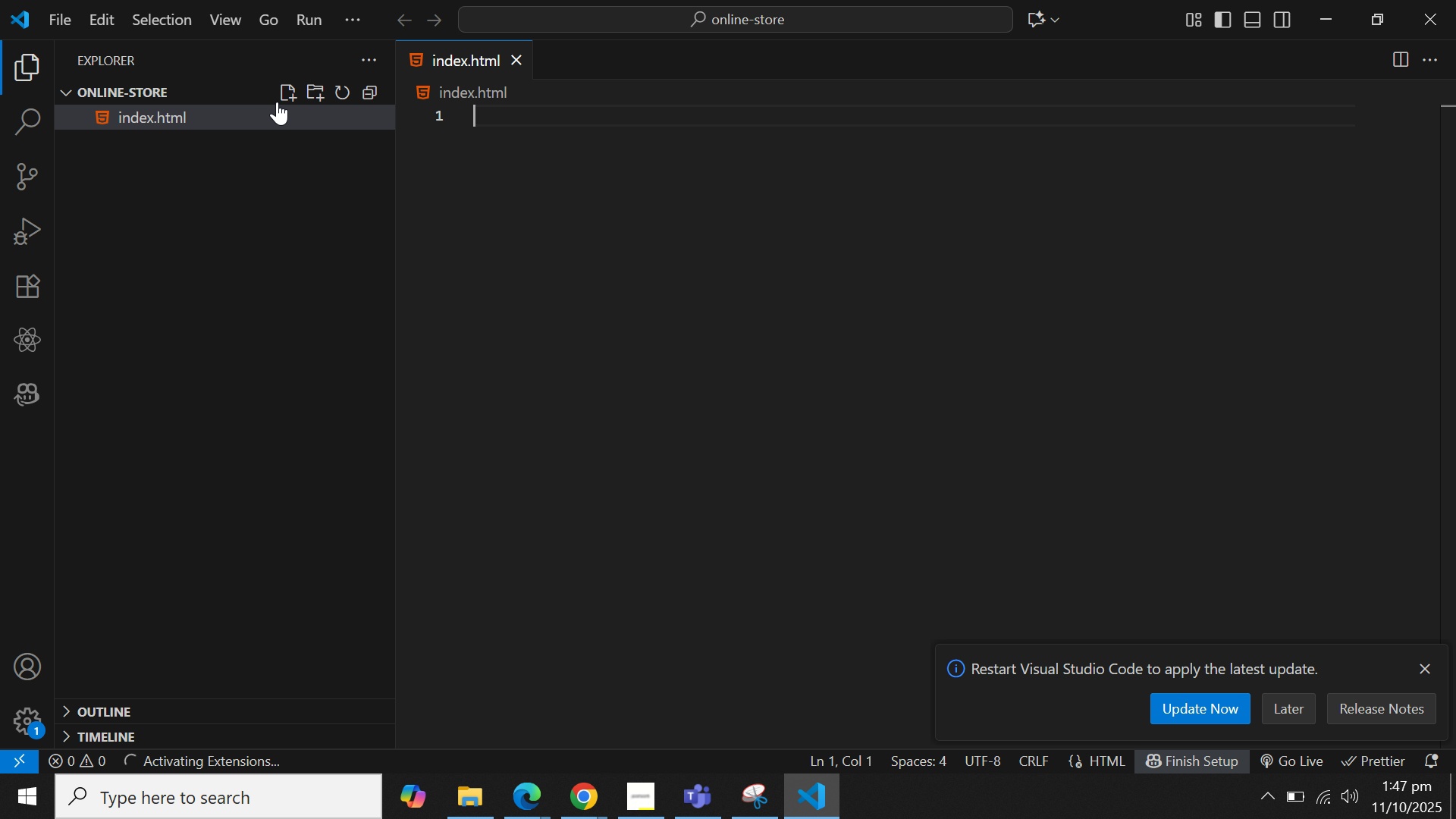 
left_click([285, 100])
 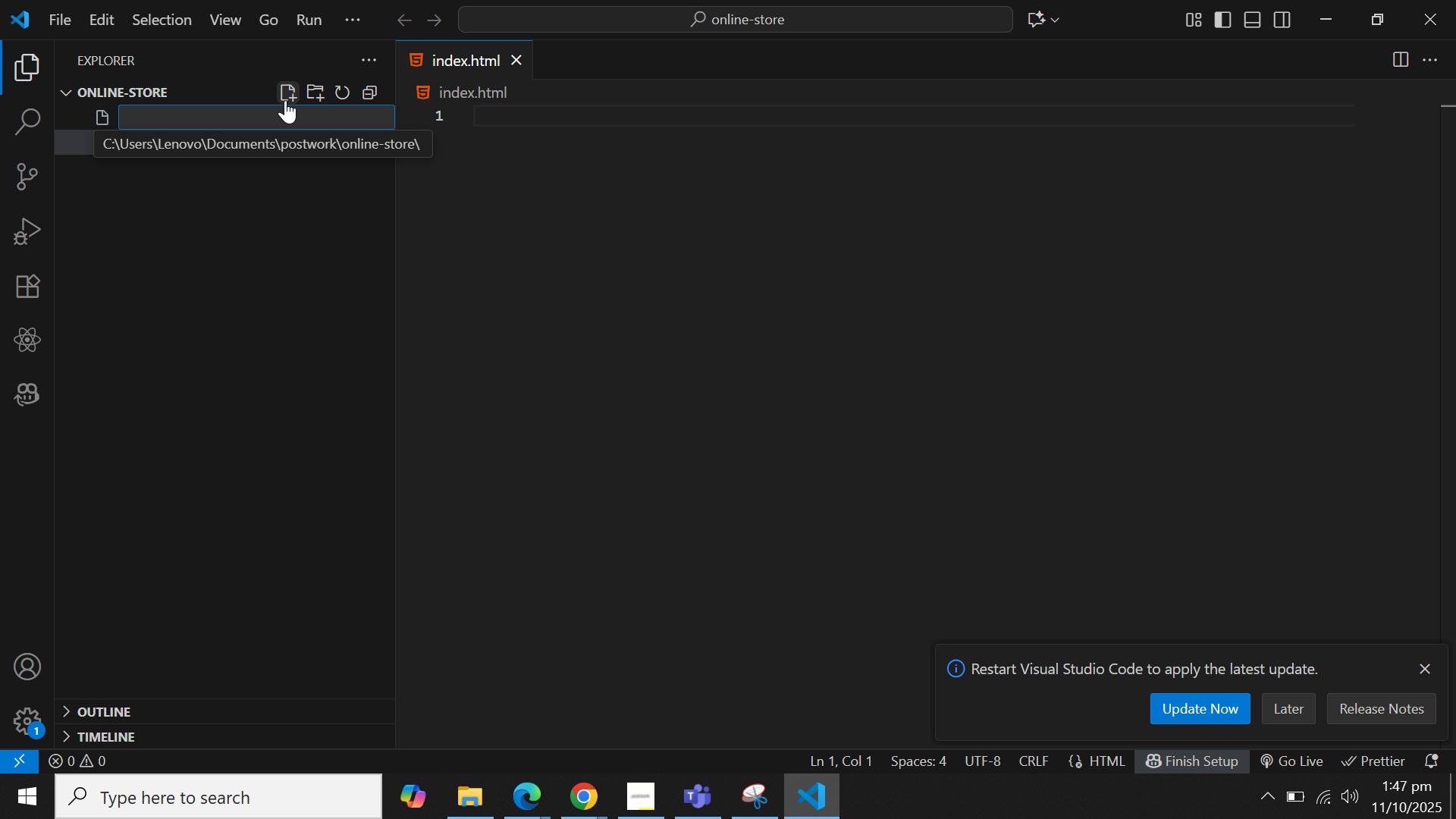 
type(styles.css)
 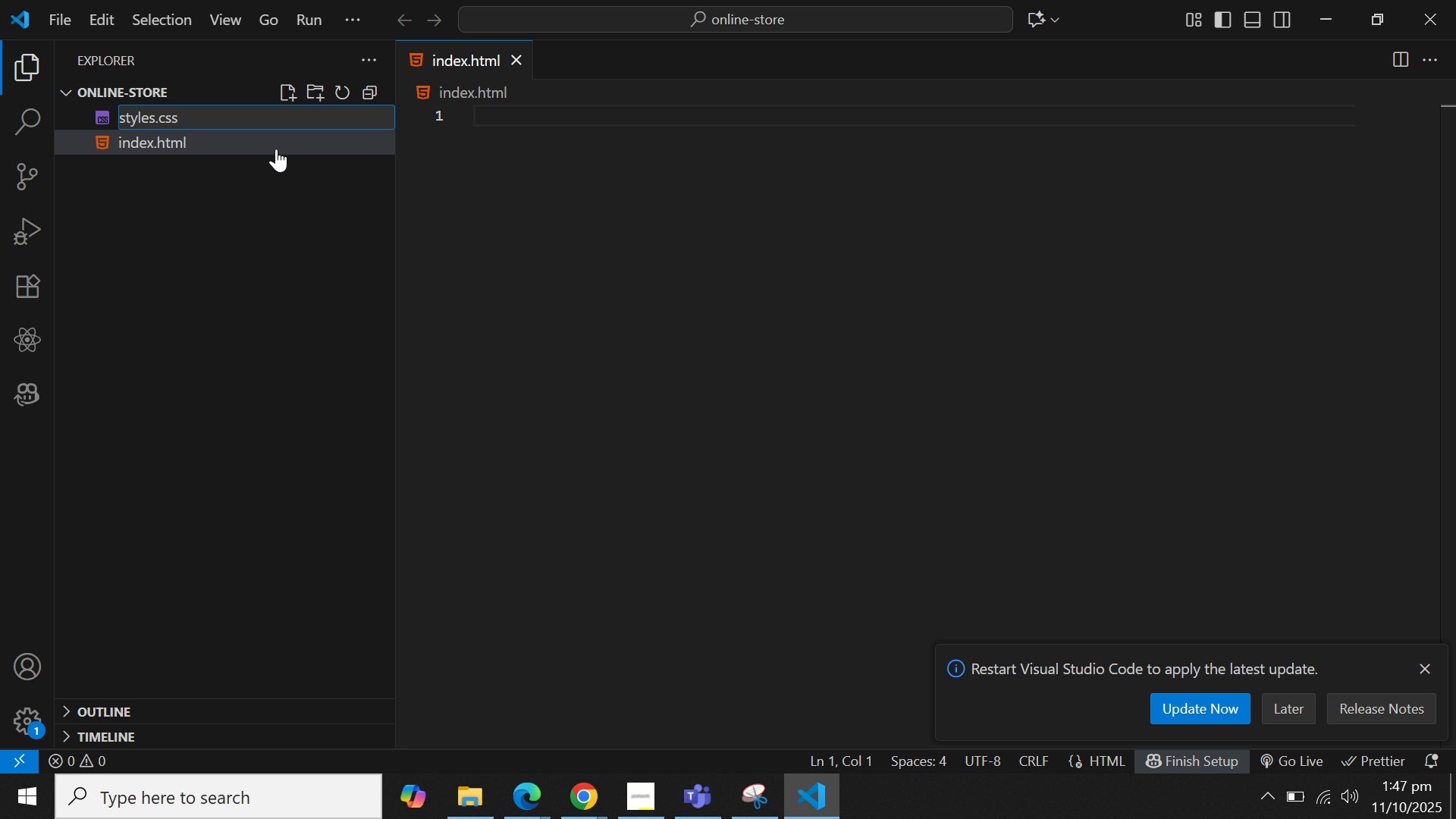 
left_click([276, 155])
 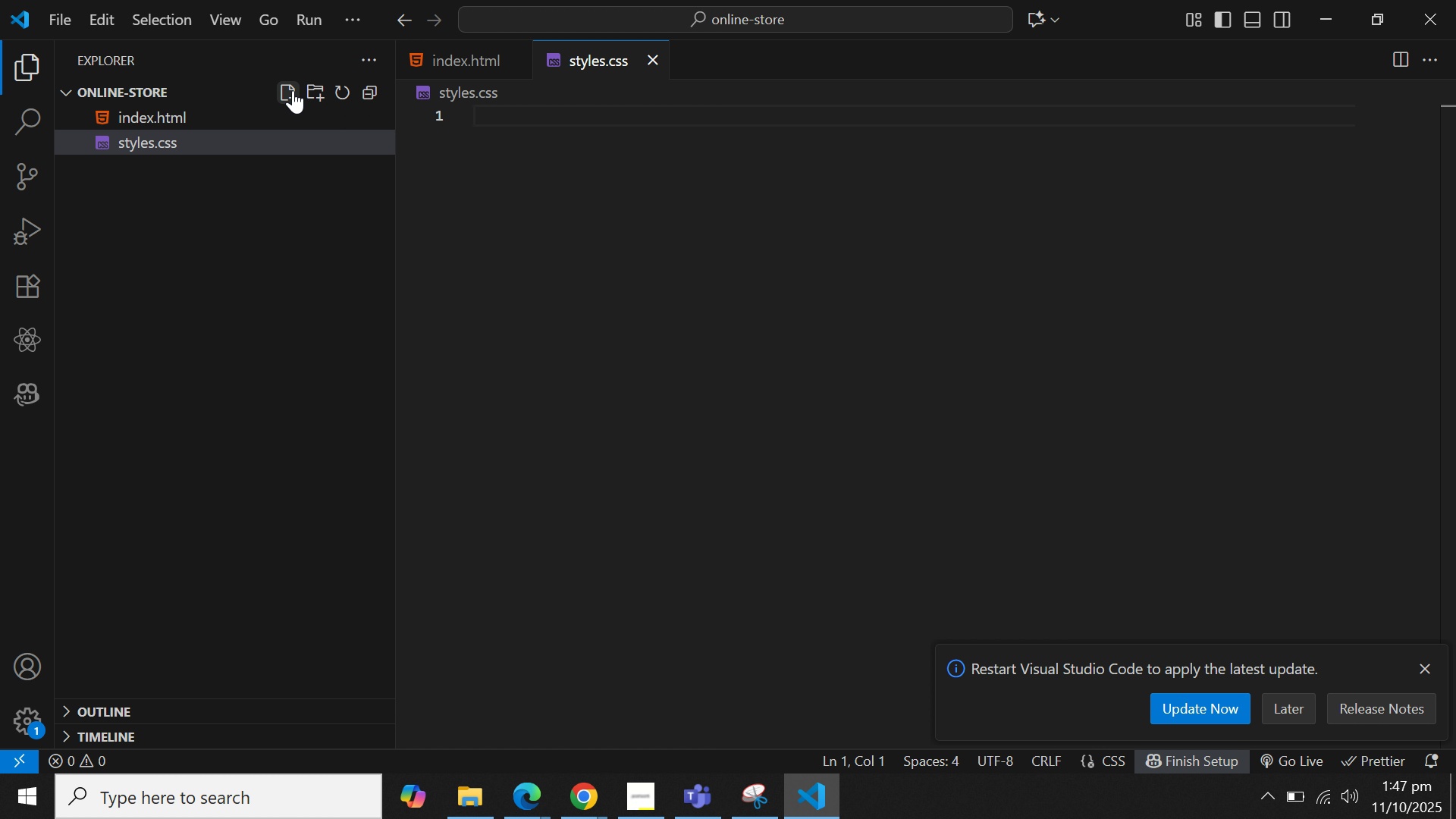 
left_click([293, 88])
 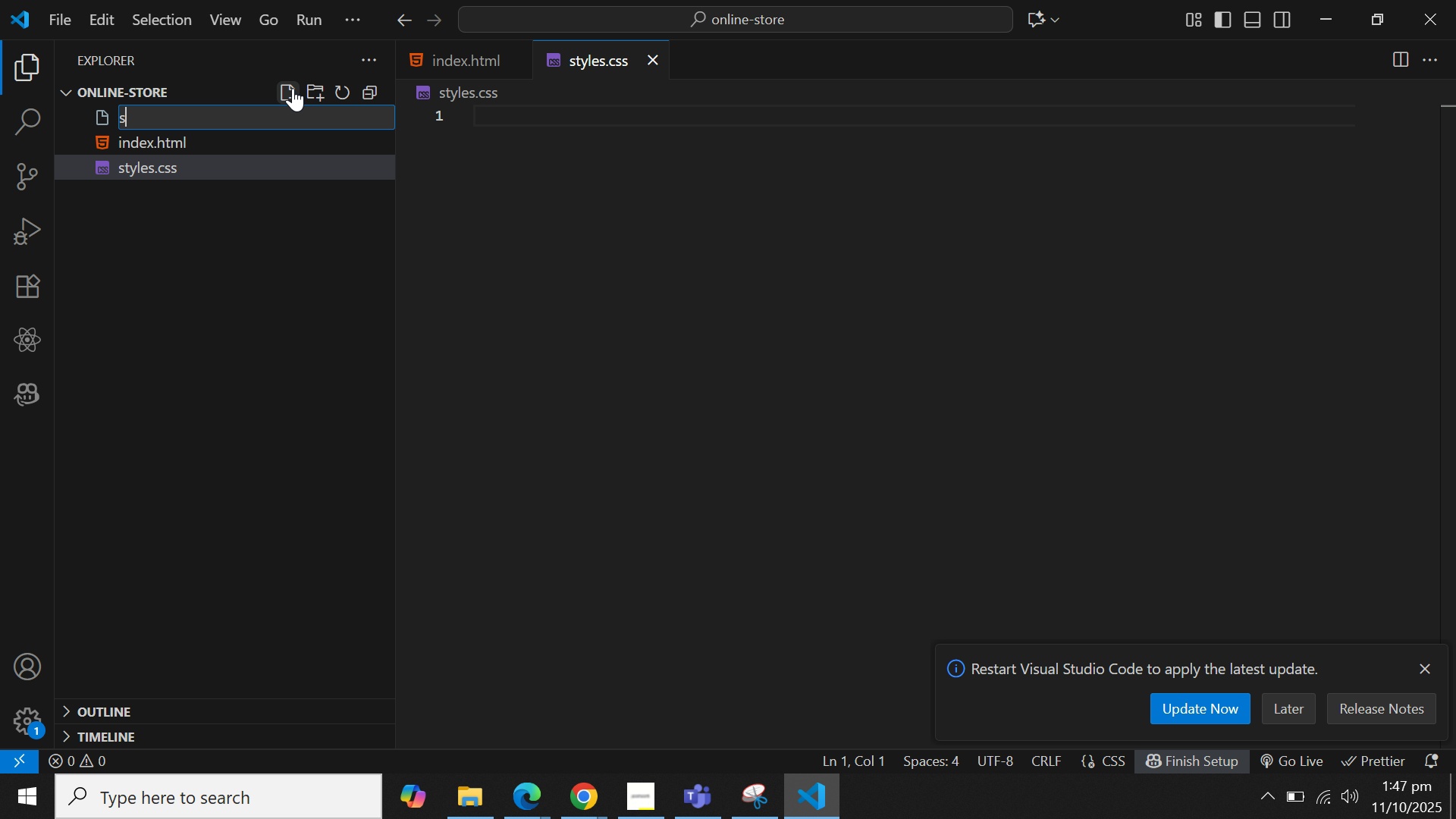 
type(script.js)
 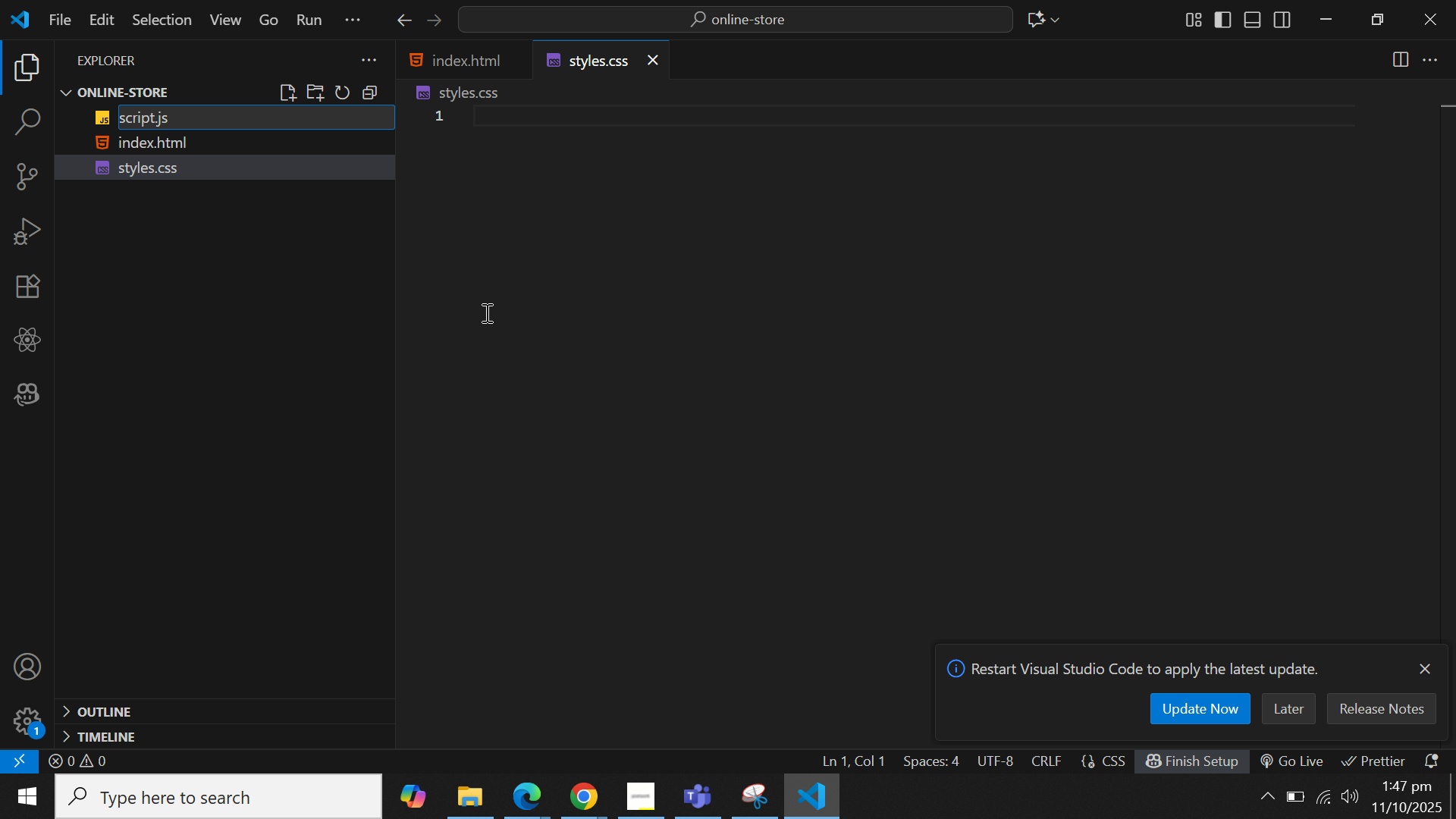 
left_click([497, 309])
 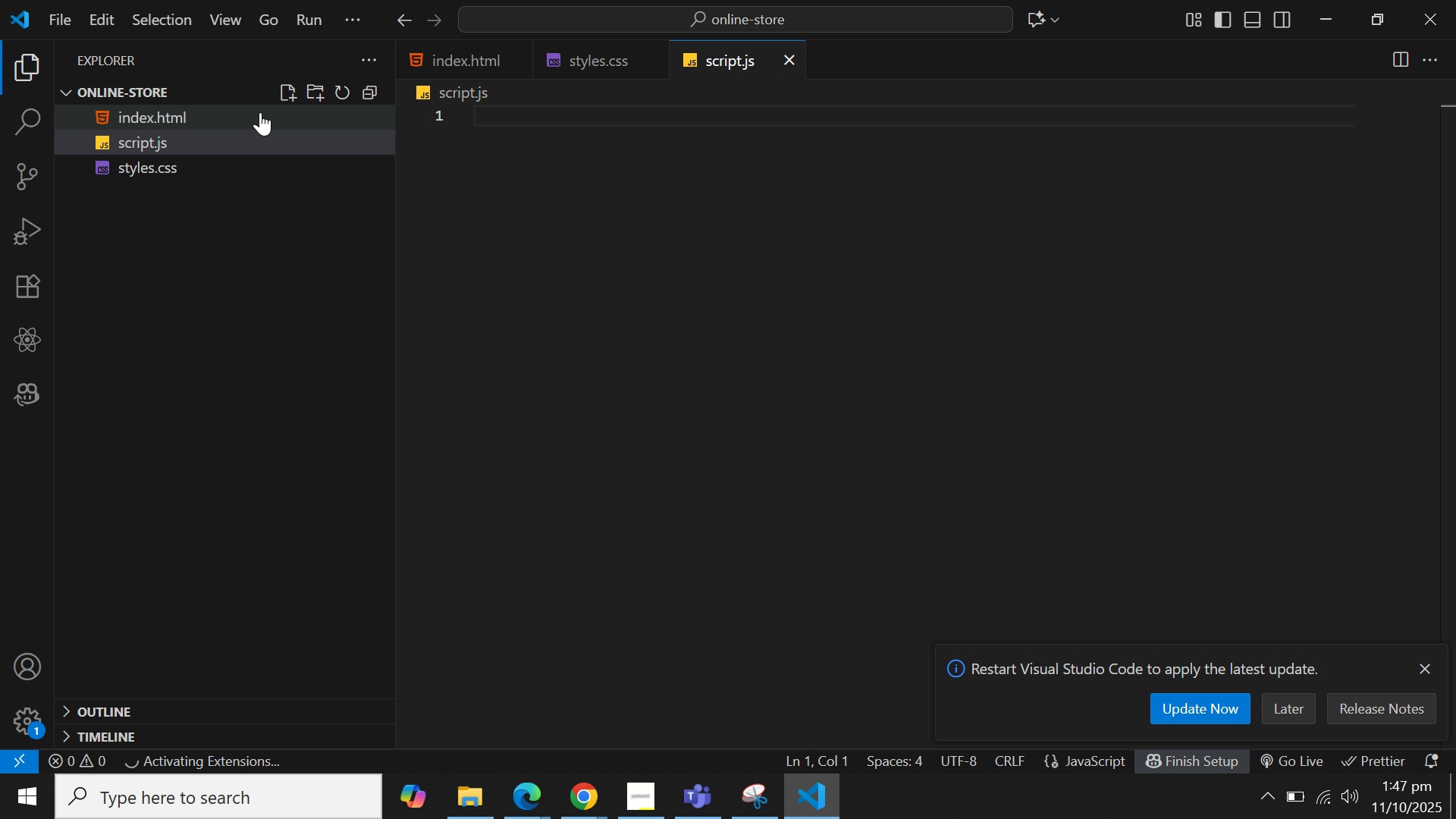 
left_click([260, 112])
 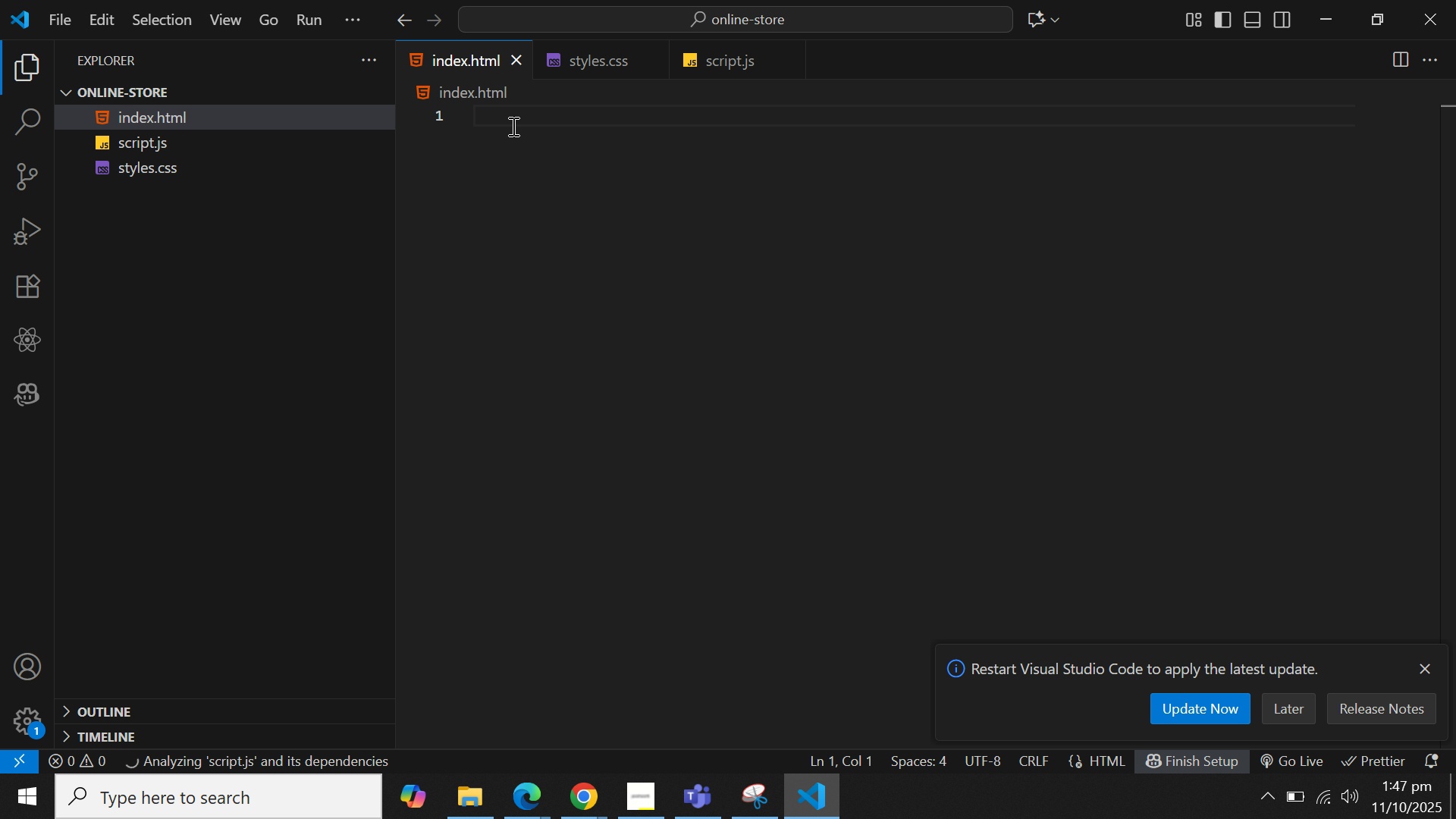 
left_click([509, 126])
 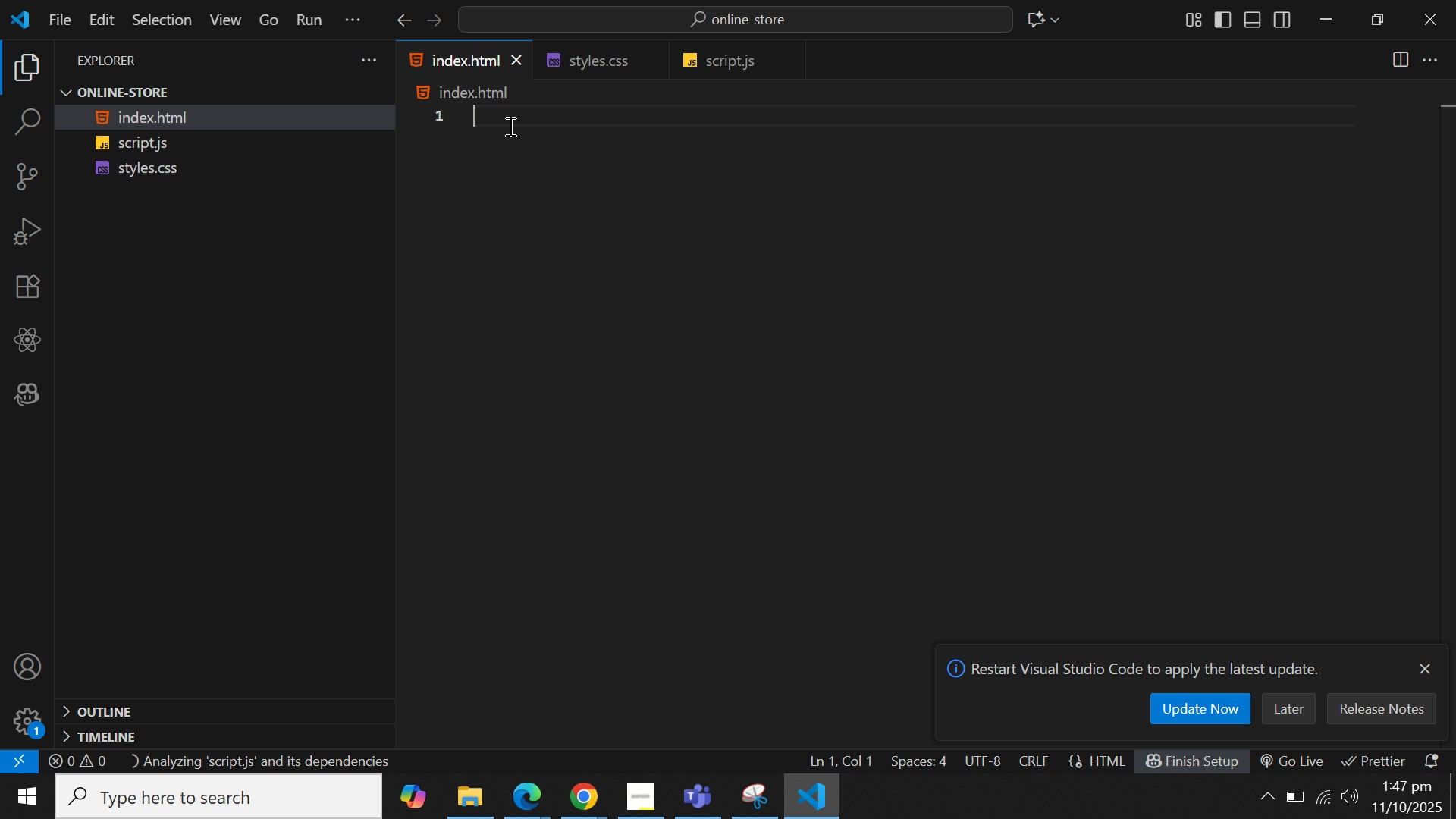 
key(Shift+1)
 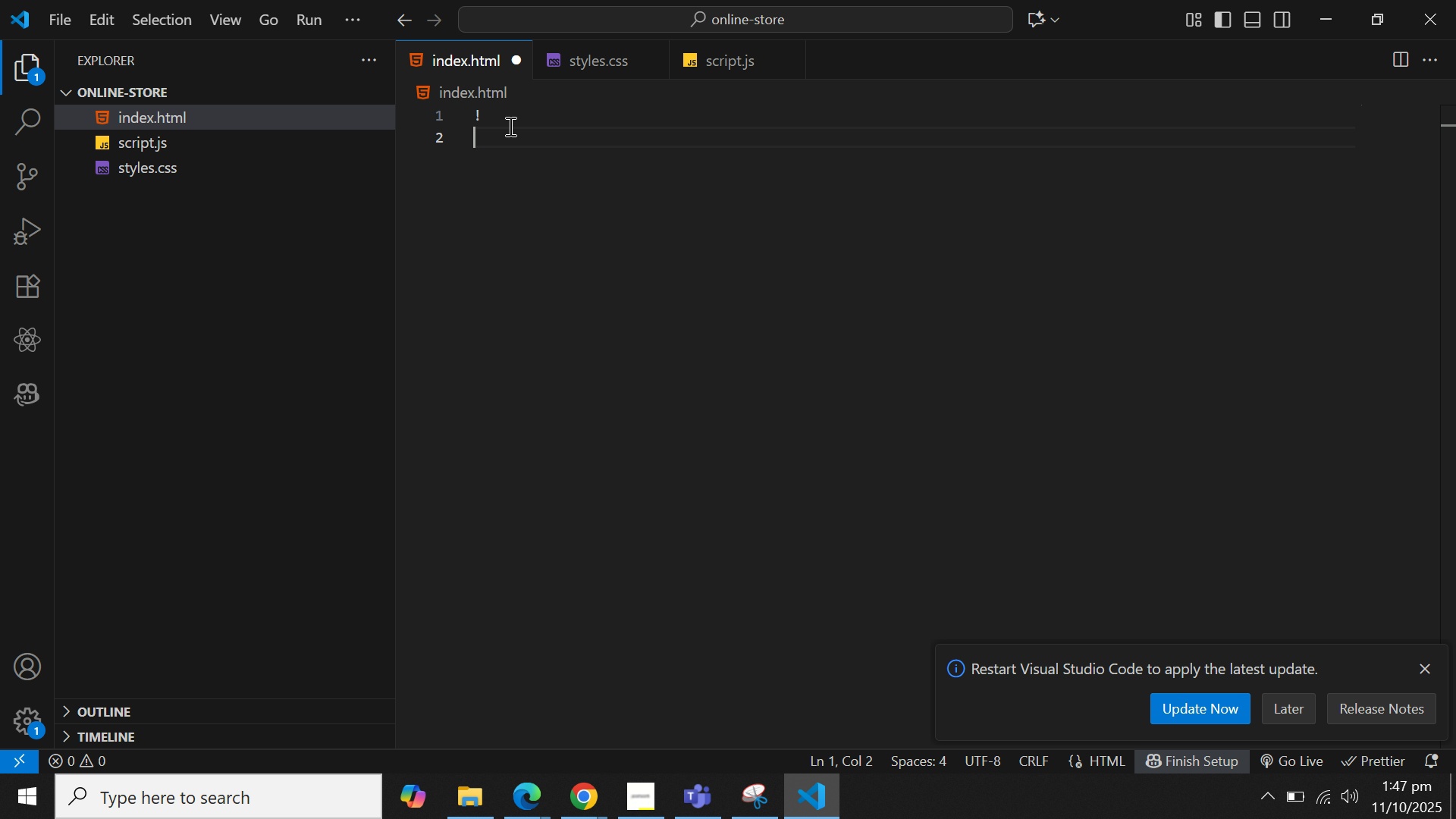 
key(Enter)
 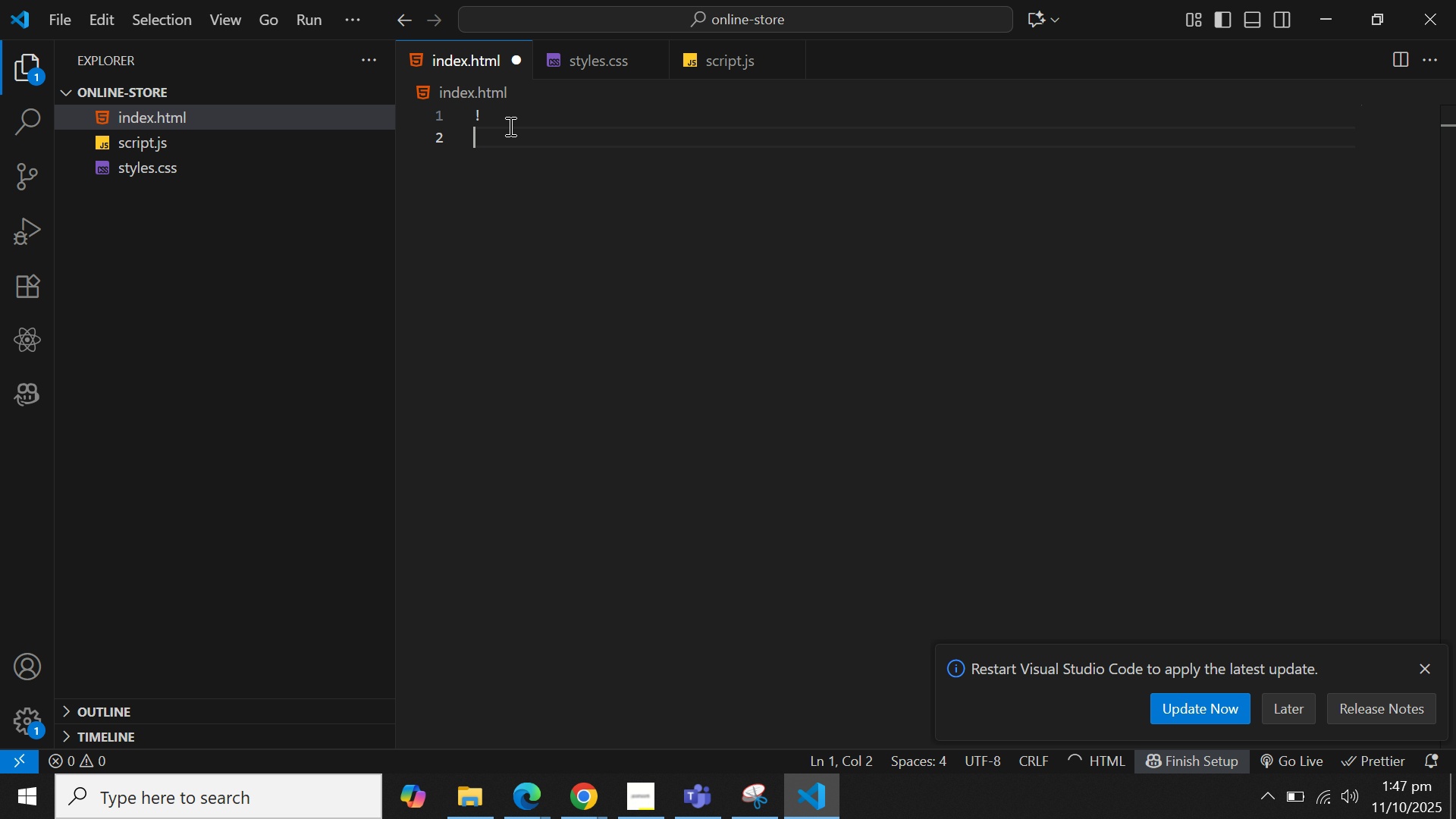 
key(Backspace)
 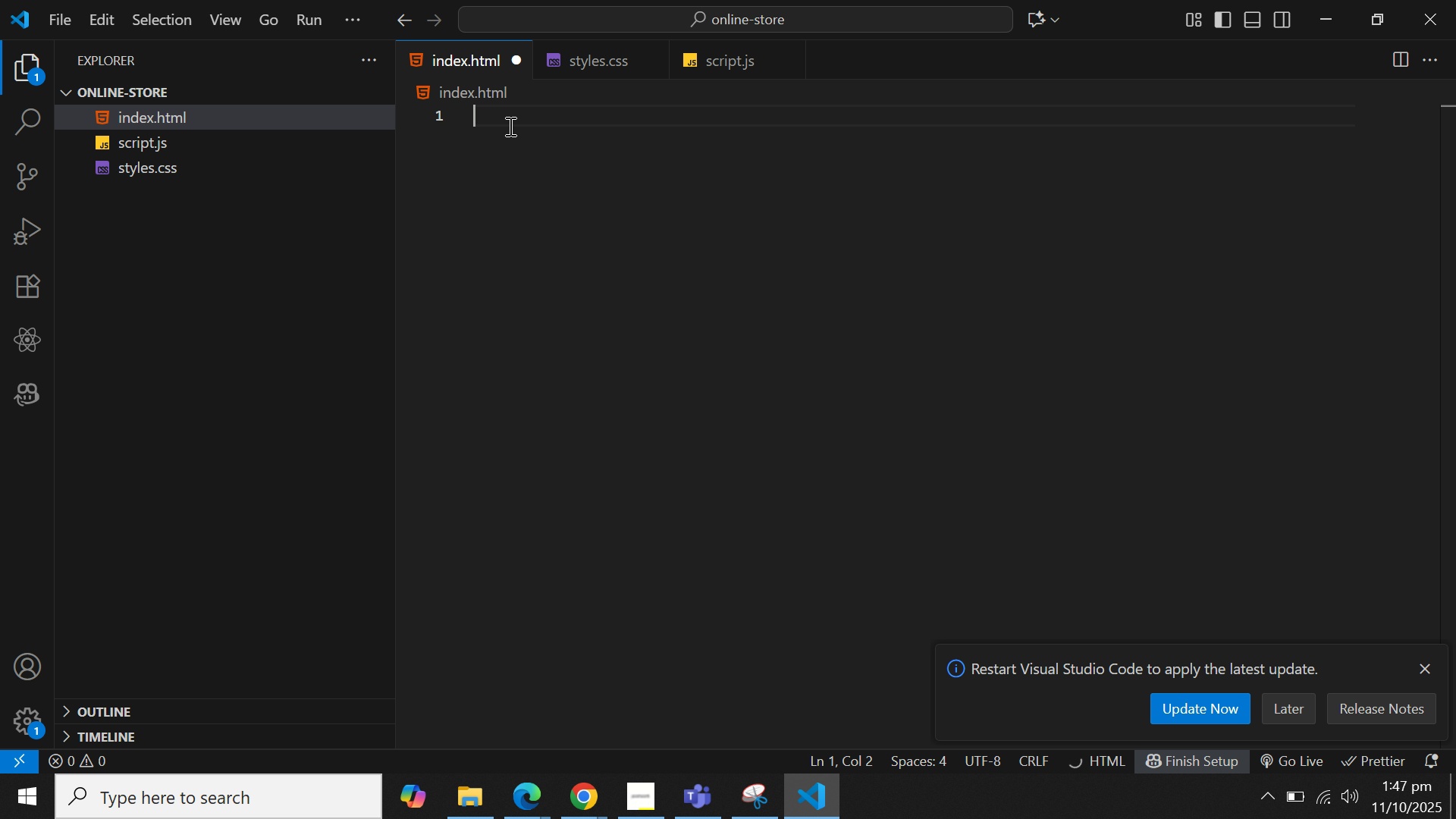 
key(Backspace)
 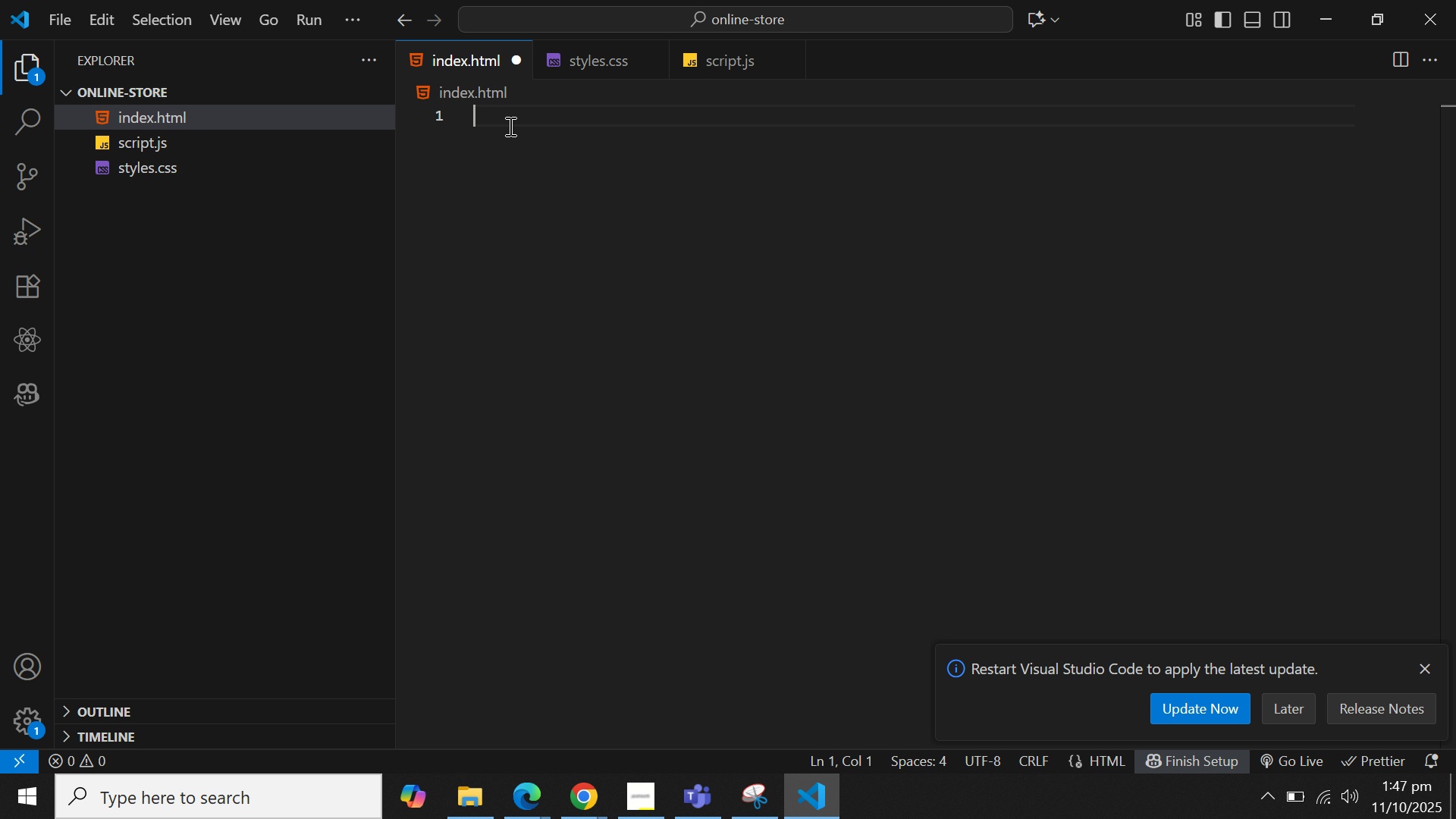 
key(Shift+Comma)
 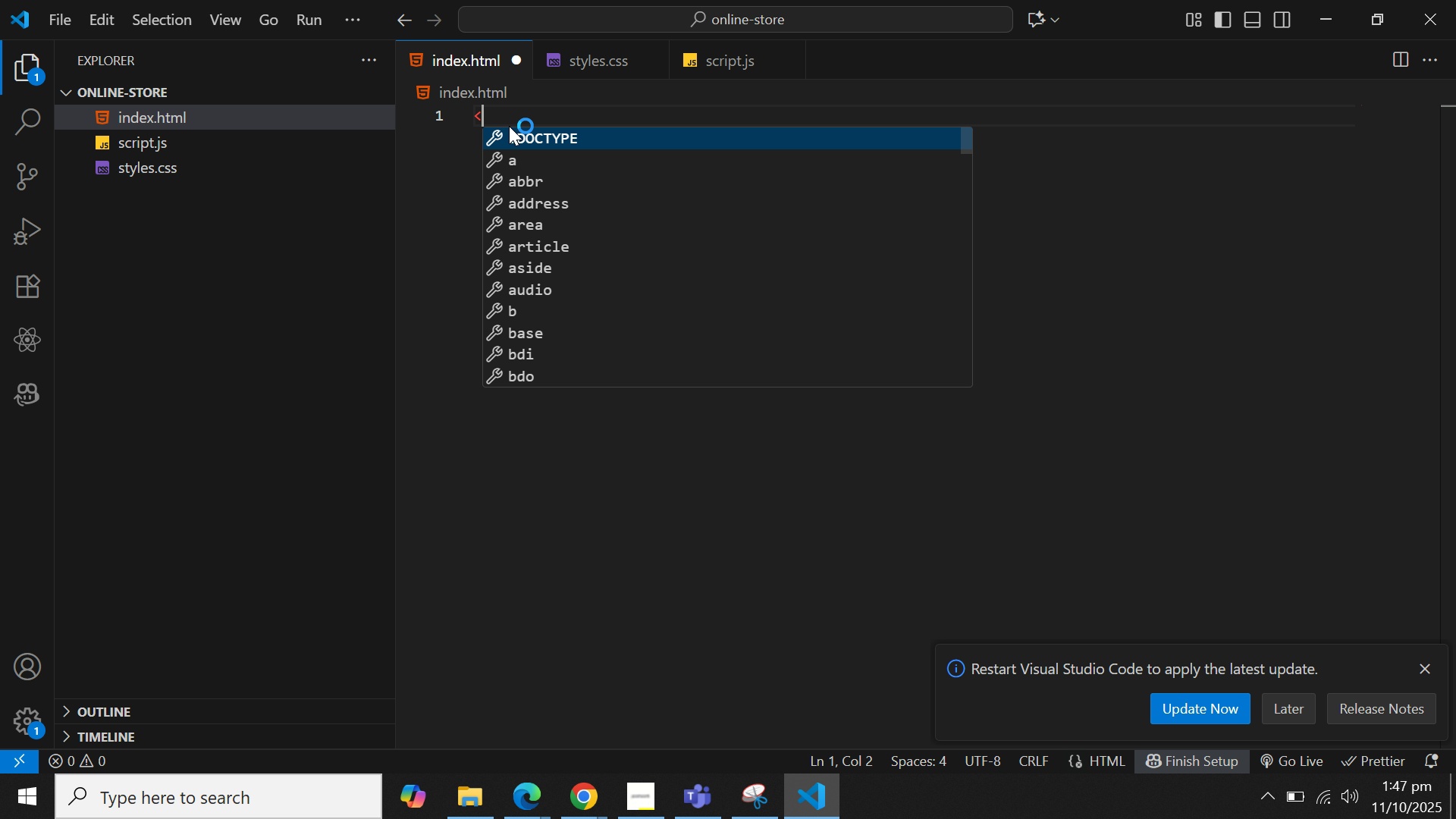 
key(Shift+1)
 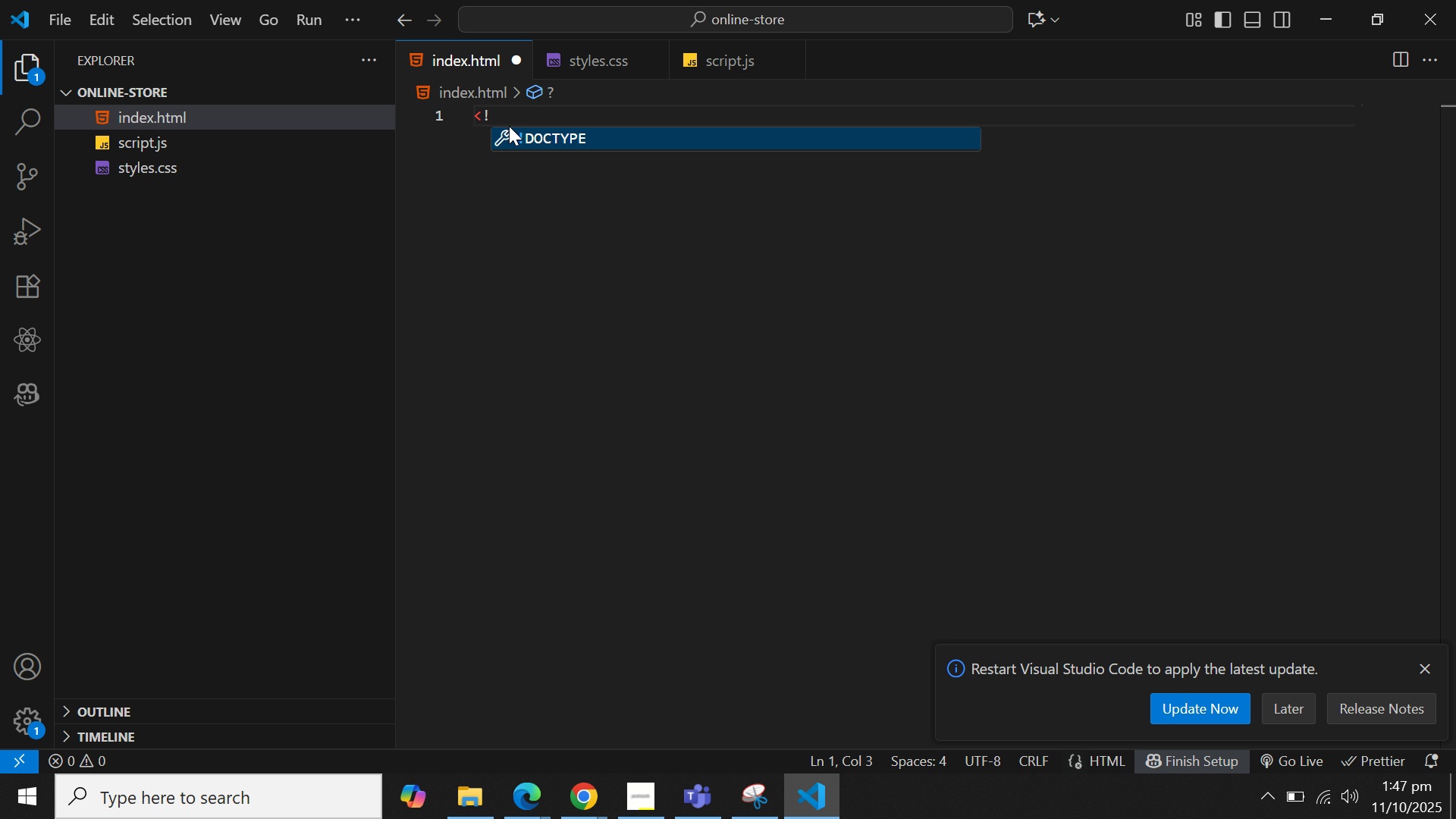 
key(Enter)
 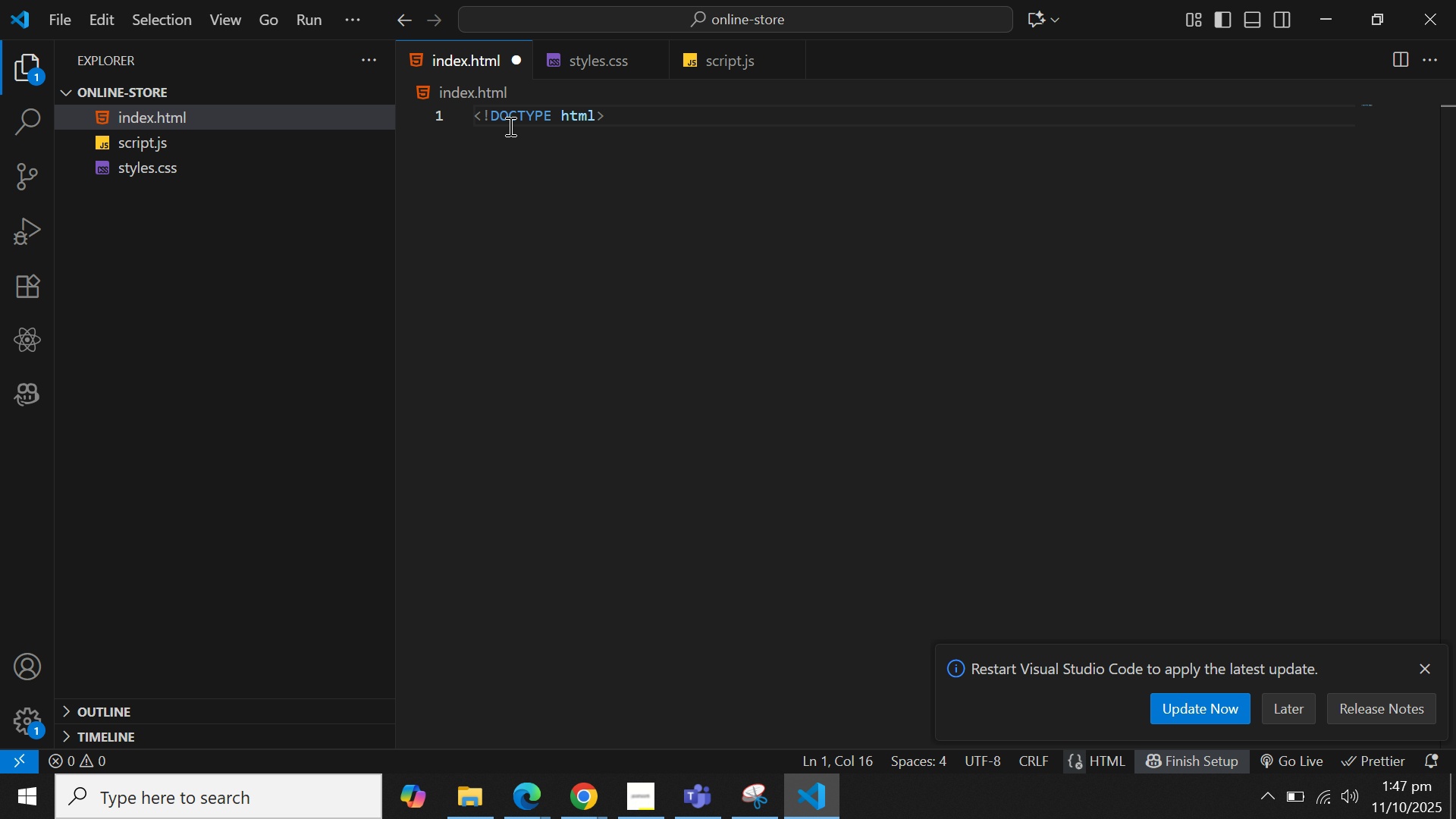 
key(Backspace)
 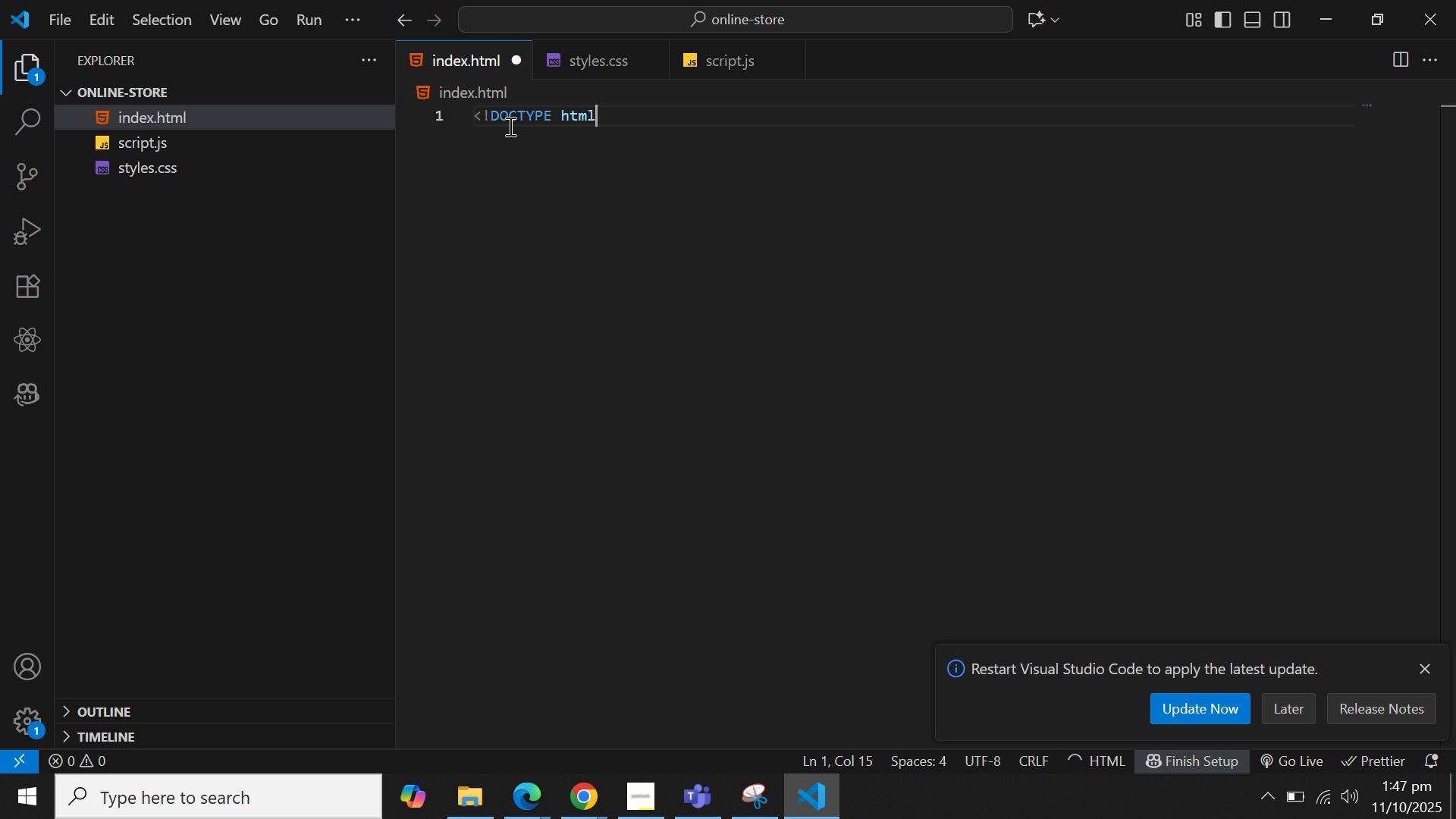 
key(Backspace)
 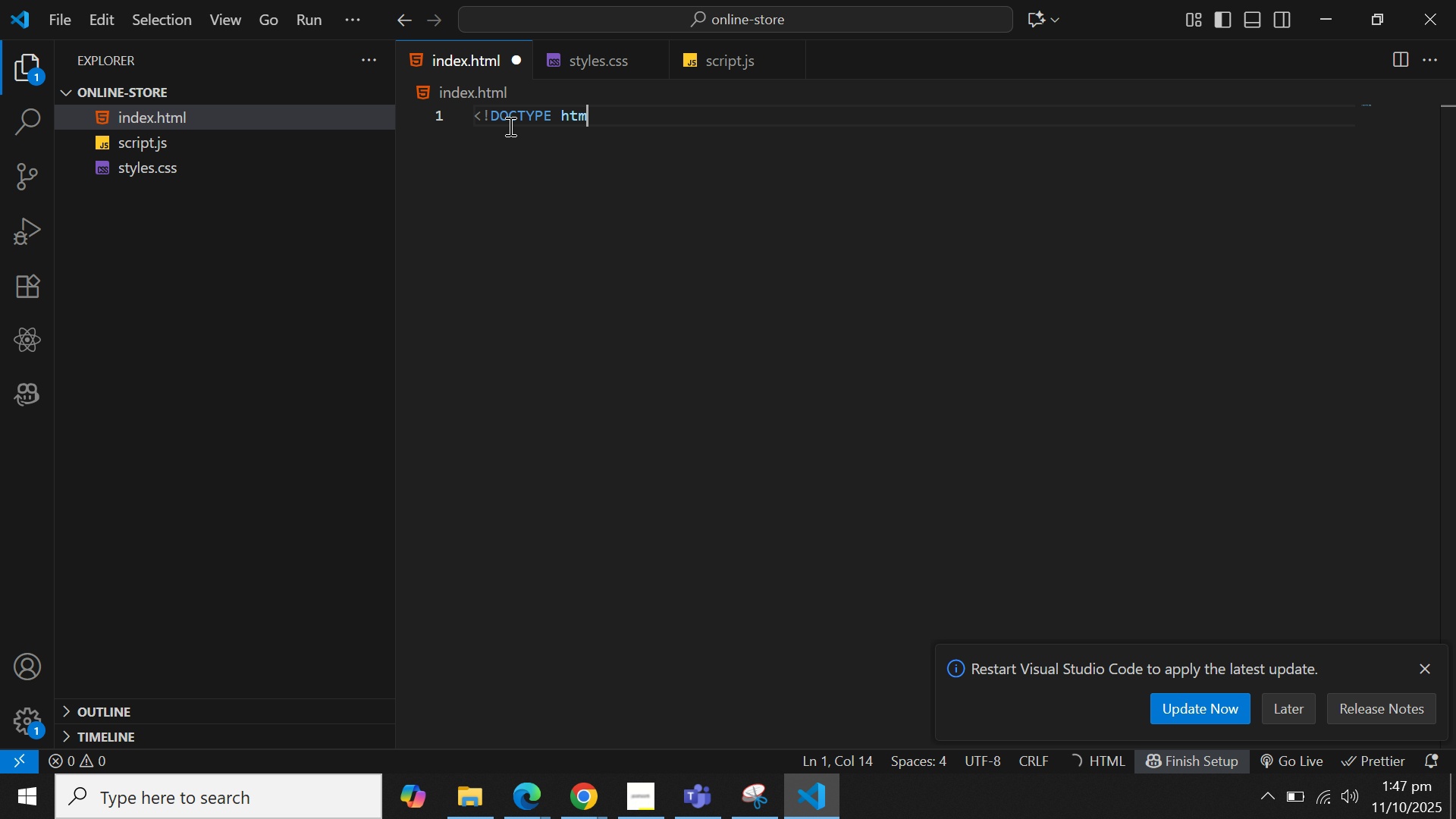 
key(Backspace)
 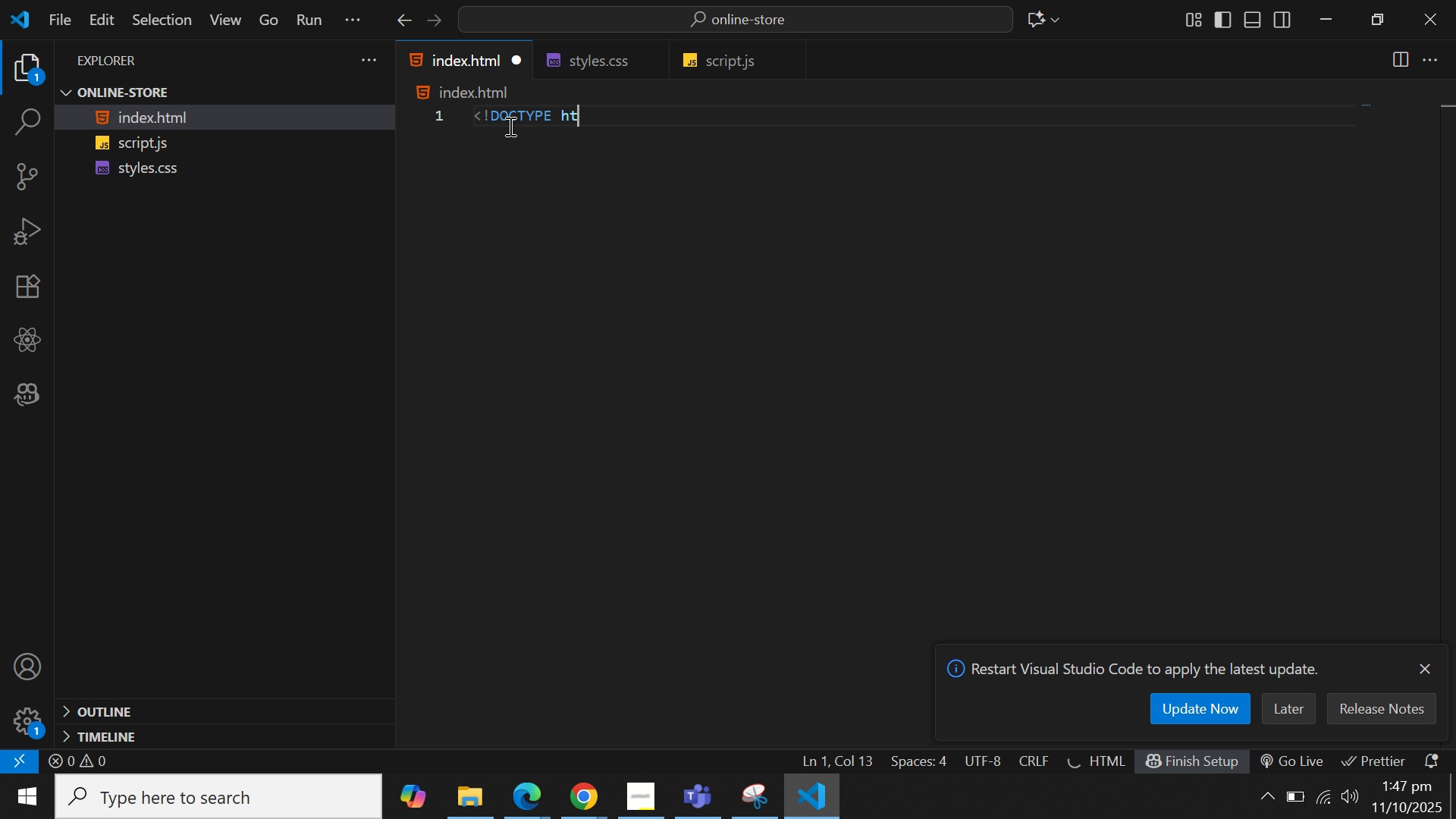 
key(Backspace)
 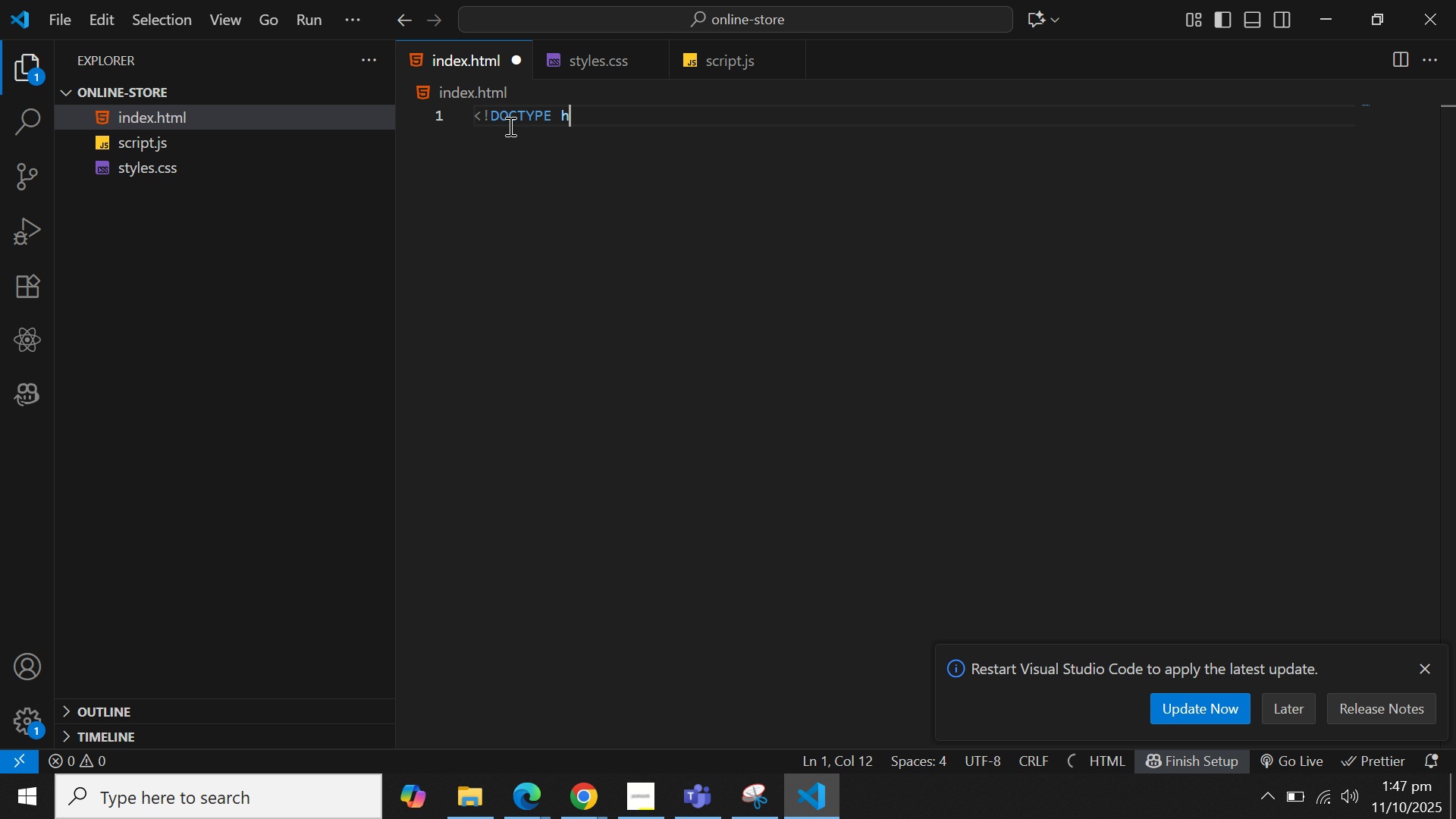 
hold_key(key=Backspace, duration=0.92)
 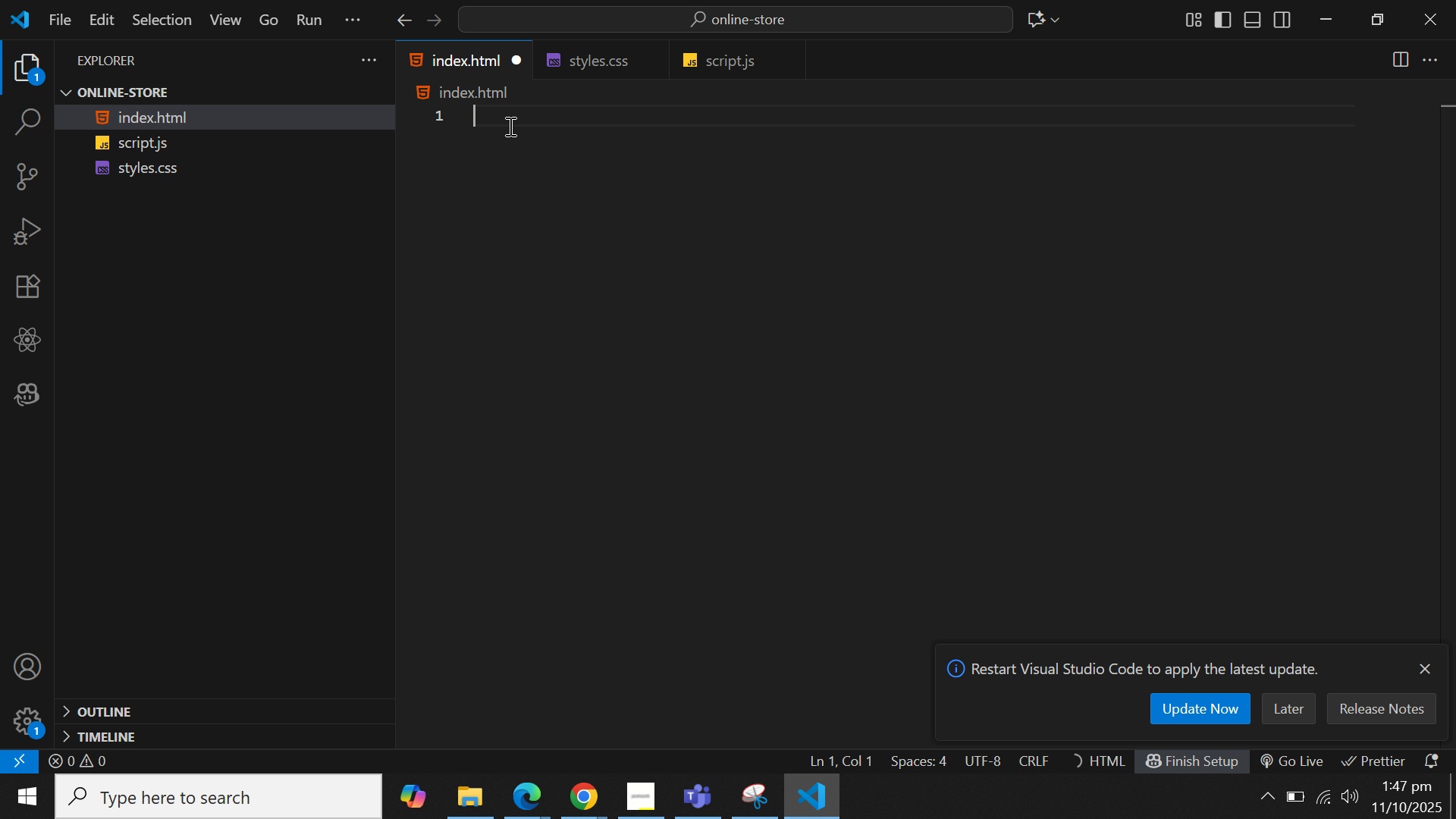 
key(Shift+1)
 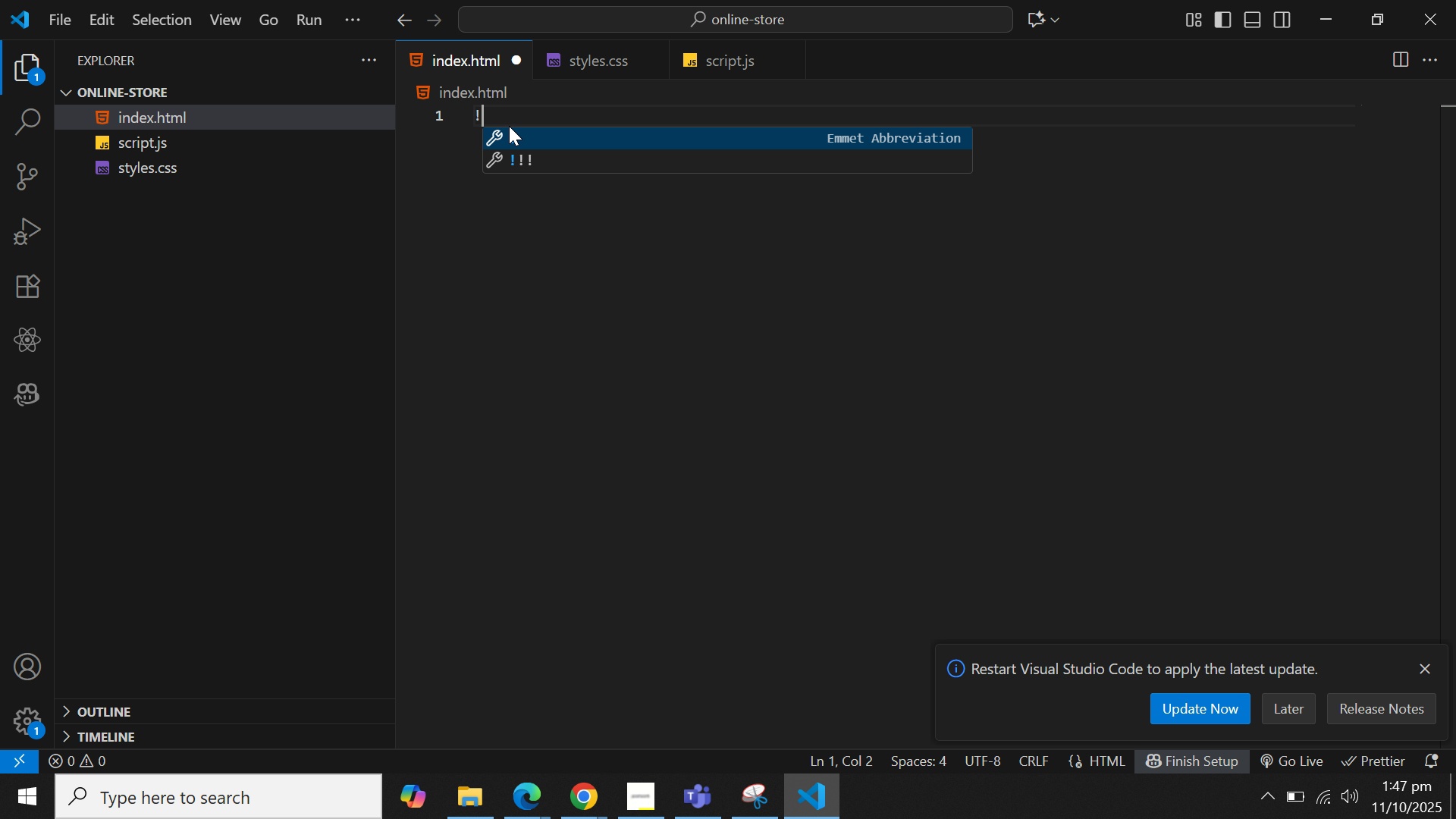 
type(html)
 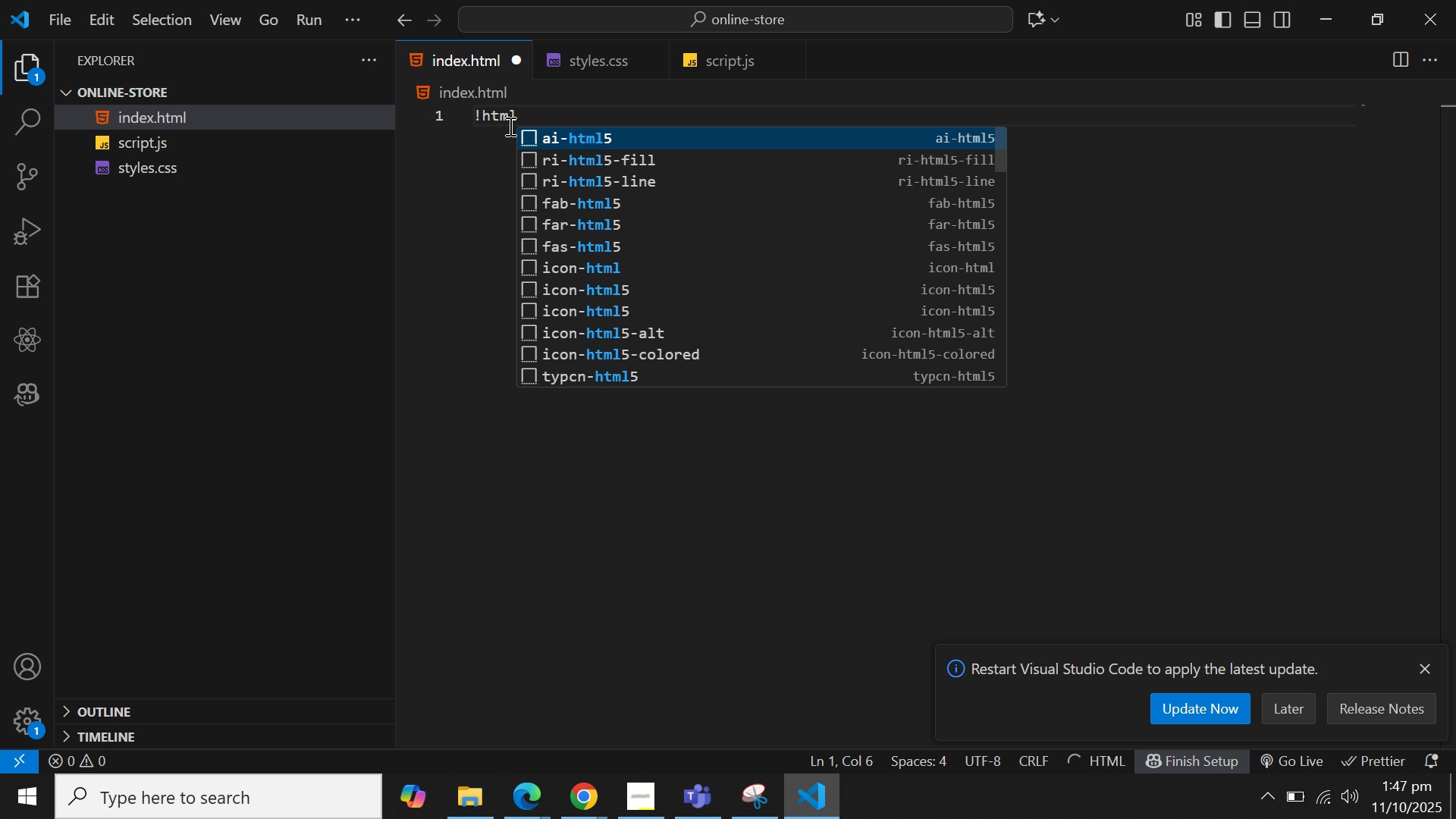 
key(Enter)
 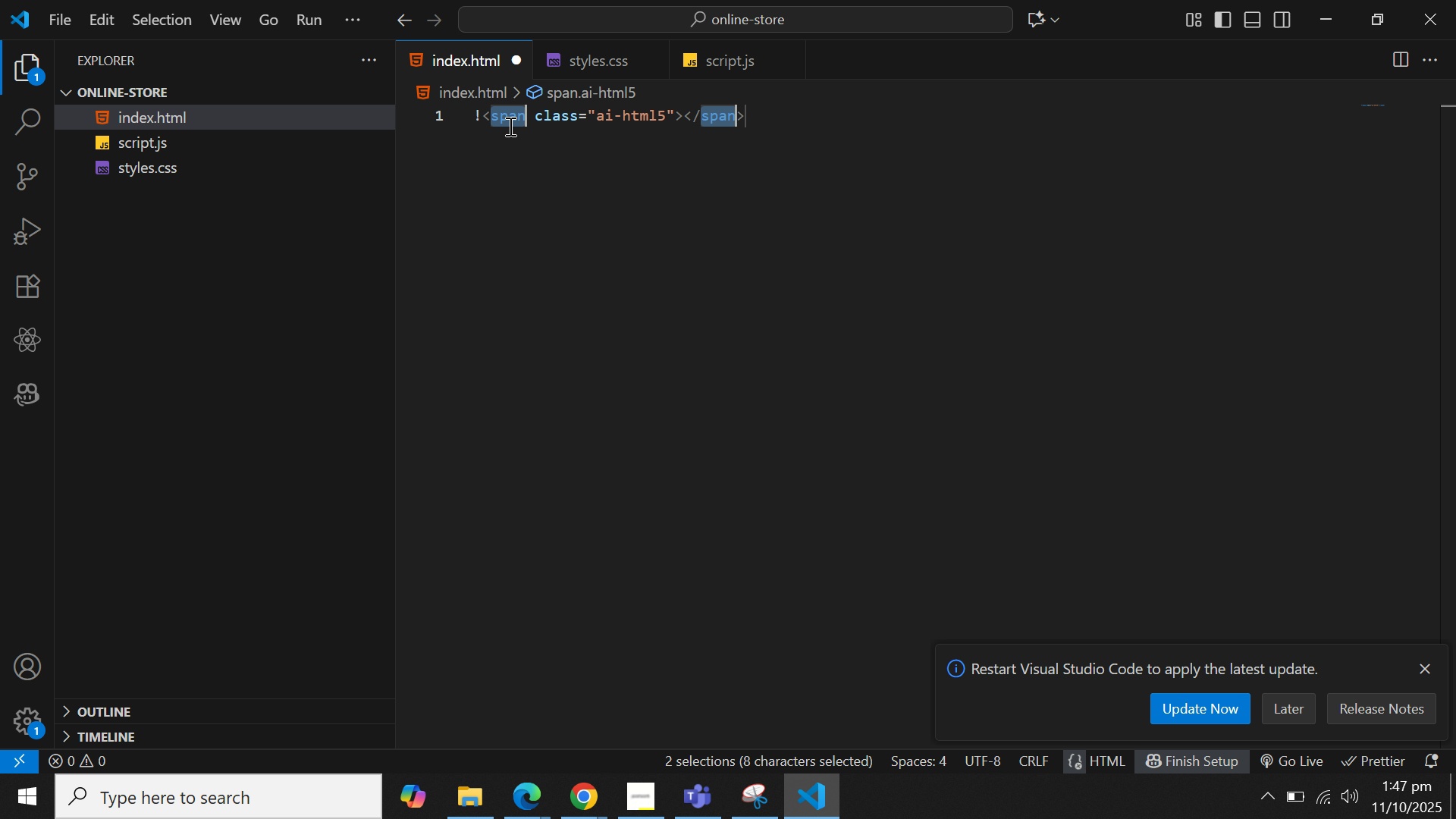 
key(Control+A)
 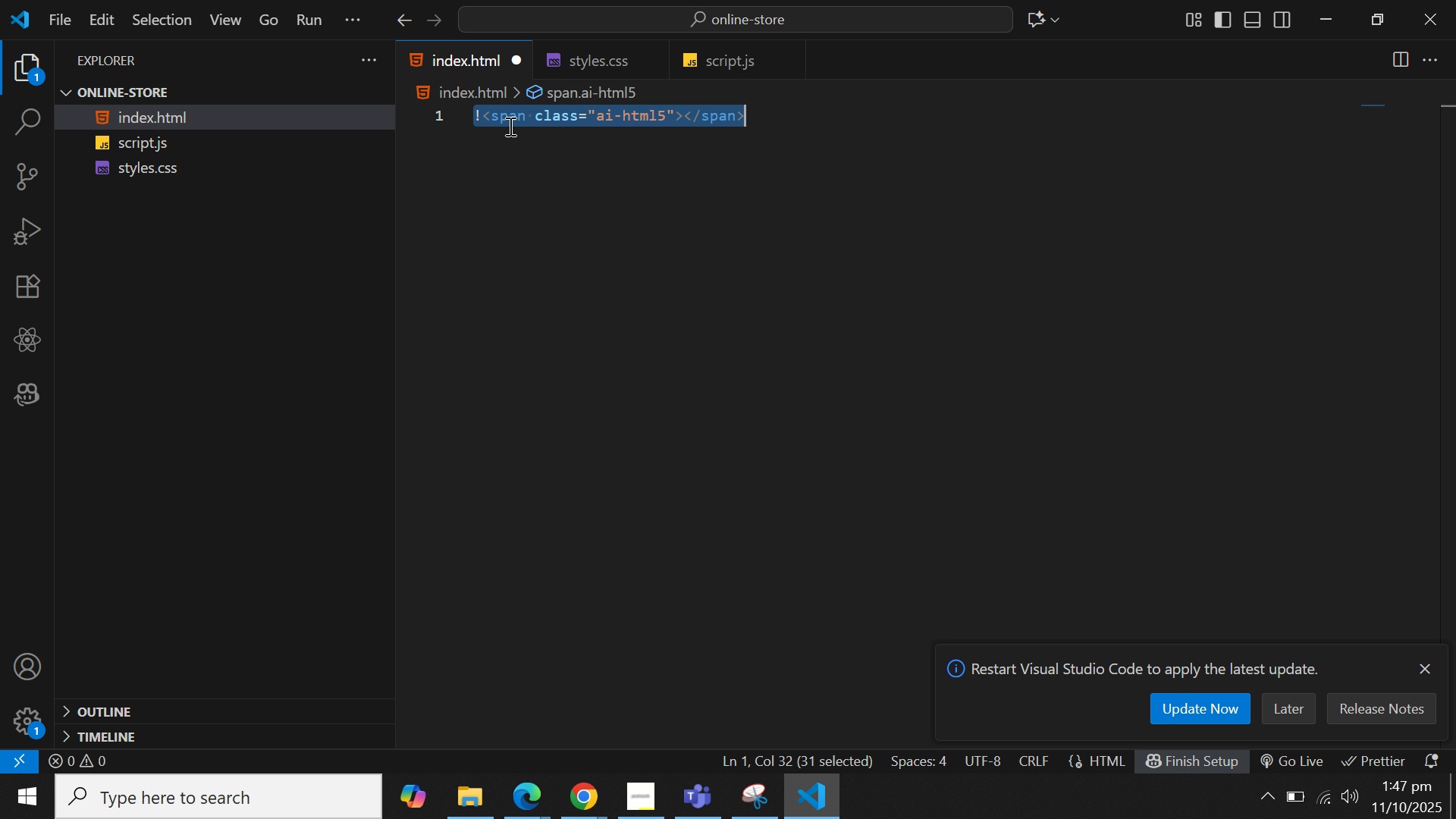 
key(Control+Backspace)
 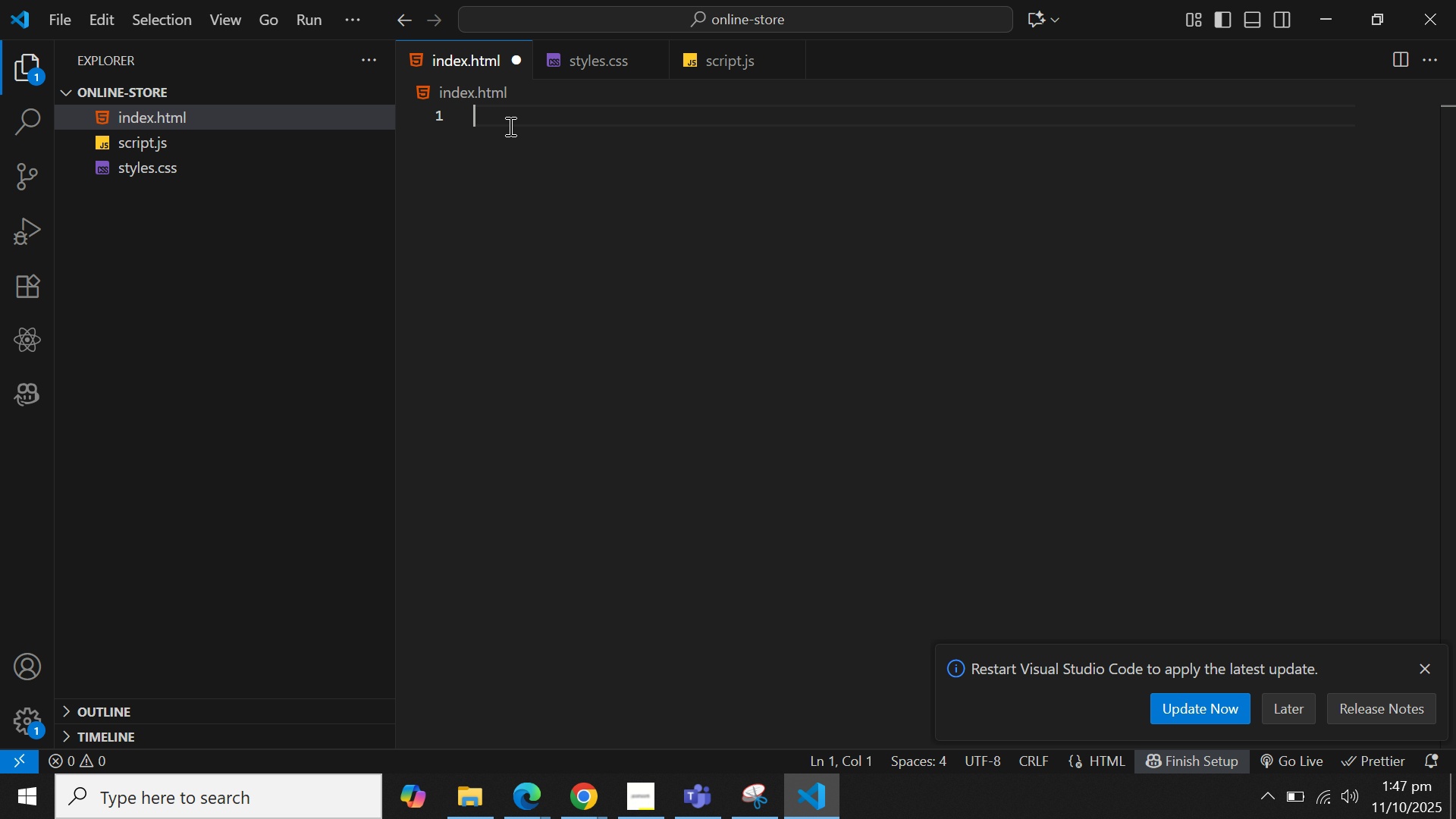 
wait(18.24)
 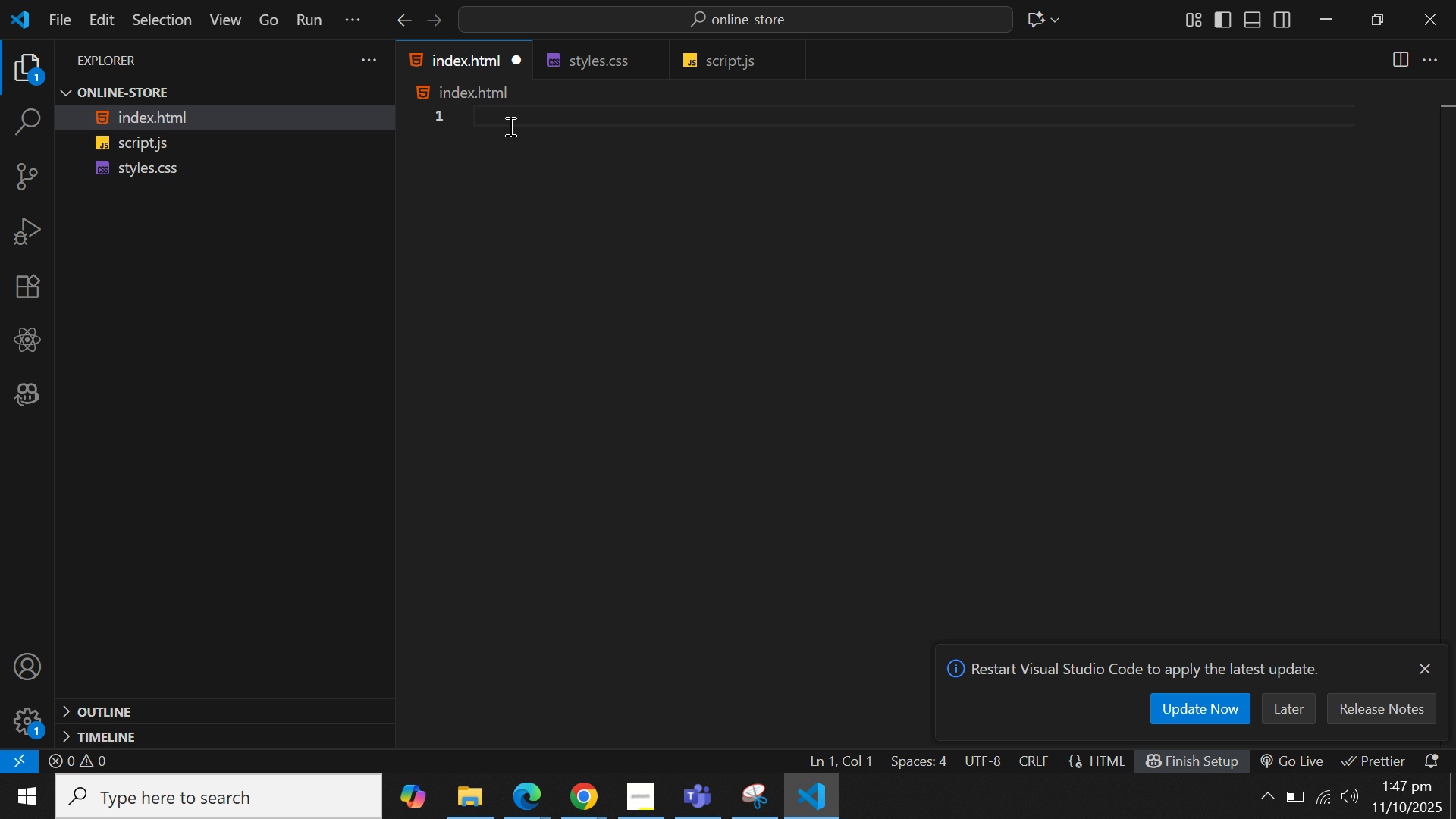 
key(Shift+1)
 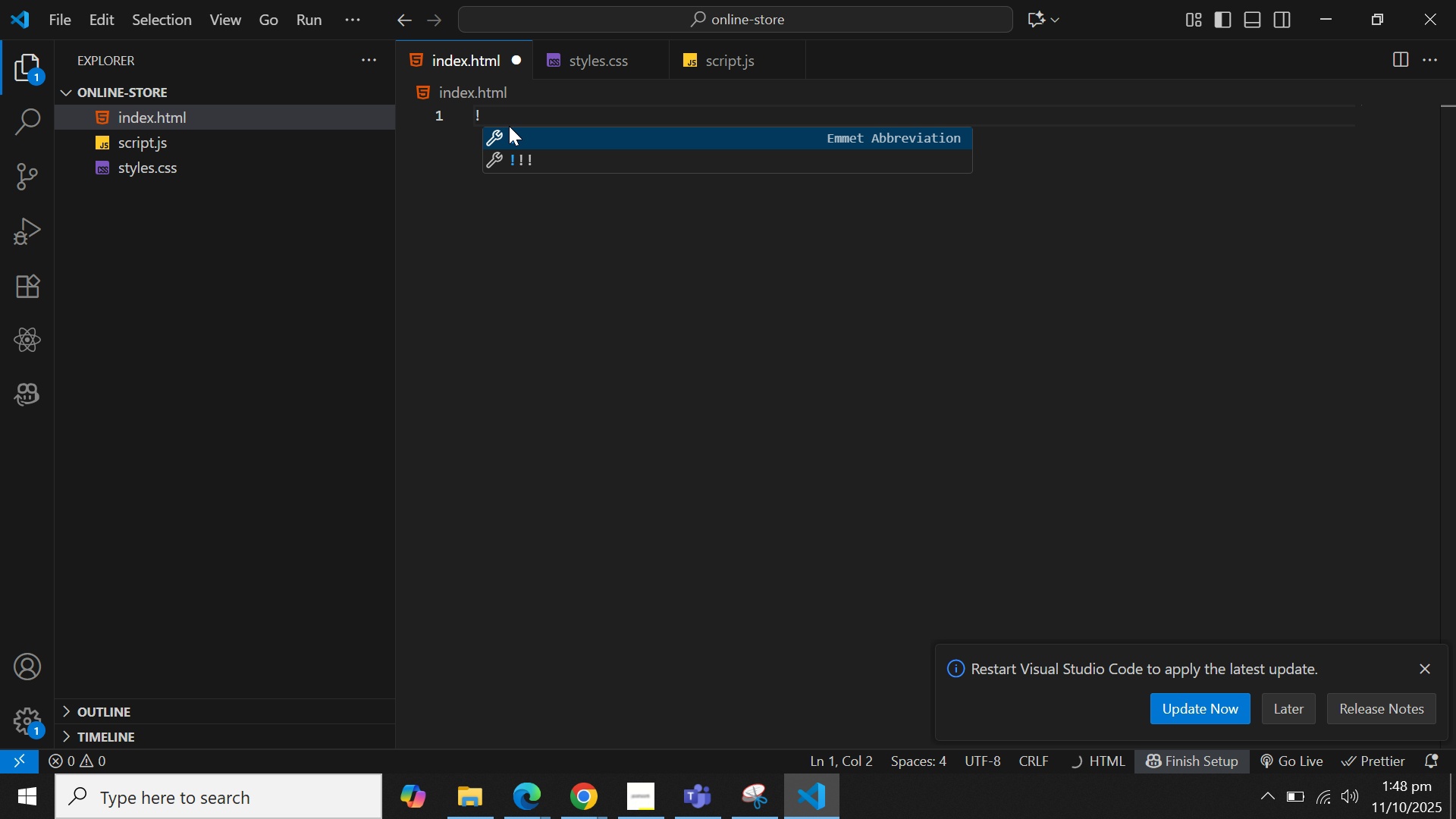 
key(Tab)
 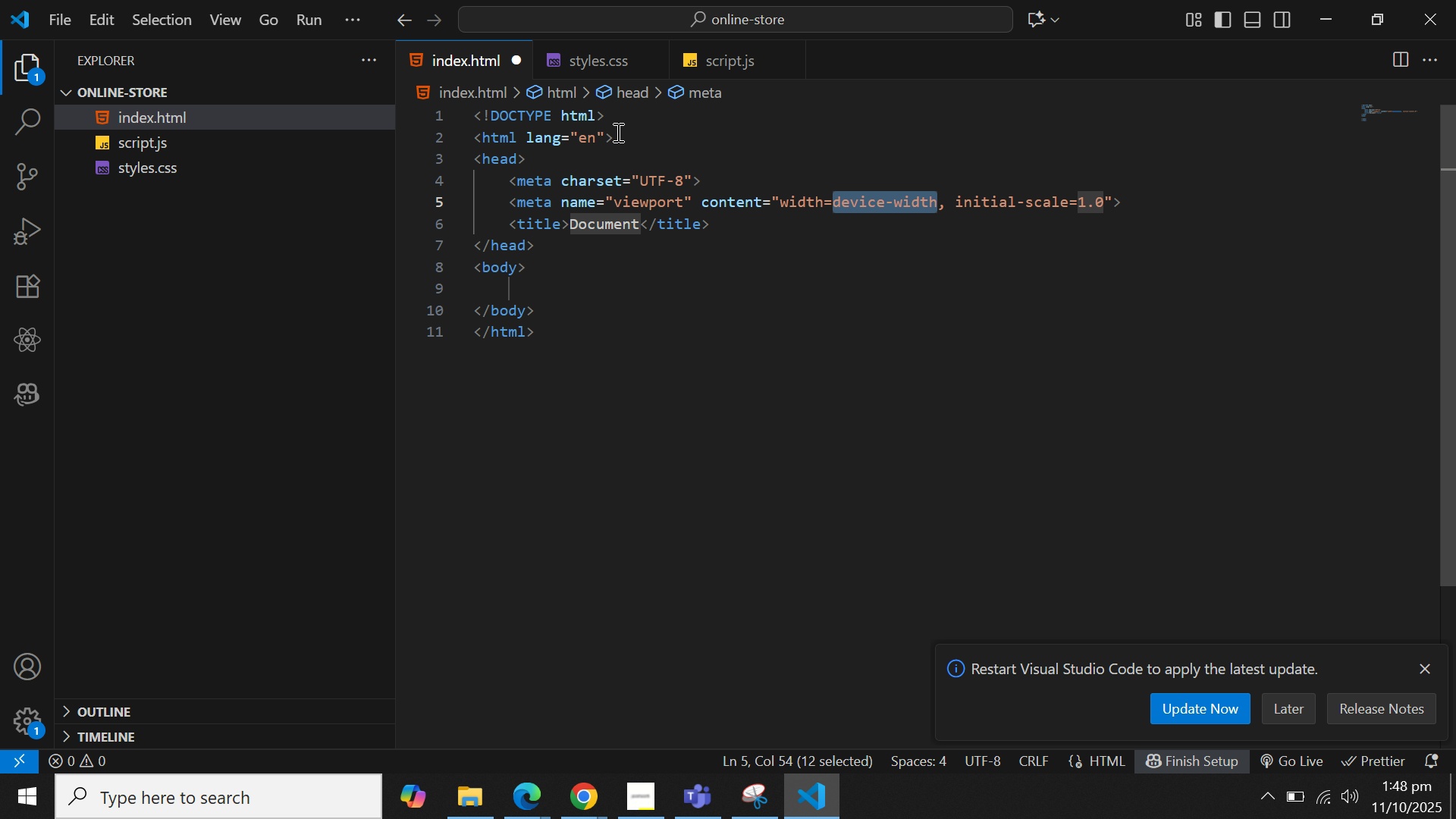 
left_click([610, 162])
 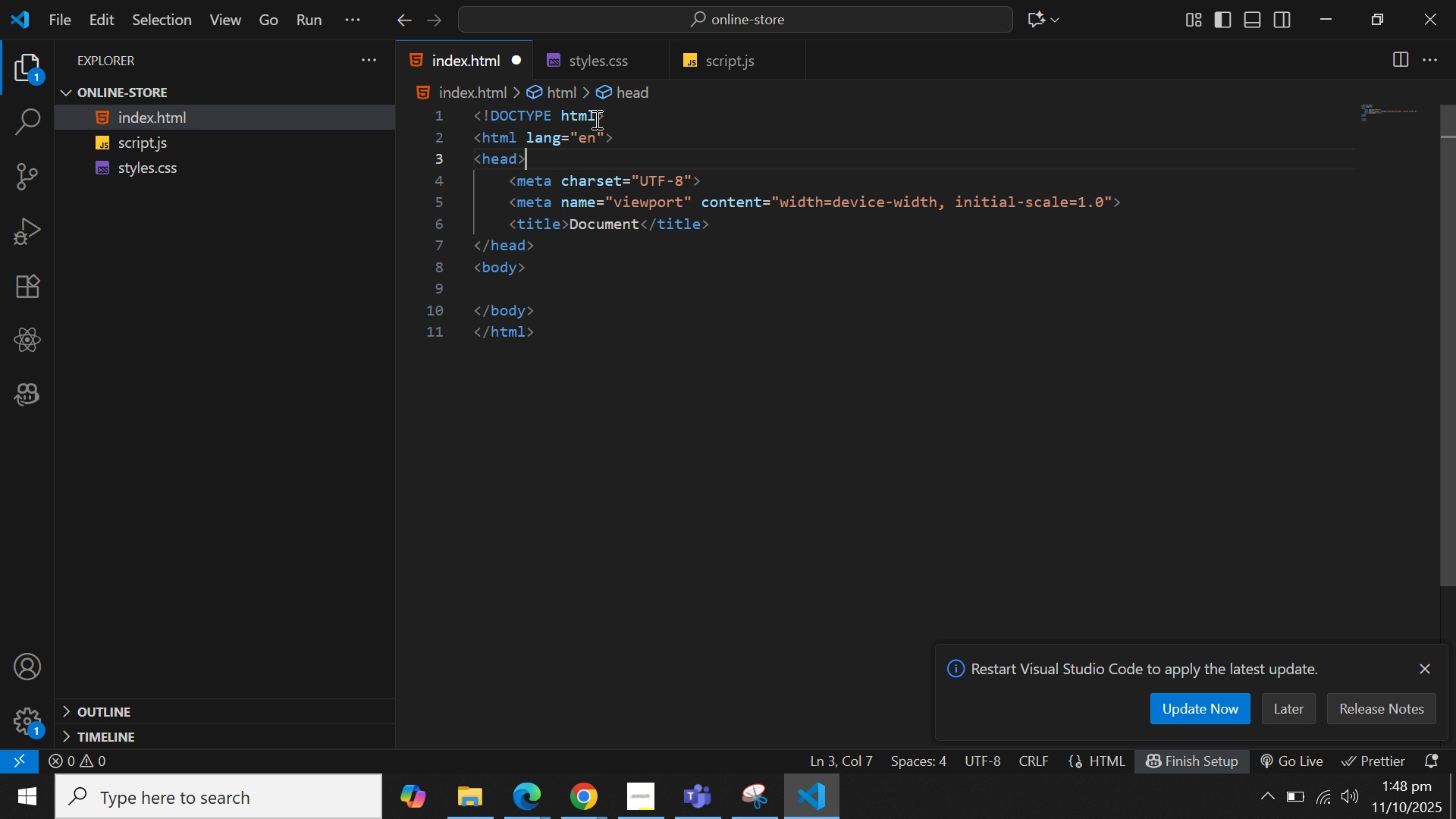 
wait(13.73)
 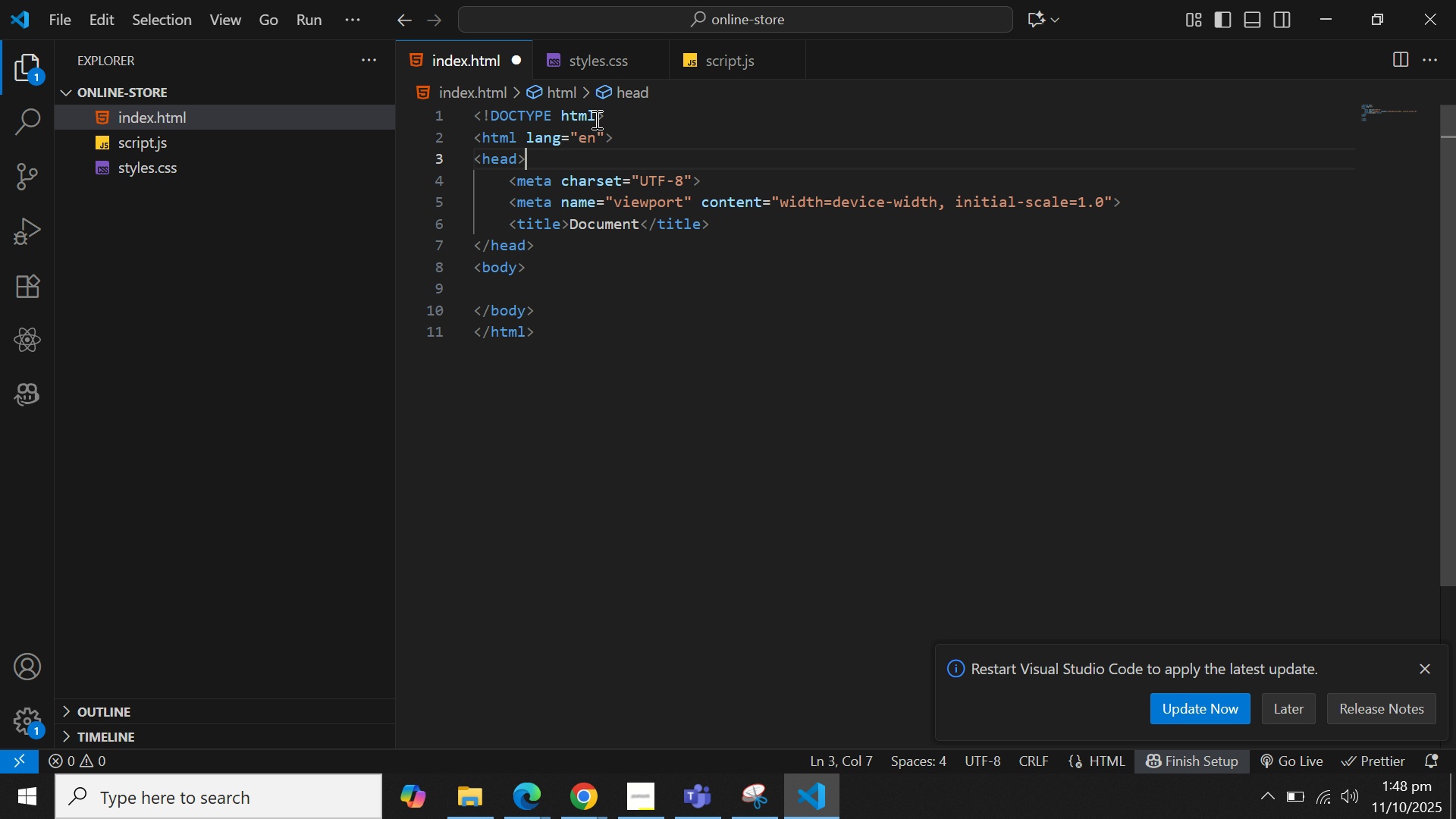 
double_click([588, 222])
 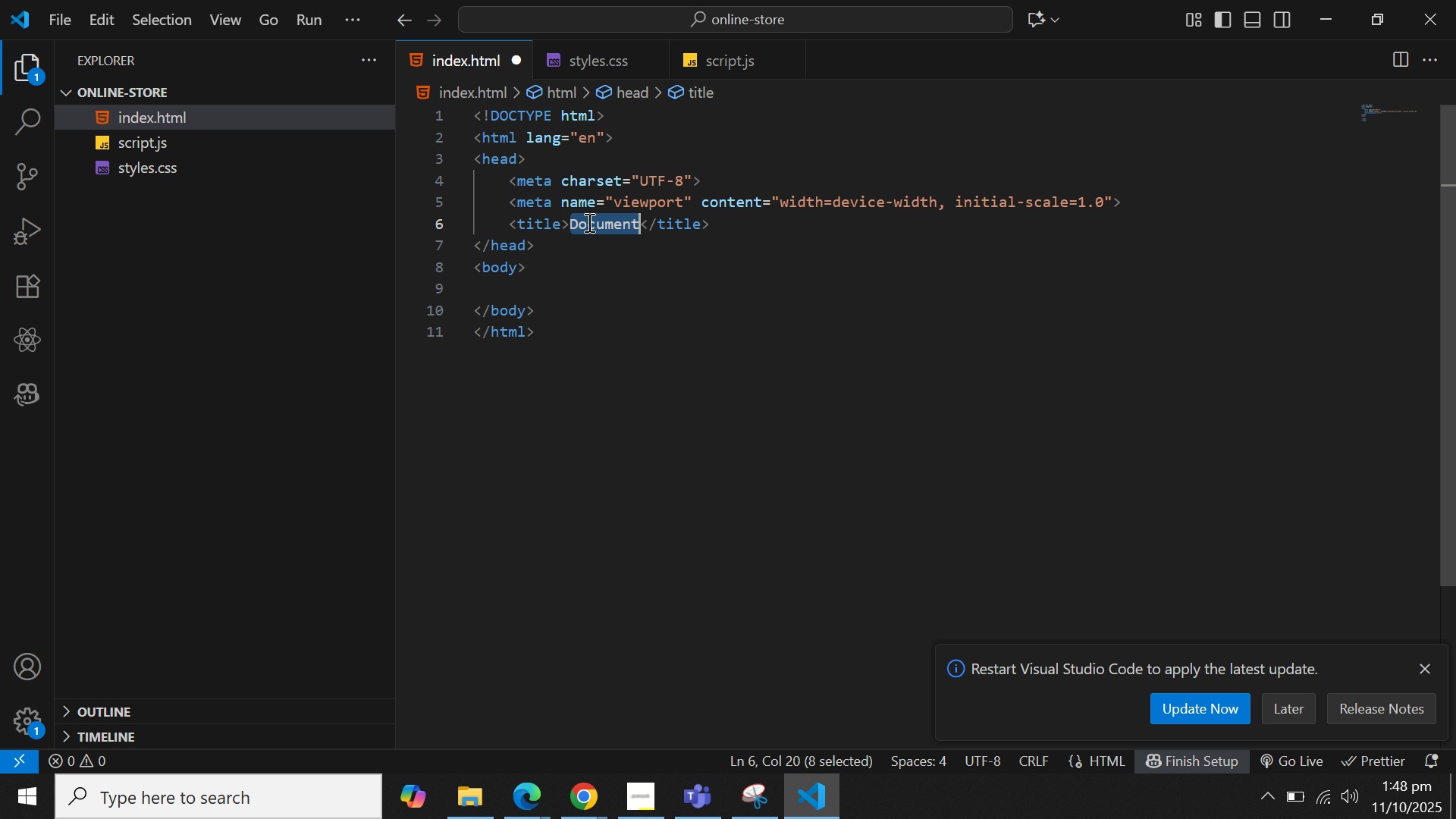 
type(Simple Shio)
key(Backspace)
key(Backspace)
type(opping caryt)
key(Backspace)
key(Backspace)
type(t)
 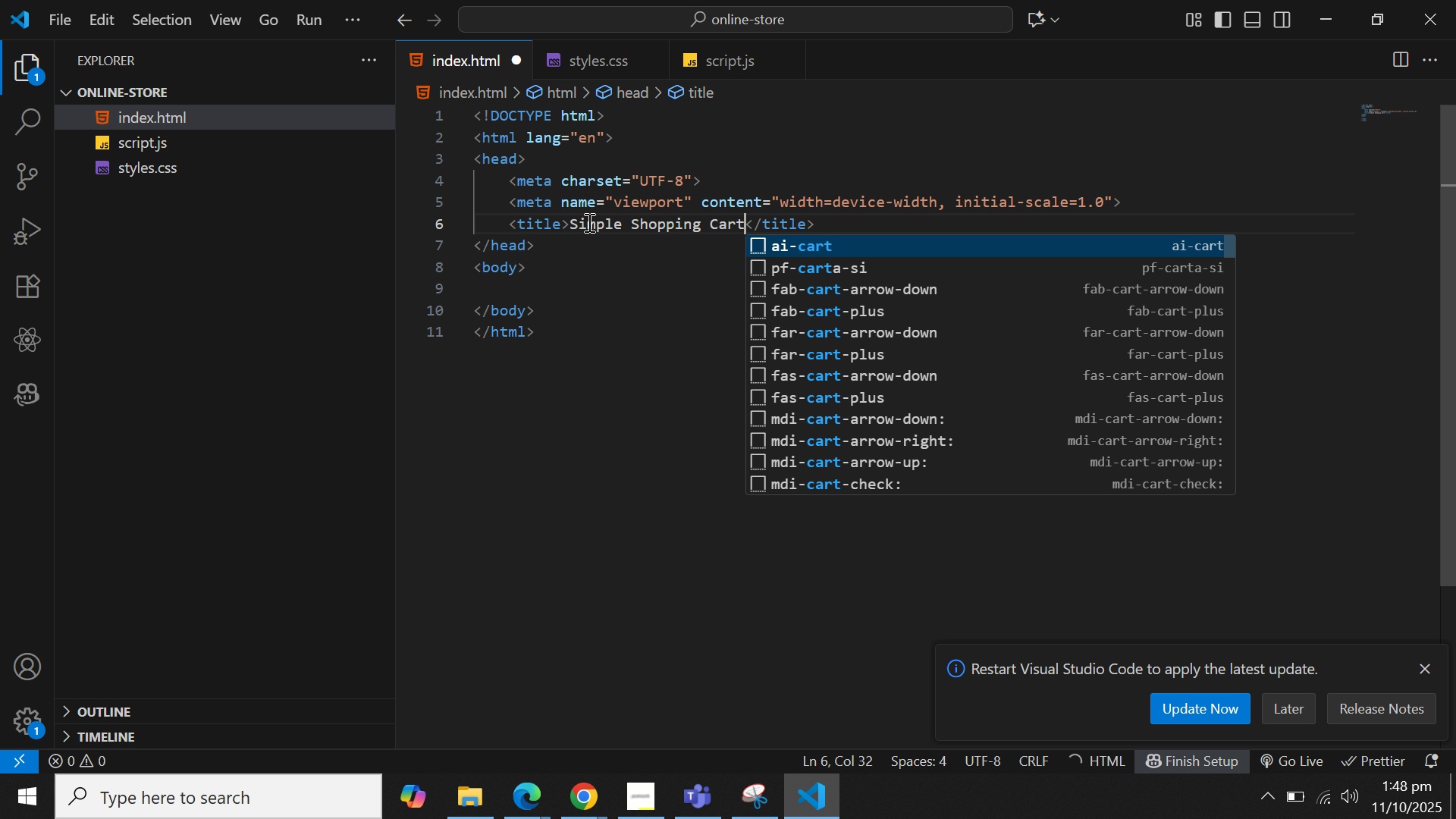 
left_click([664, 309])
 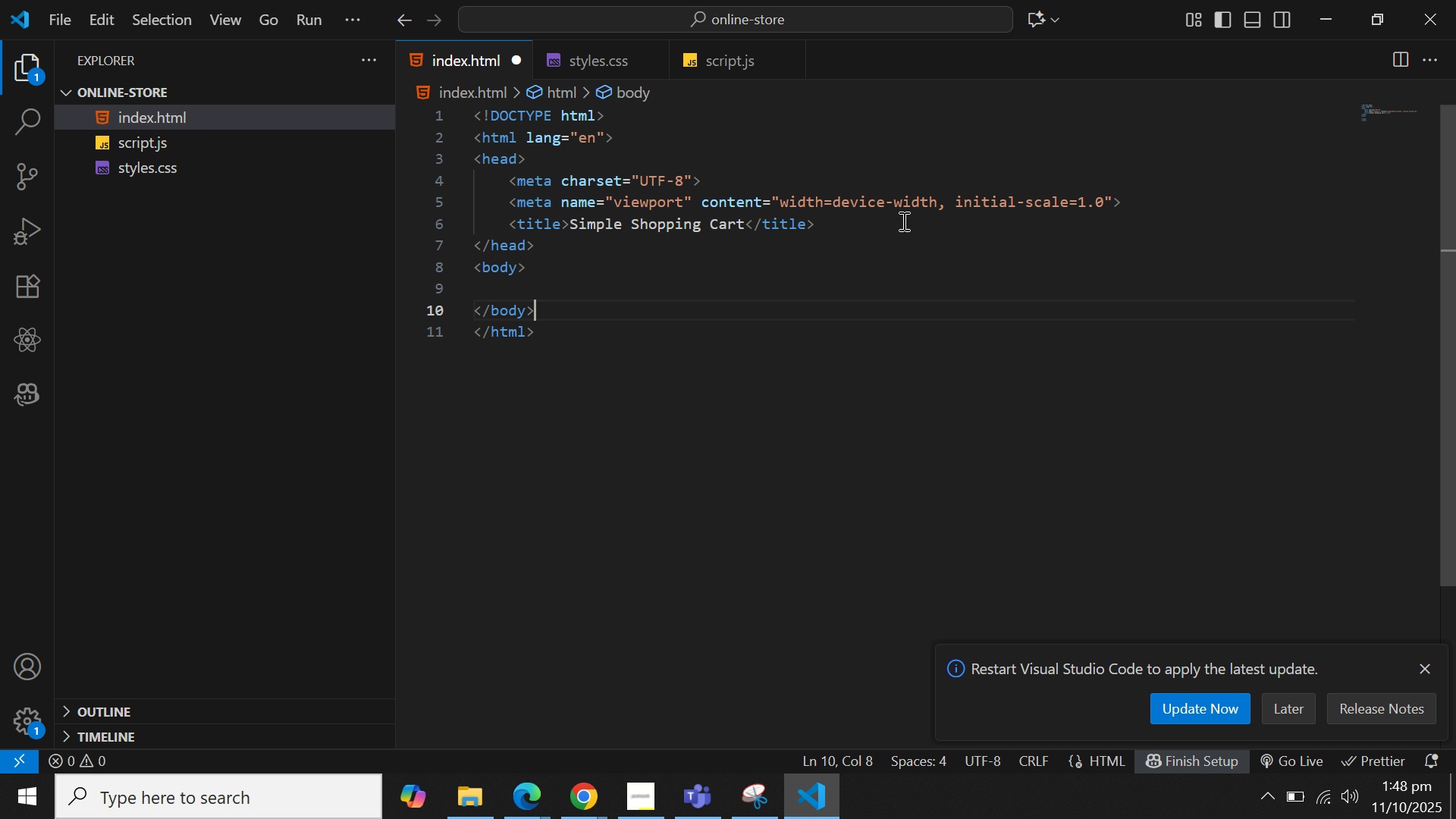 
left_click([902, 221])
 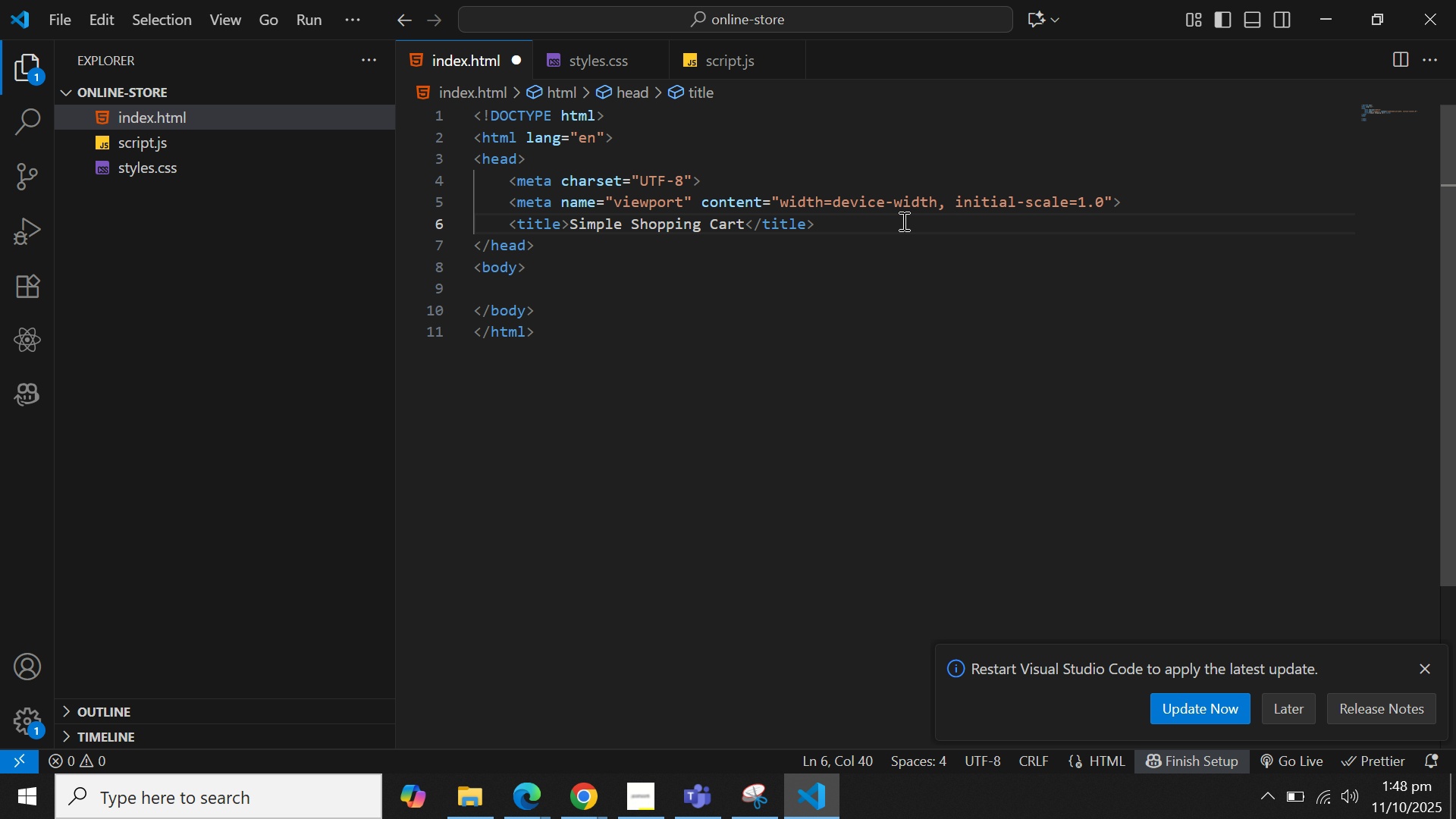 
key(Enter)
 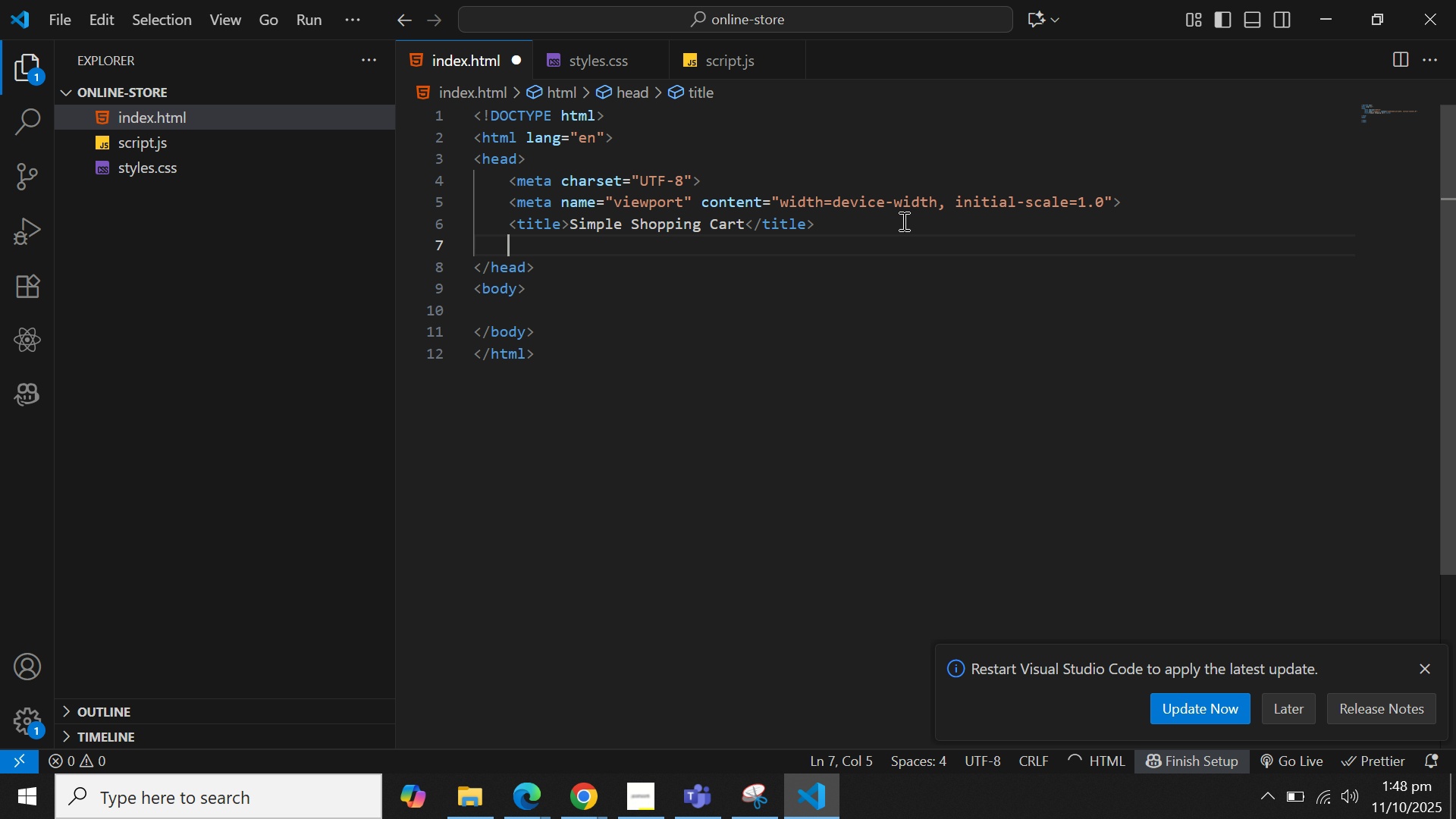 
type(<link href)
 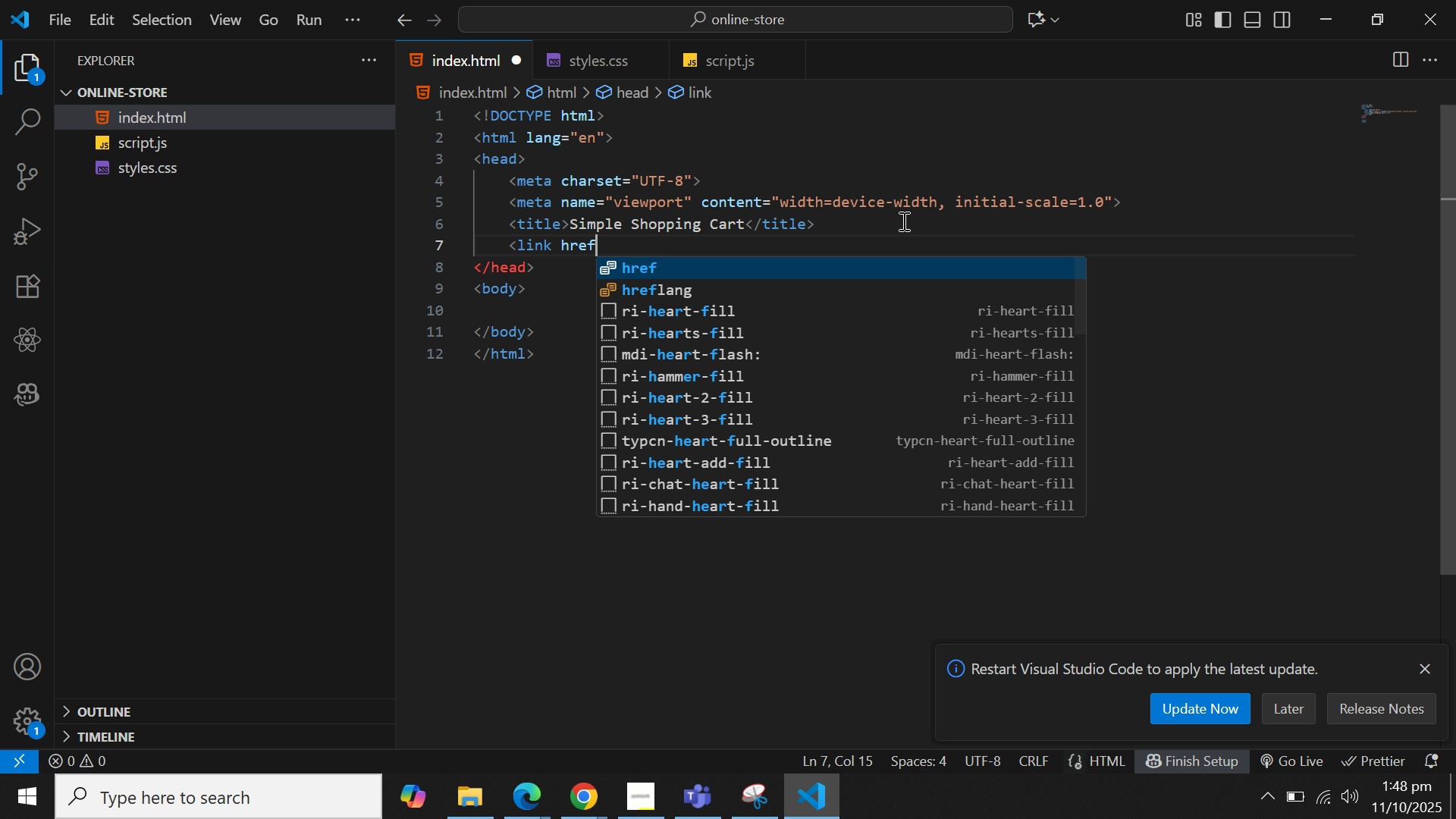 
key(Enter)
 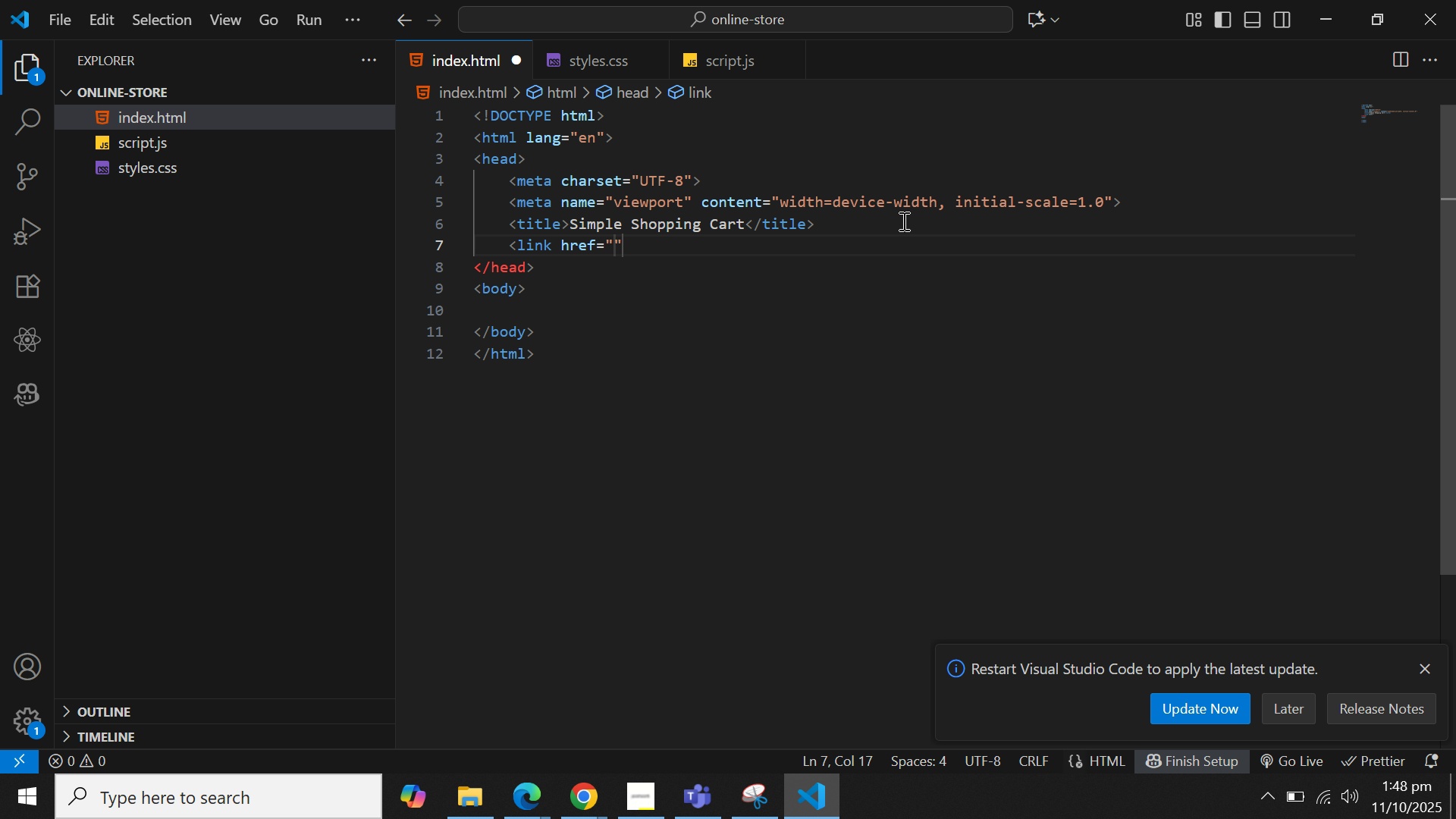 
type(https://dn)
 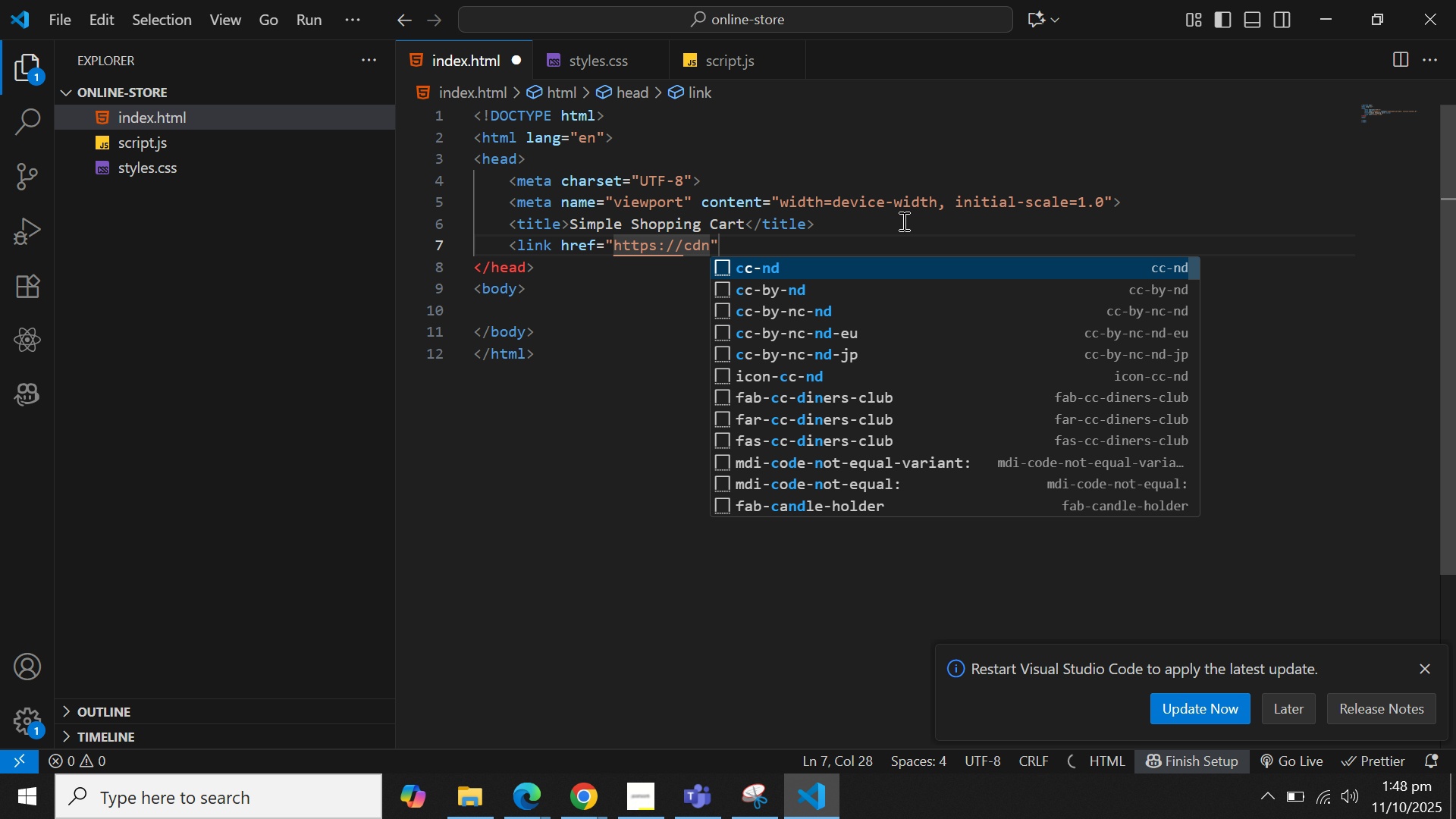 
type(.jd)
key(Backspace)
type(sdeliver)
key(Backspace)
key(Backspace)
type(r.net)
 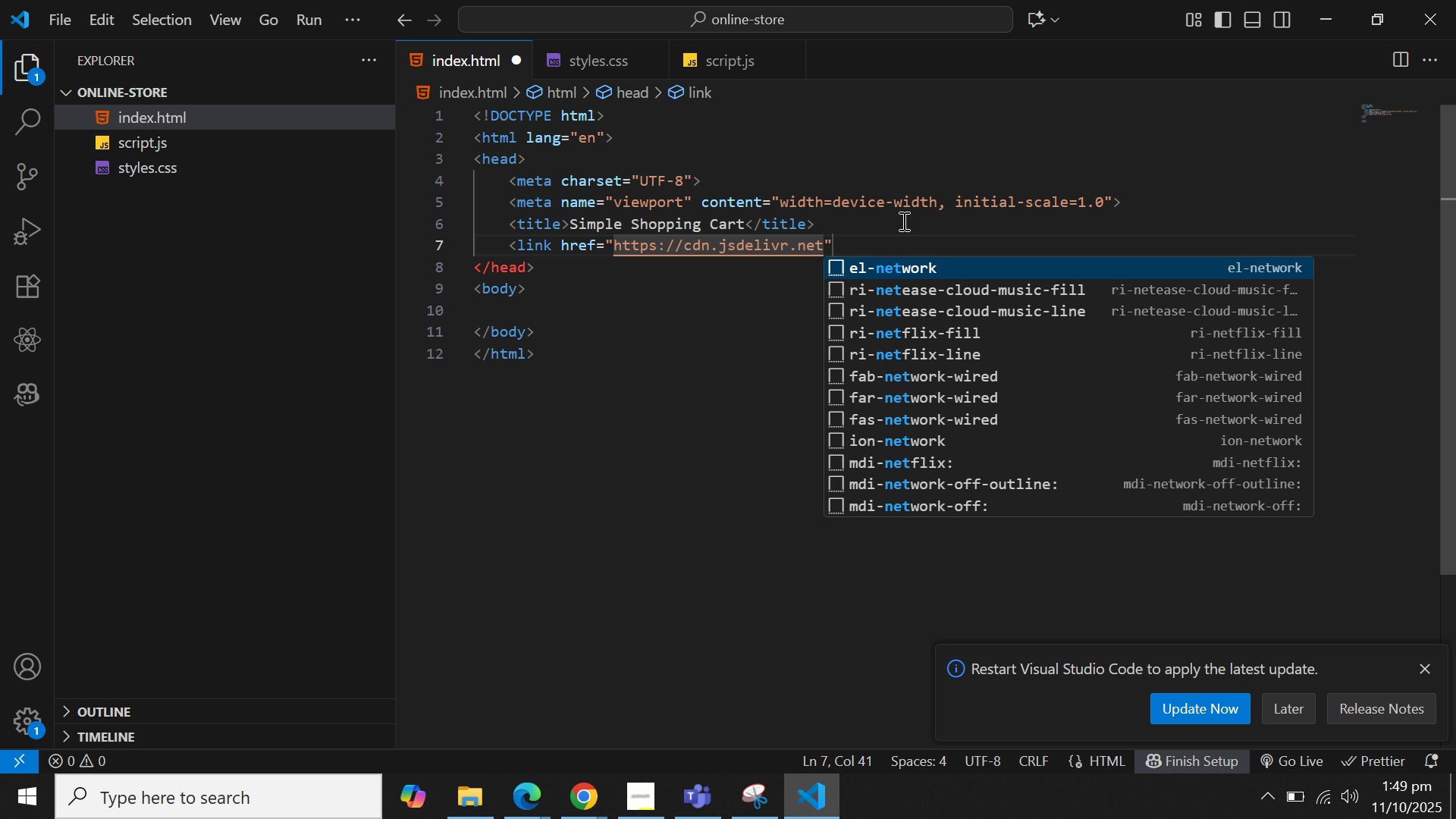 
type(/npm/bootstrap)
 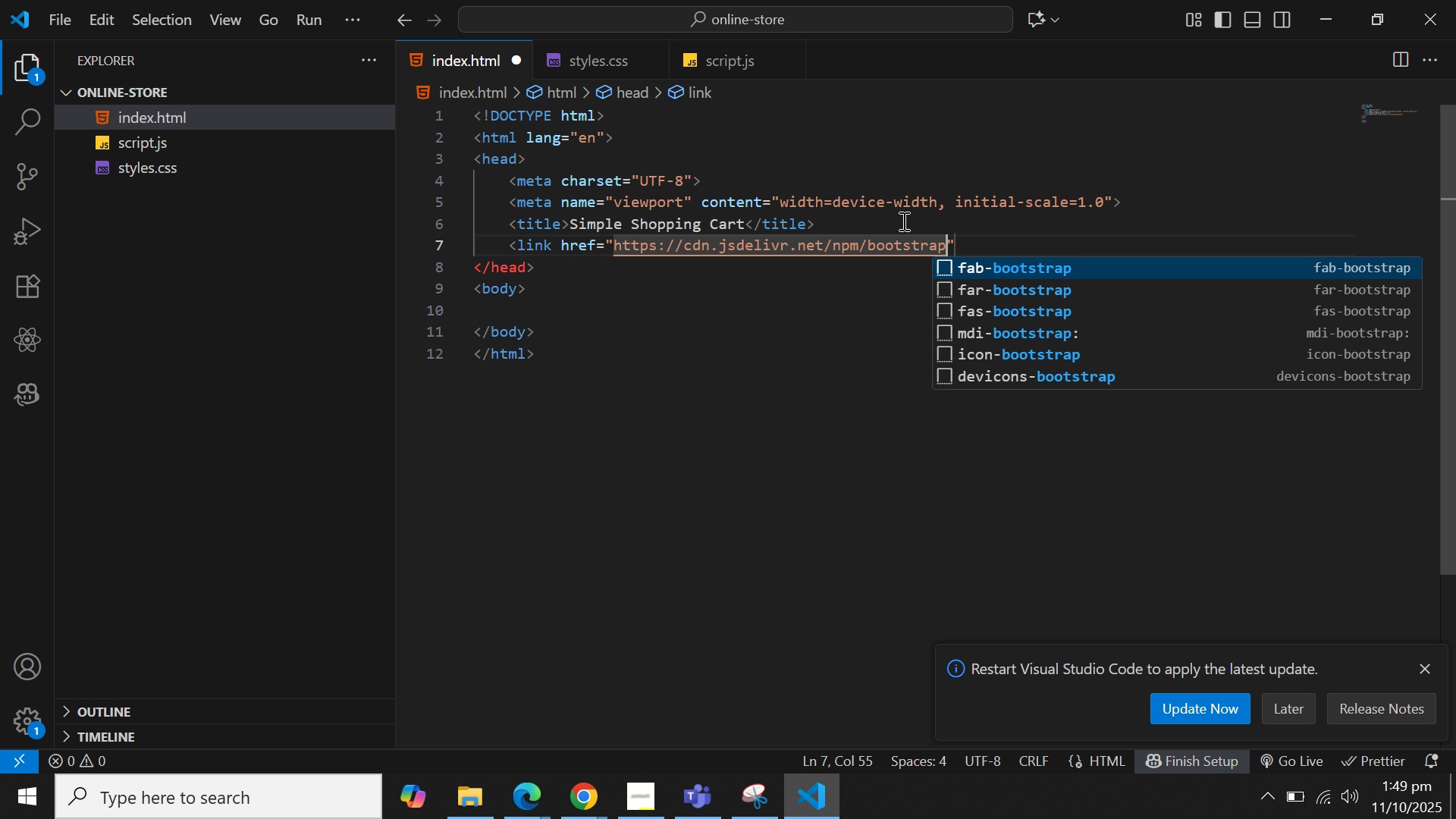 
type(@5.3.3/dist/css/bootstrap.min.css)
 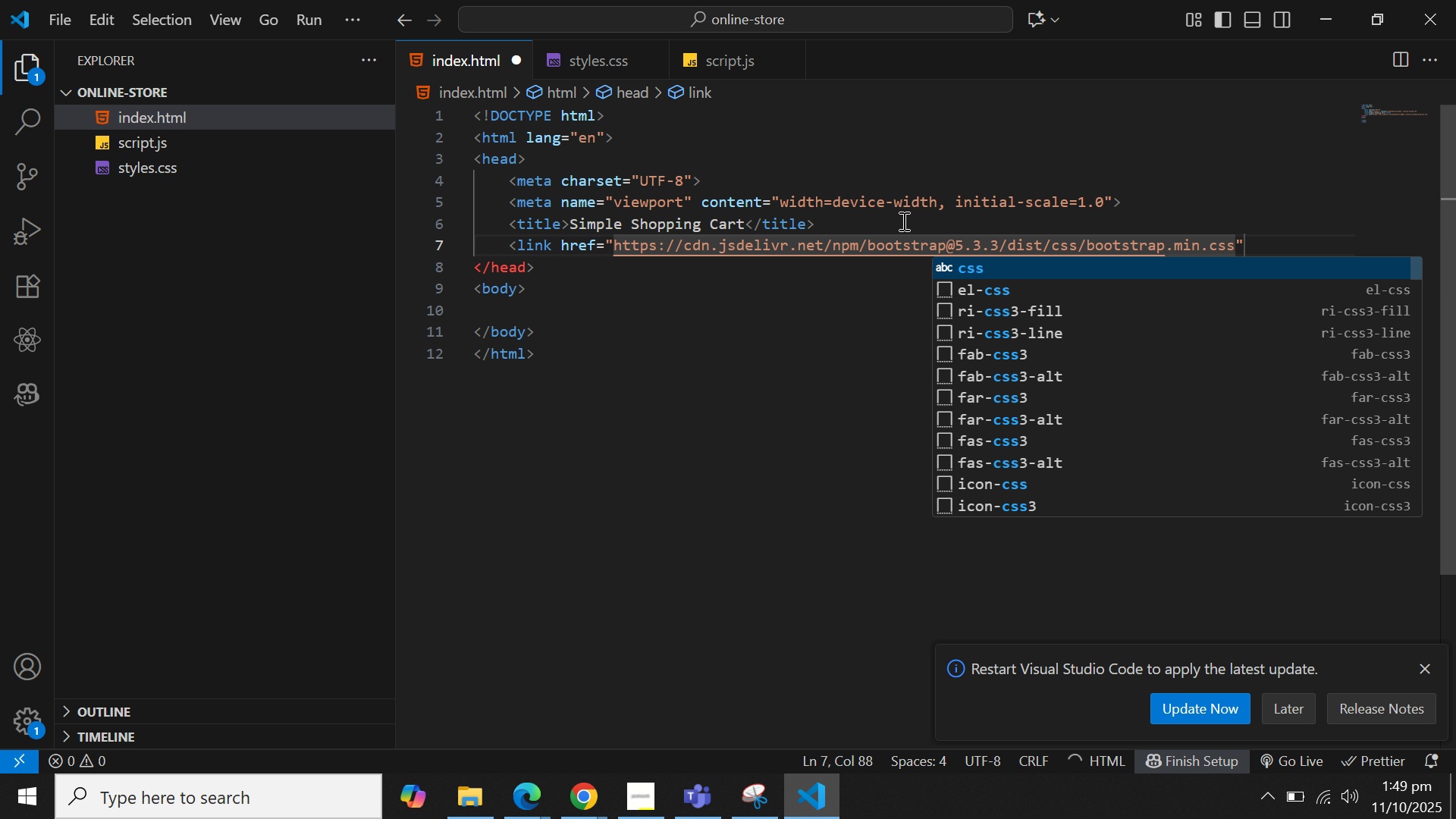 
key(ArrowRight)
 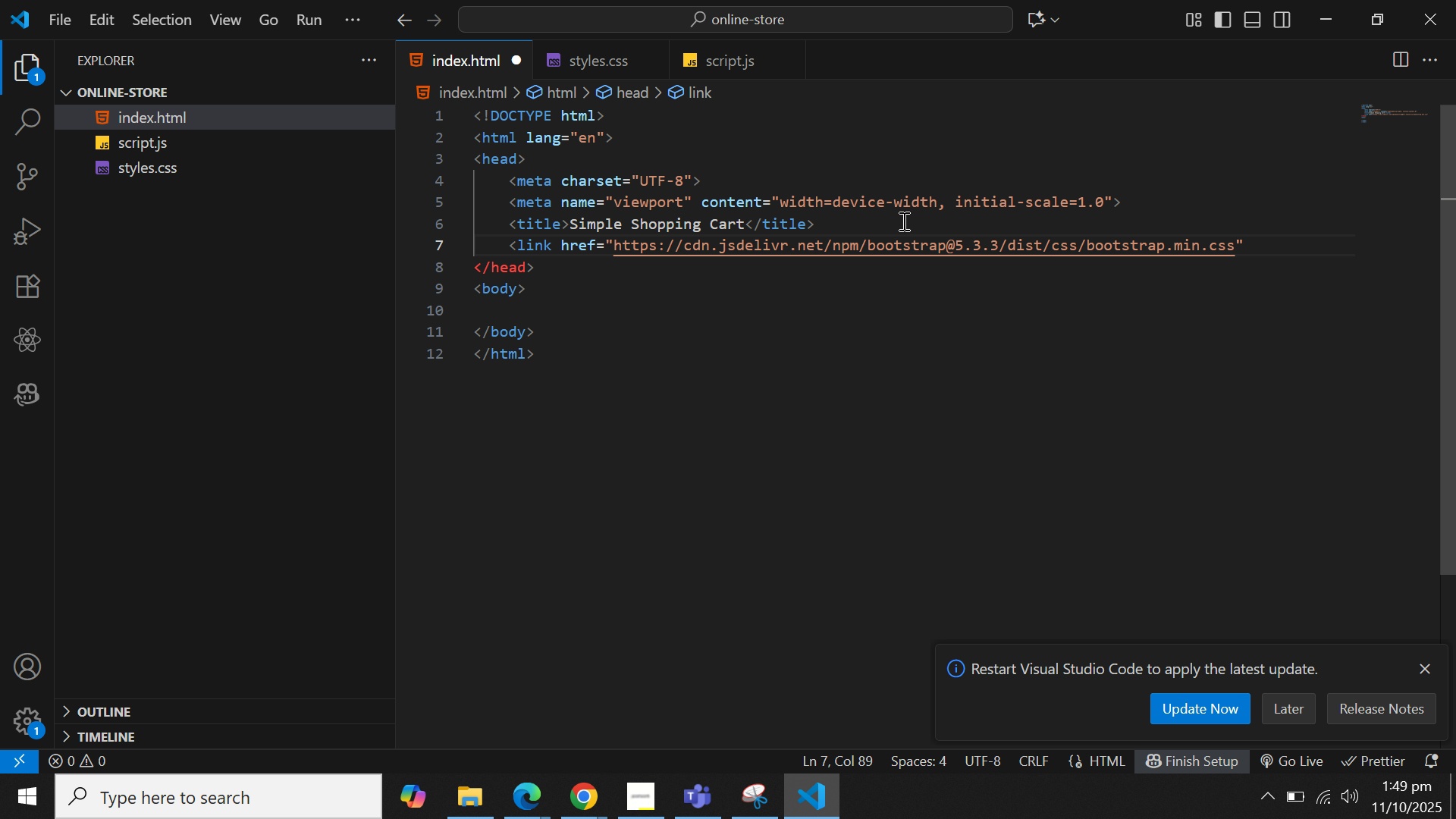 
wait(5.84)
 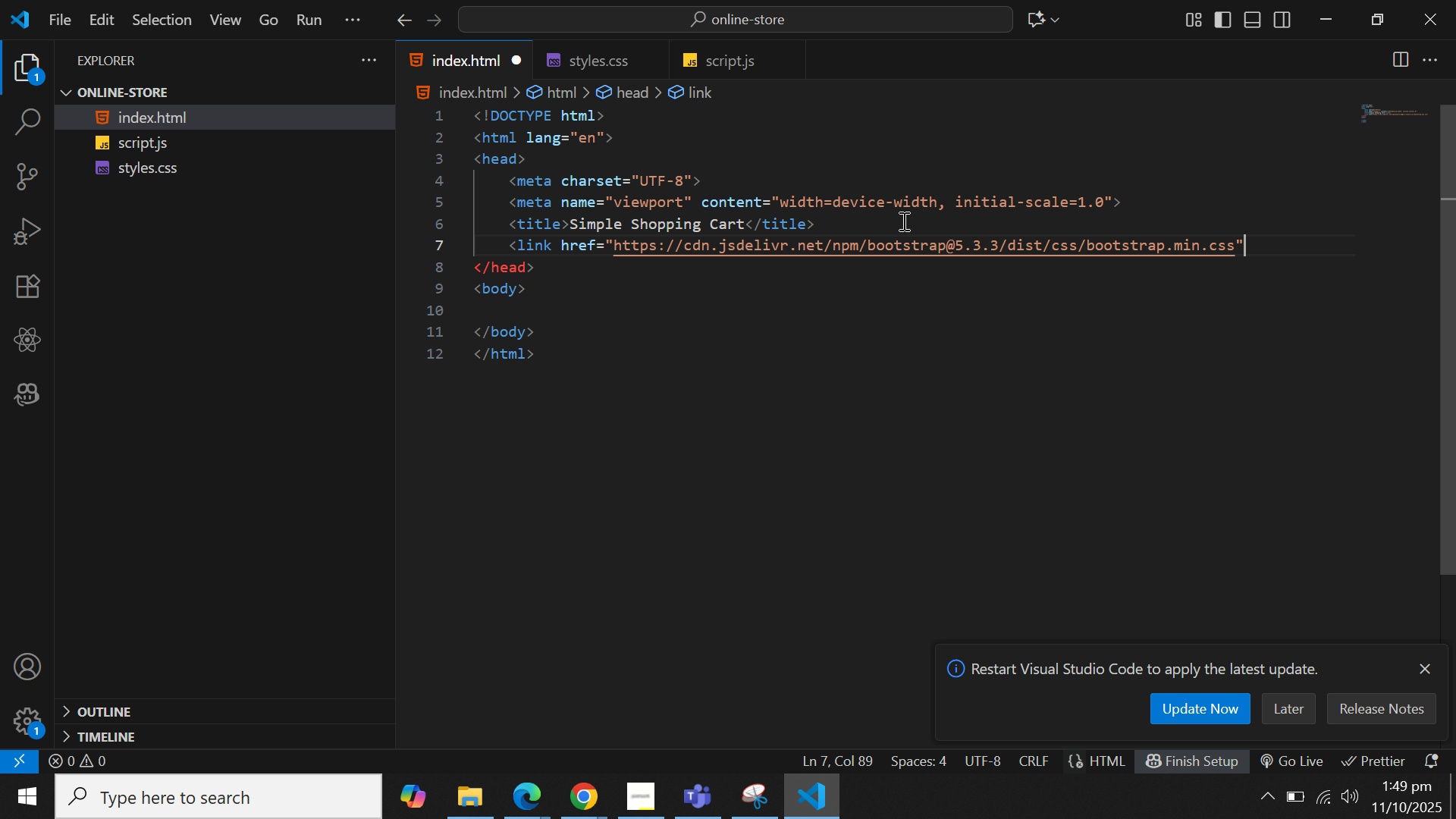 
type( rekl)
key(Backspace)
key(Backspace)
type(l)
 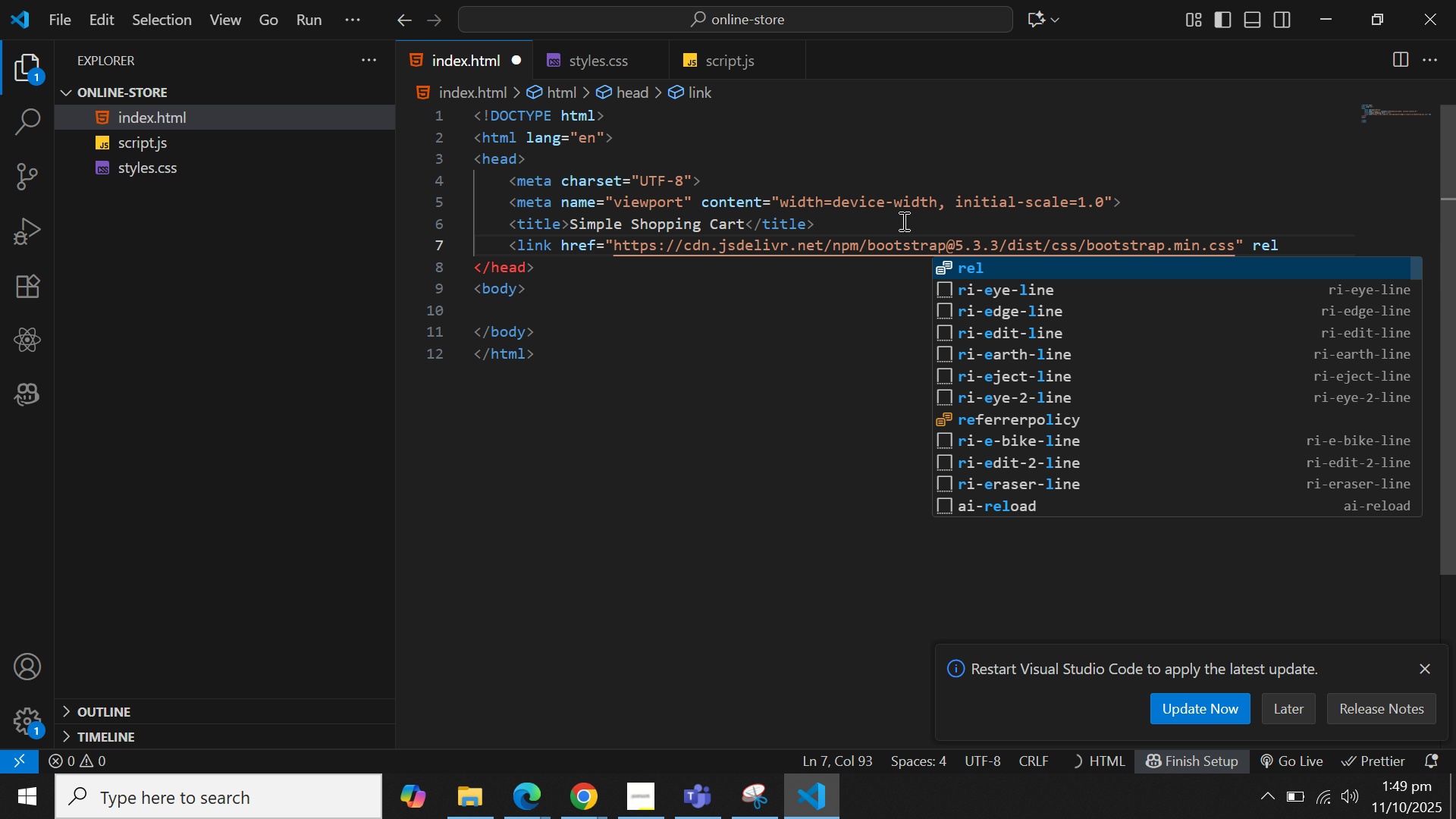 
key(Enter)
 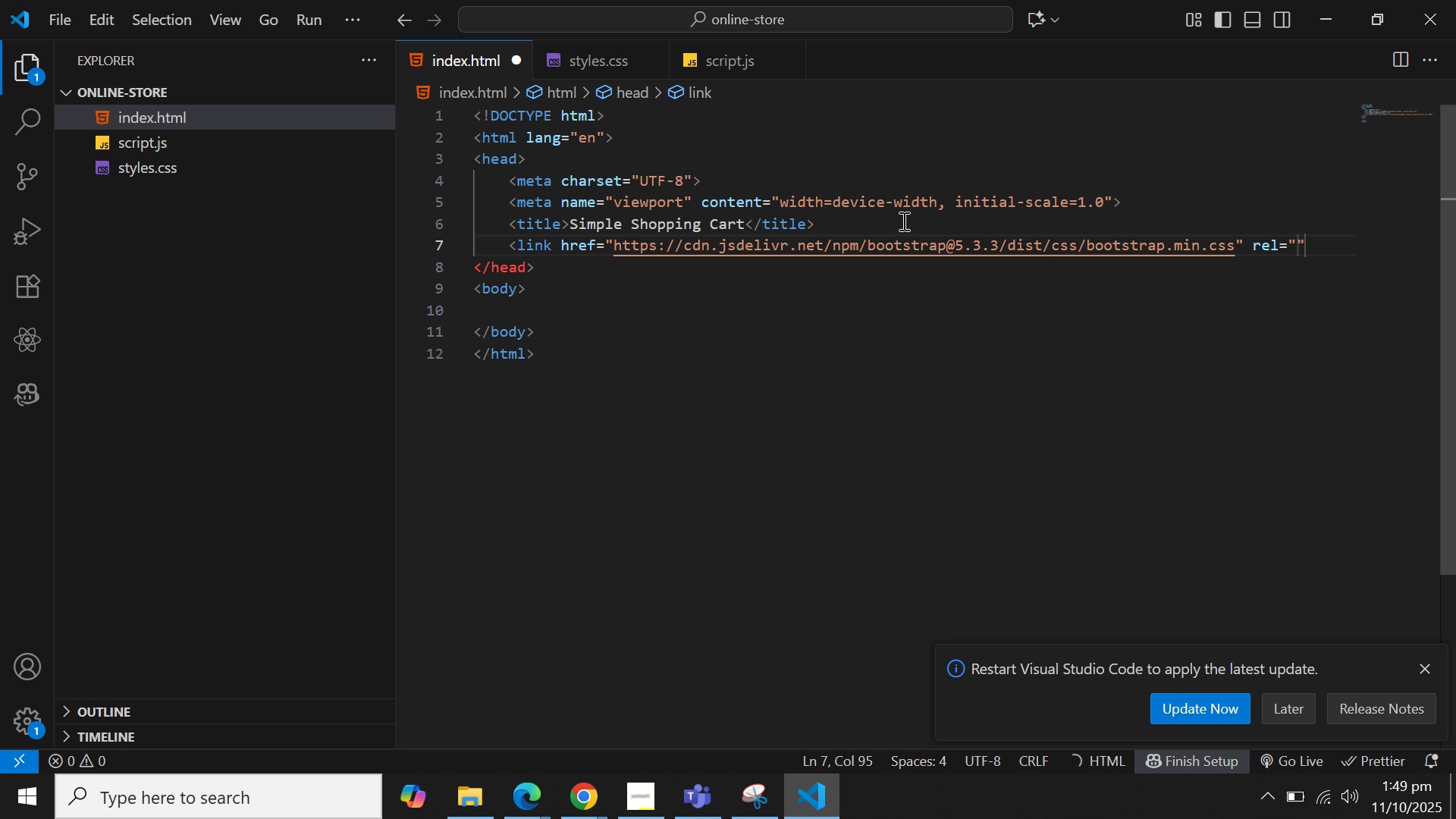 
type(stylesheet)
 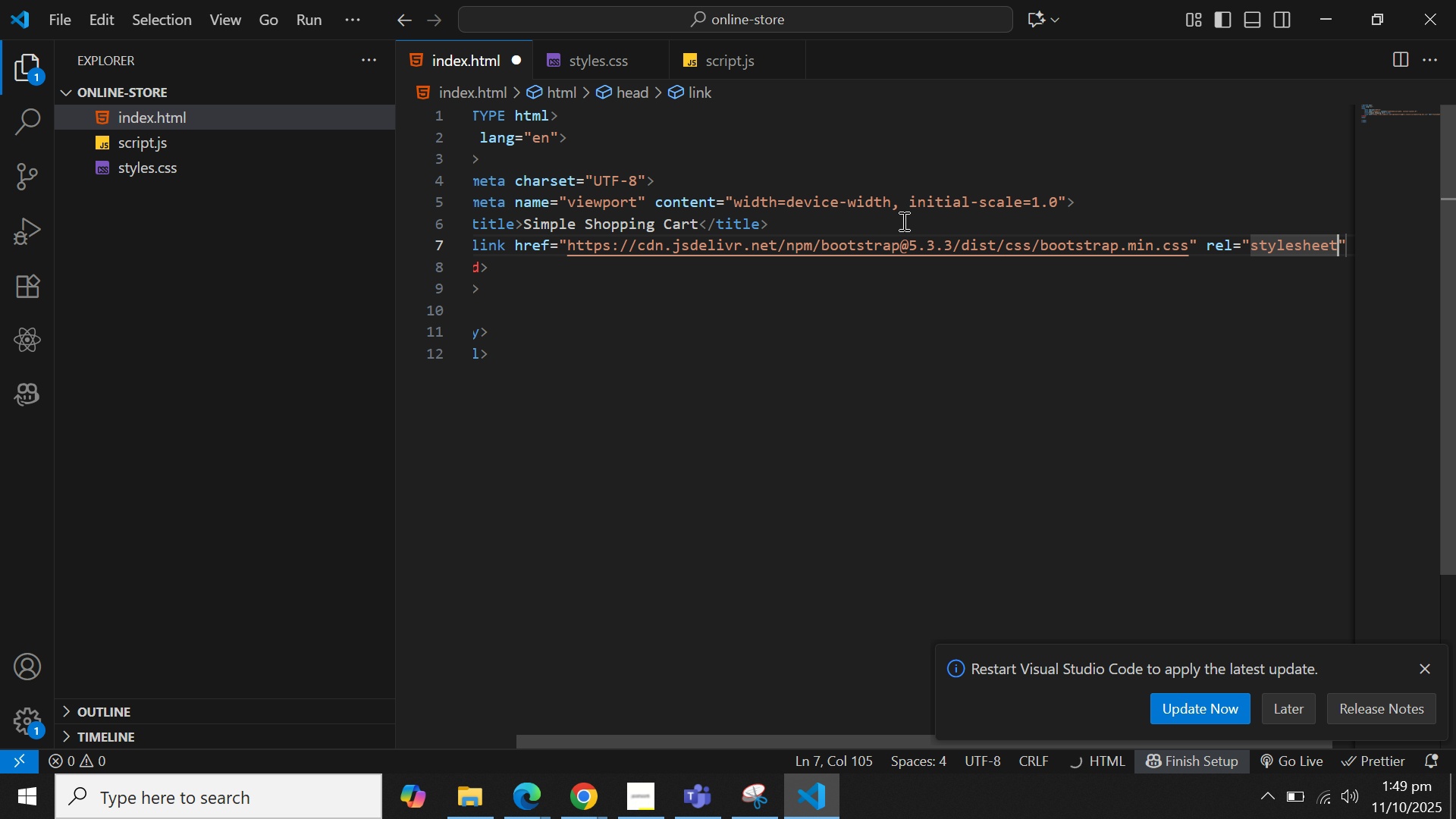 
key(ArrowRight)
 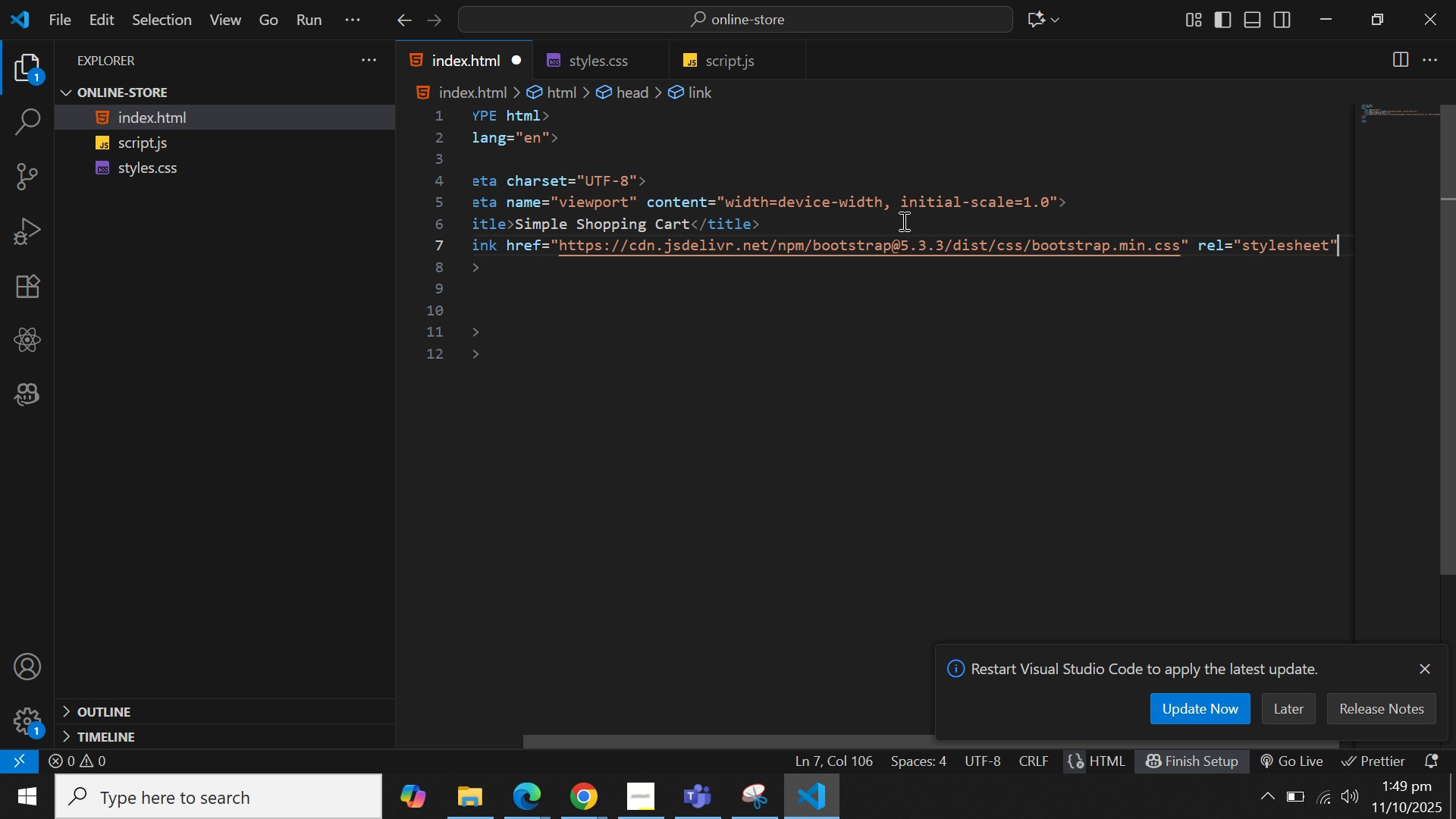 
key(ArrowRight)
 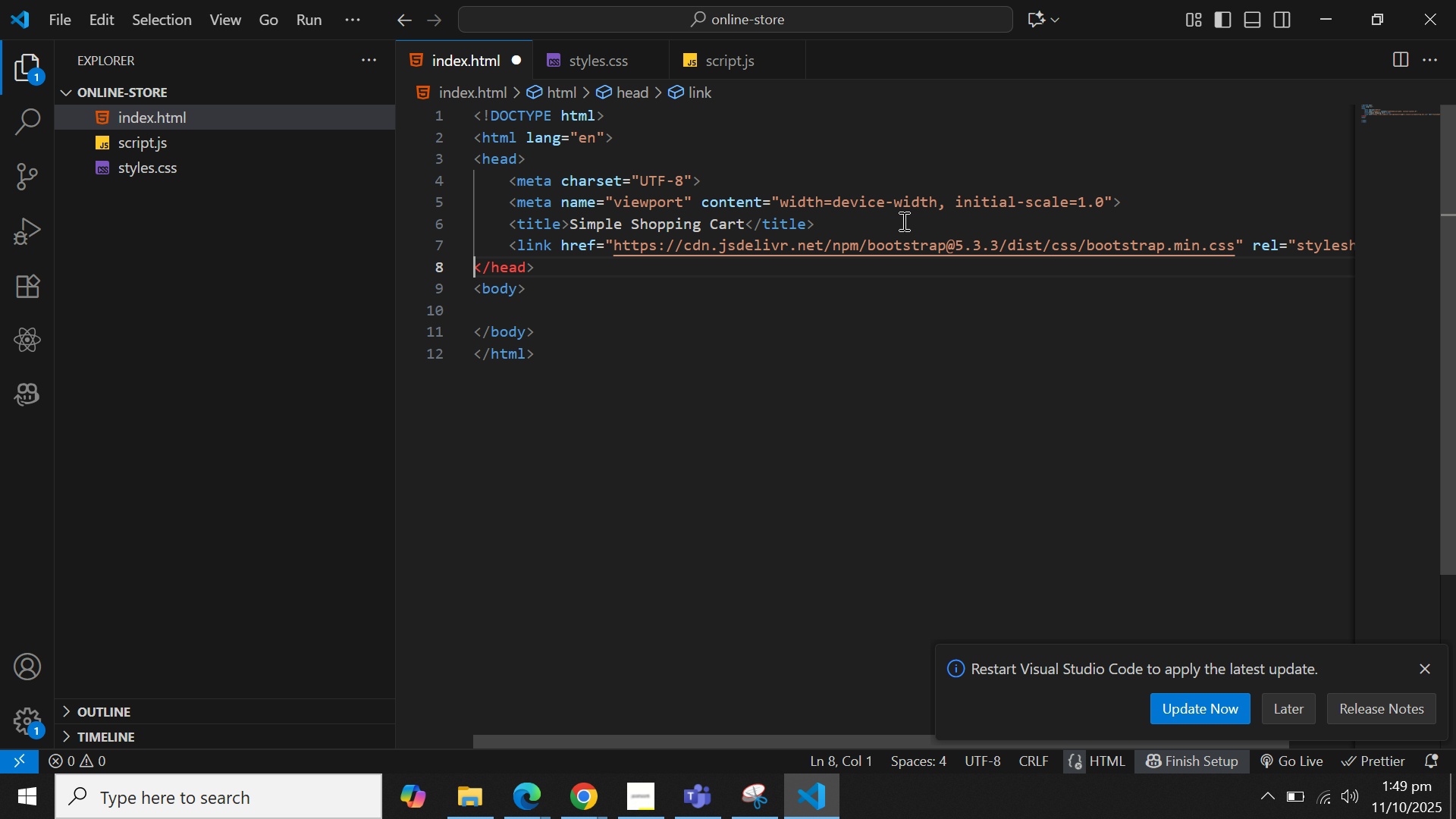 
key(ArrowRight)
 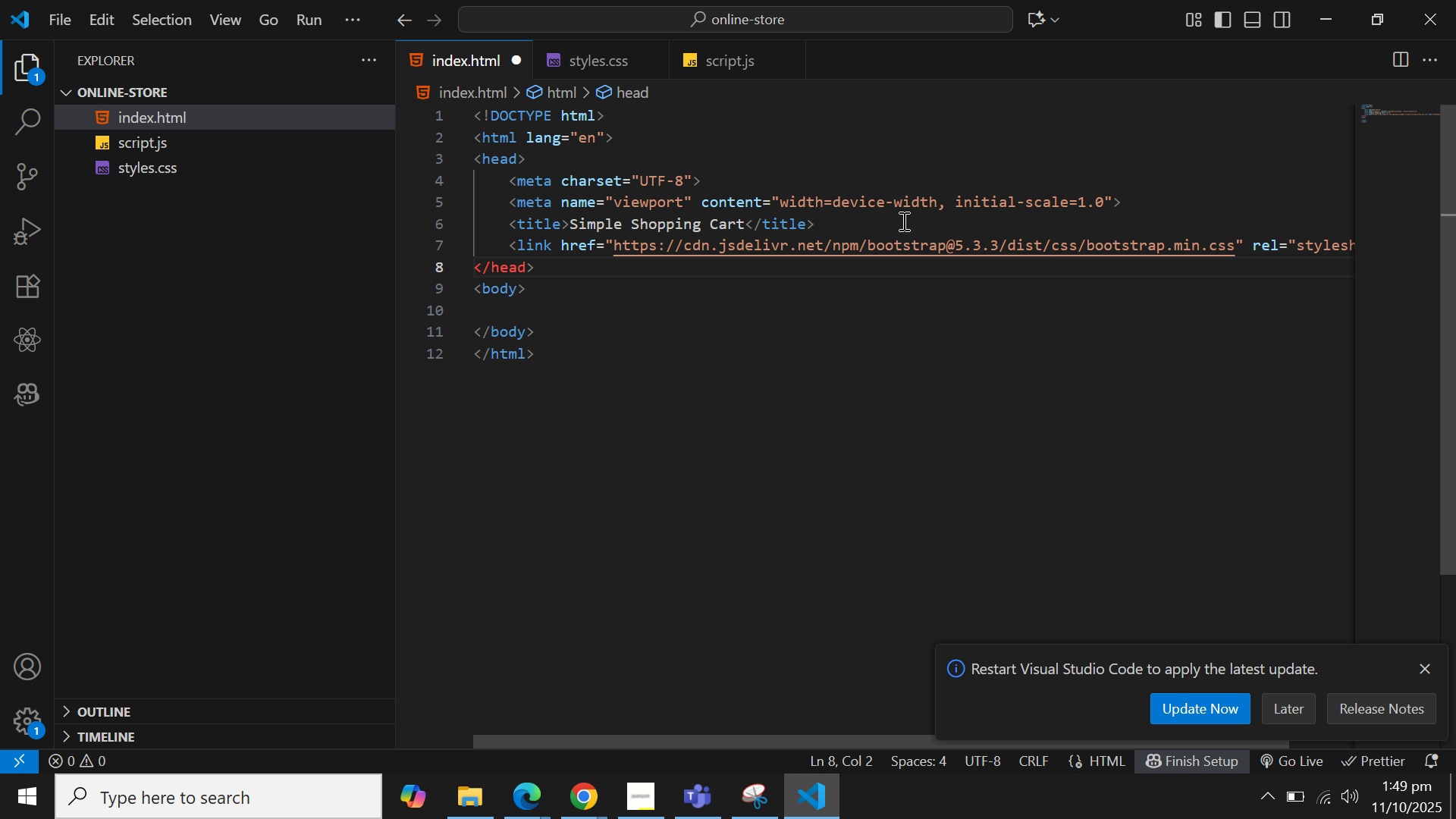 
key(ArrowLeft)
 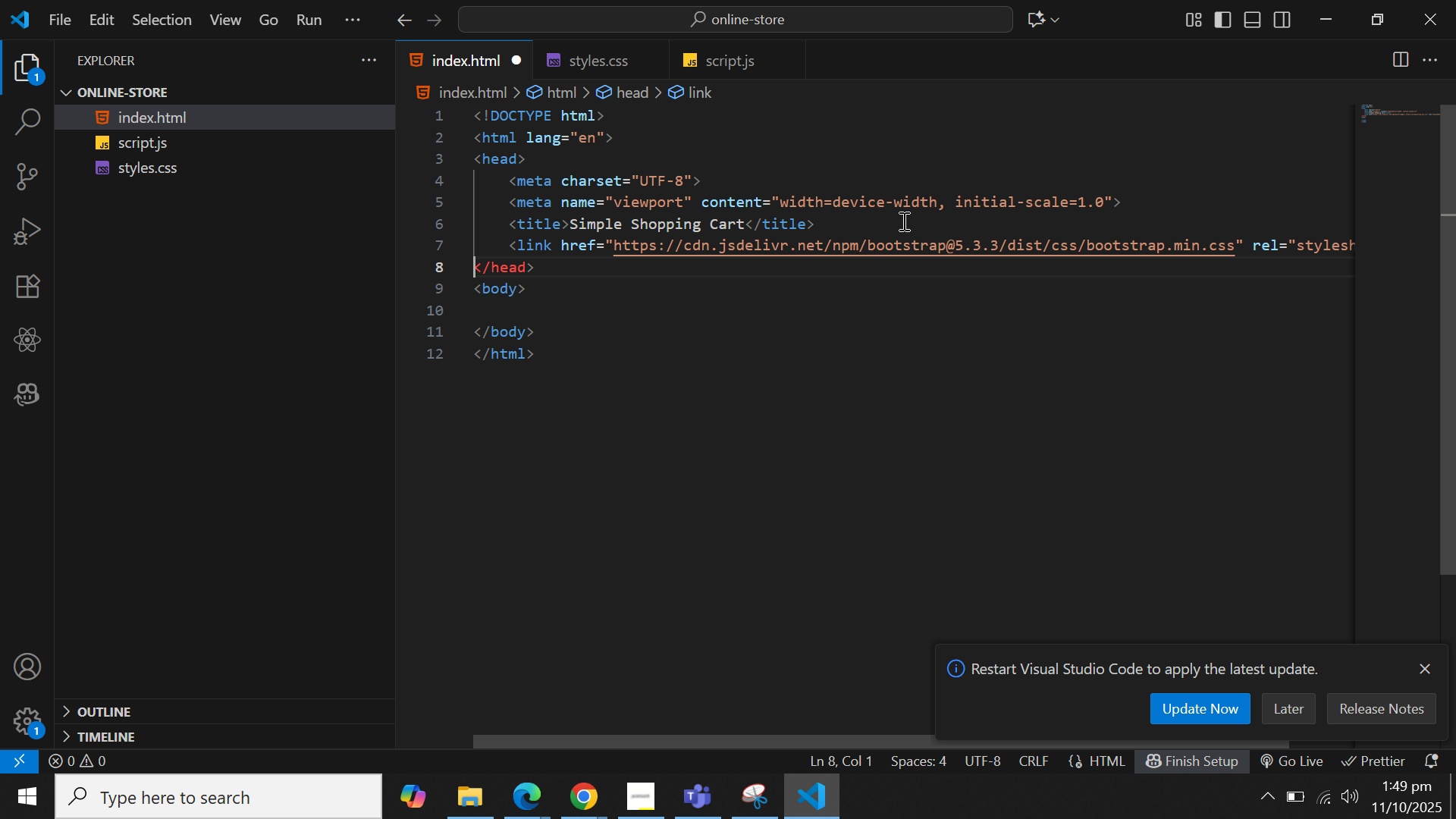 
key(ArrowLeft)
 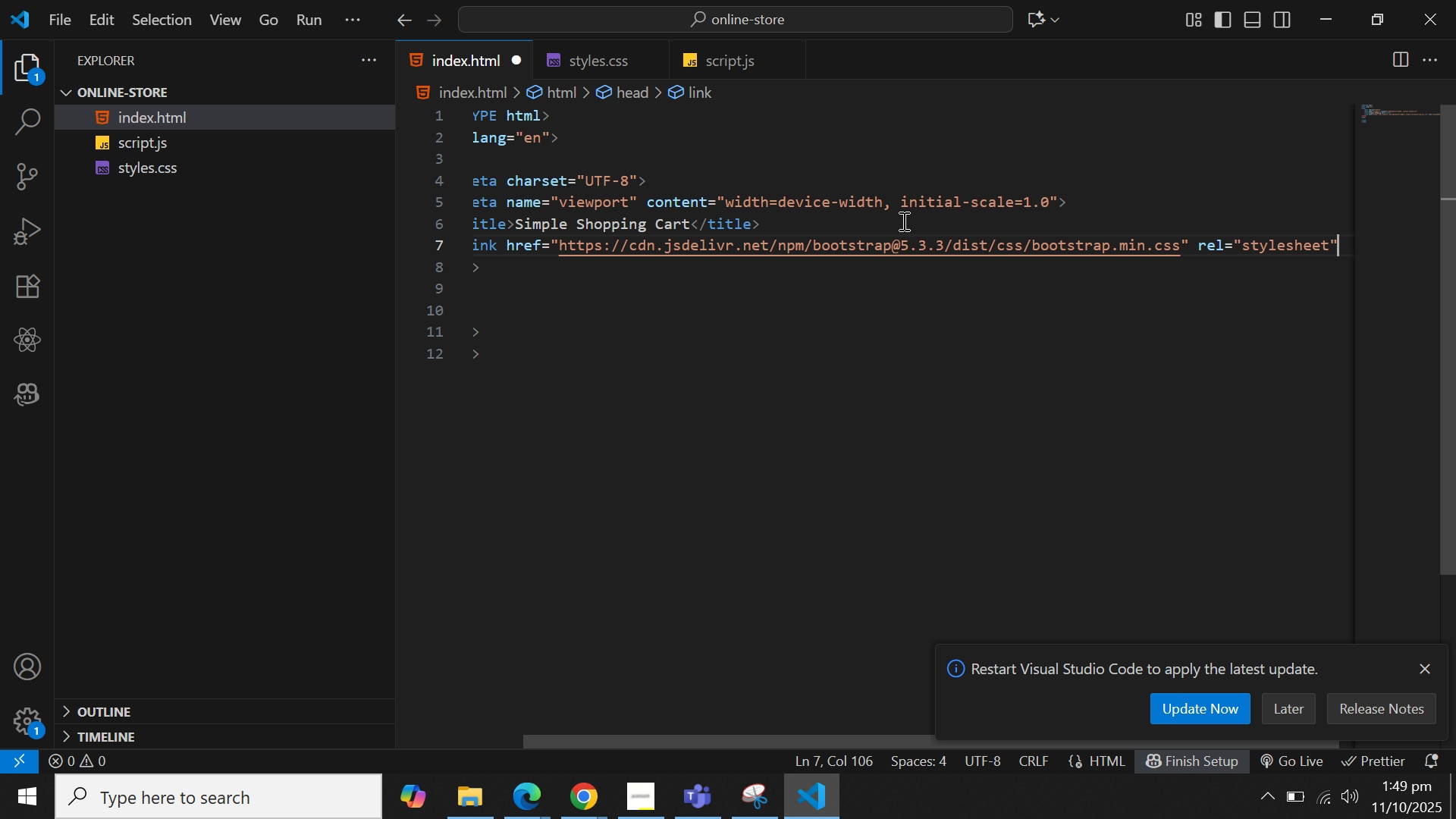 
key(Shift+Period)
 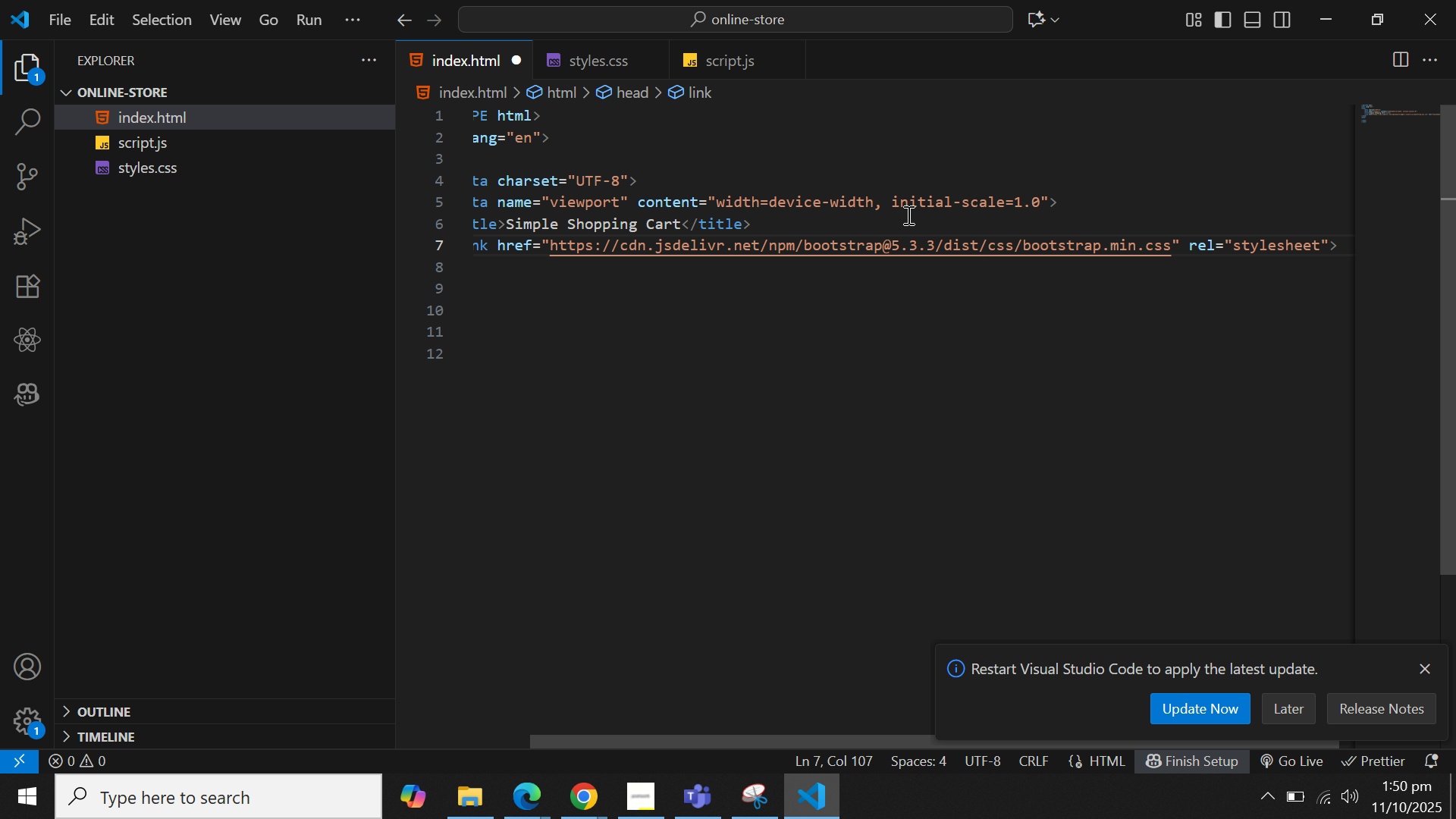 
wait(14.39)
 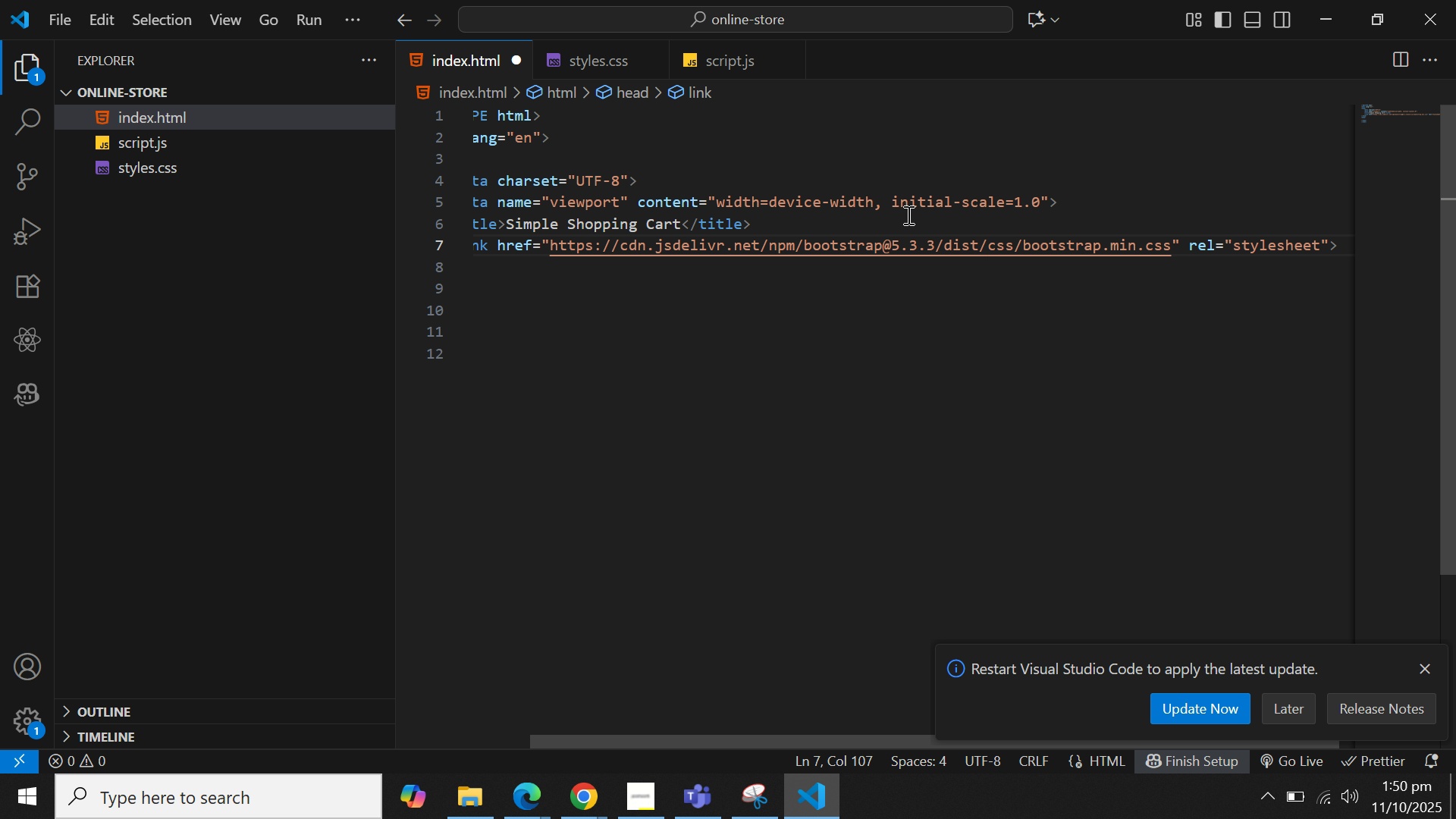 
key(Enter)
 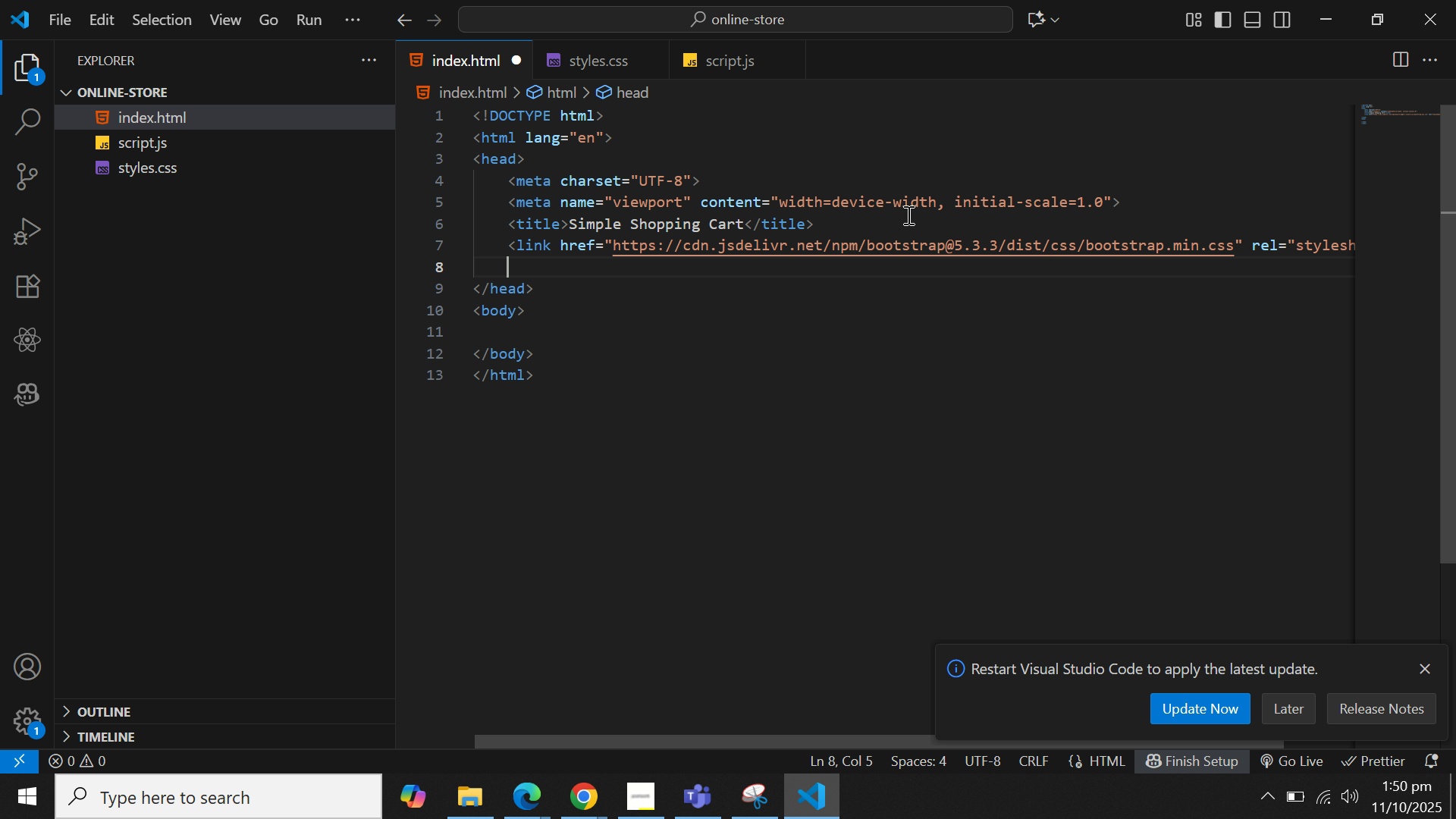 
hold_key(key=ShiftLeft, duration=1.5)
 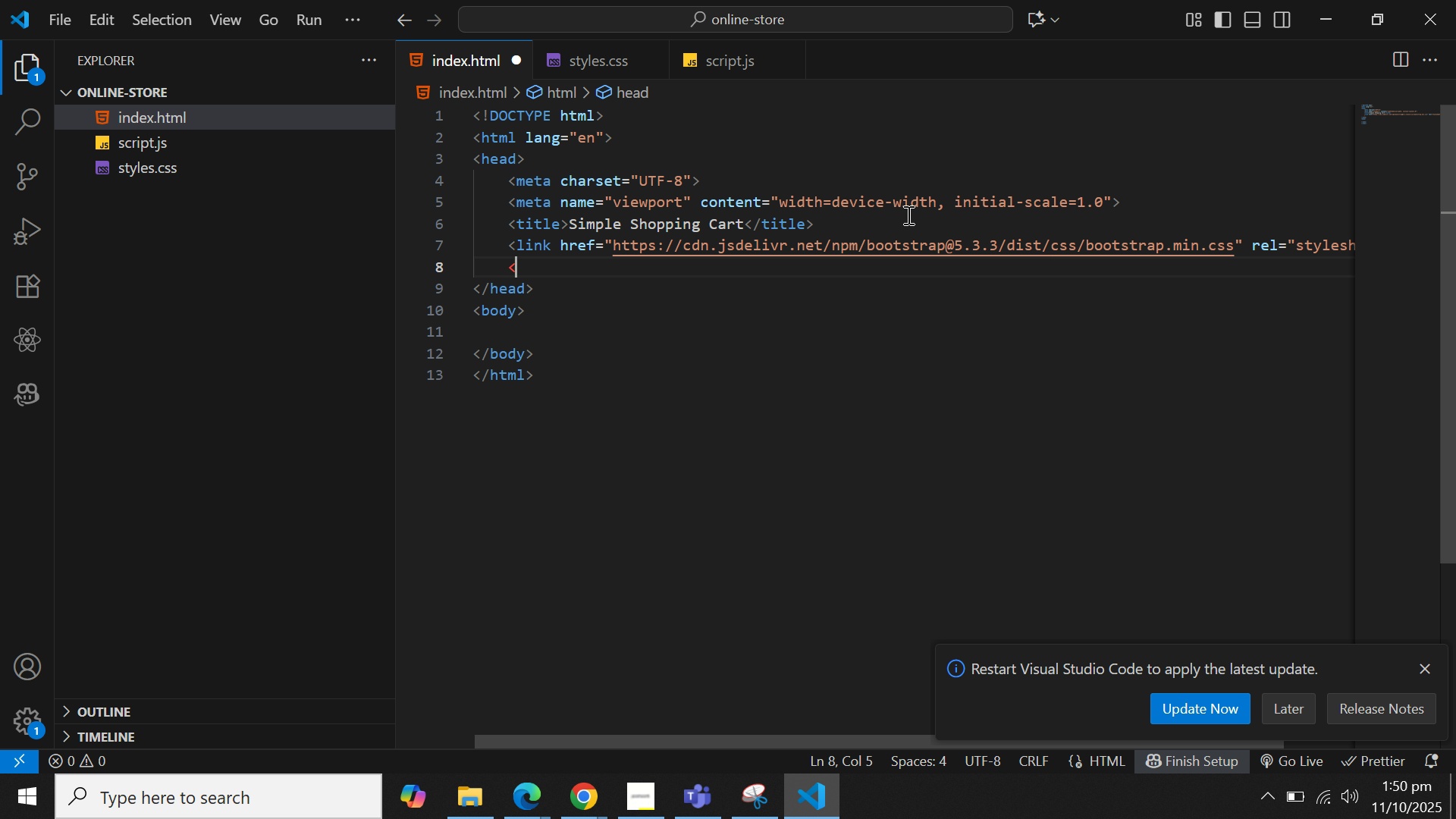 
type(<link rel = )
key(Backspace)
key(Backspace)
key(Backspace)
type(=")
 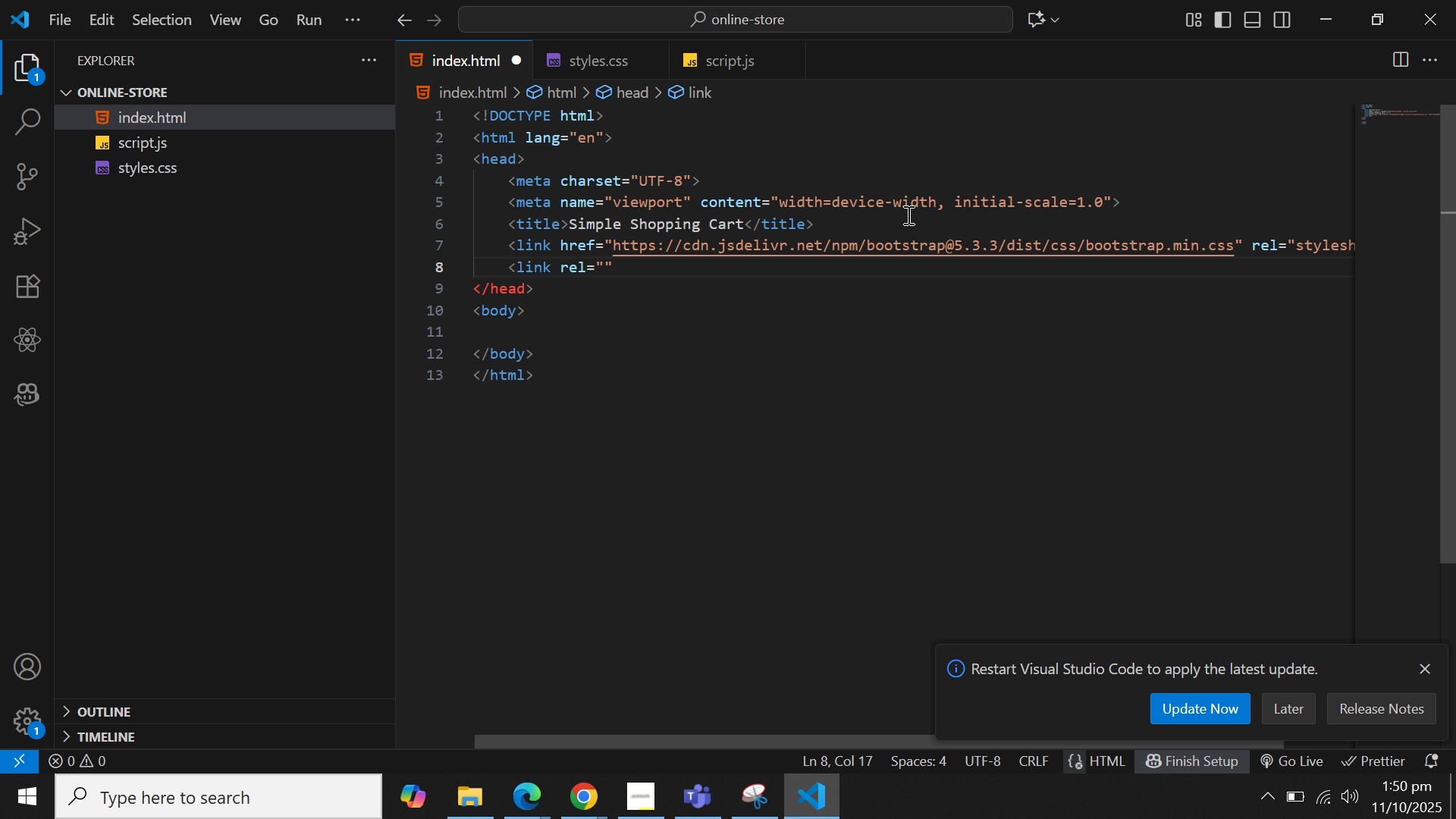 
key(ArrowLeft)
 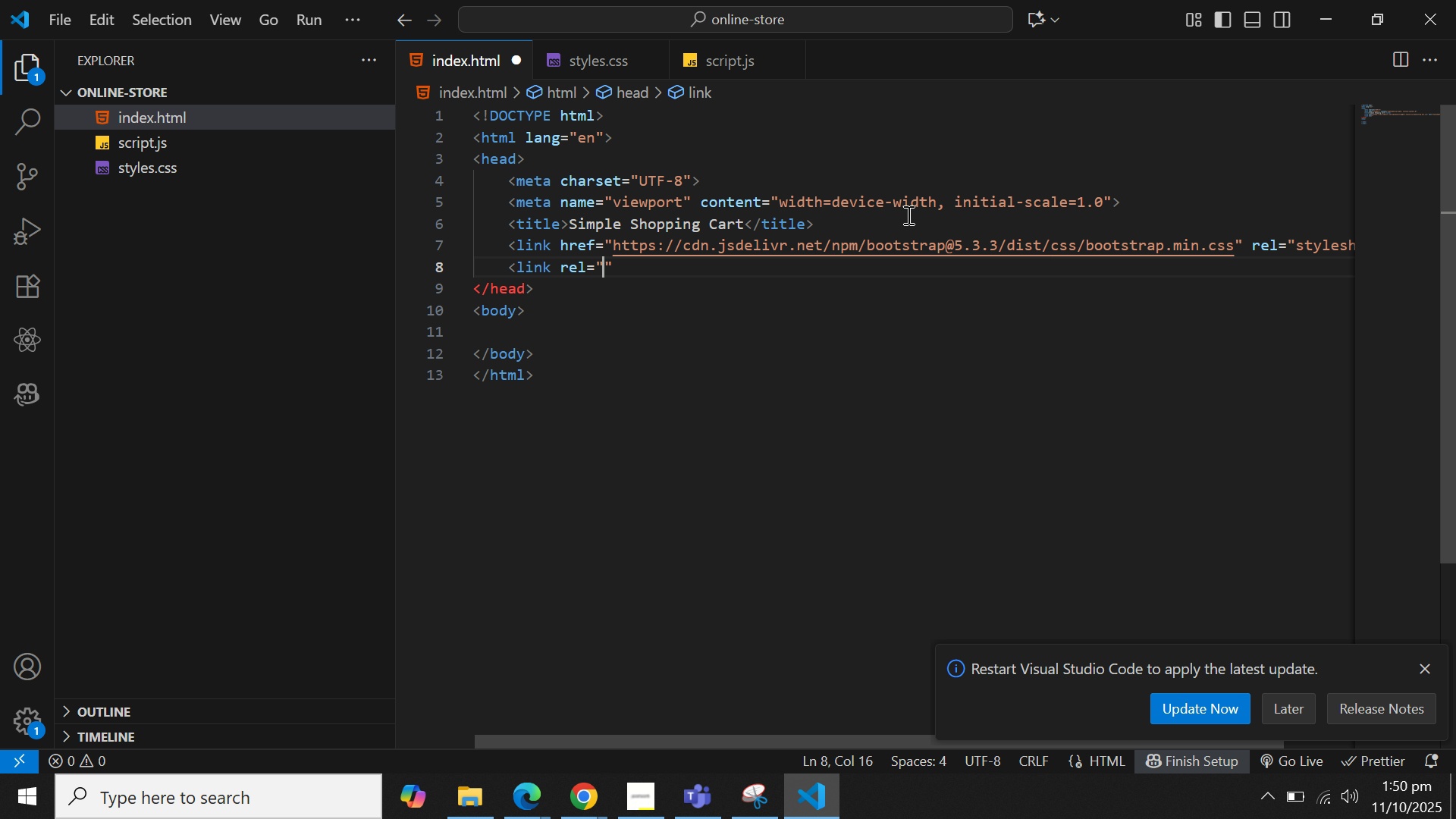 
type(str)
key(Backspace)
 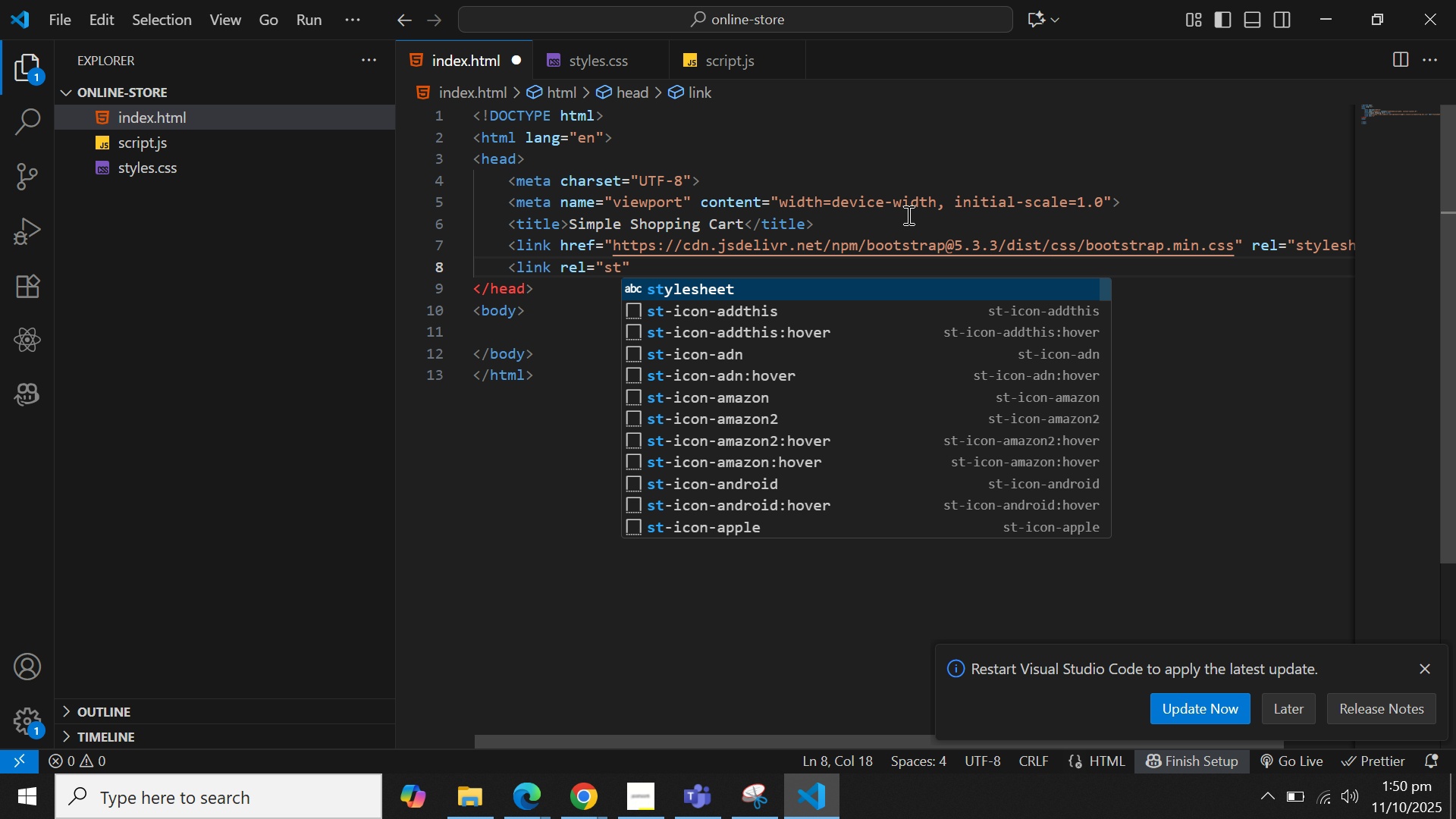 
key(Enter)
 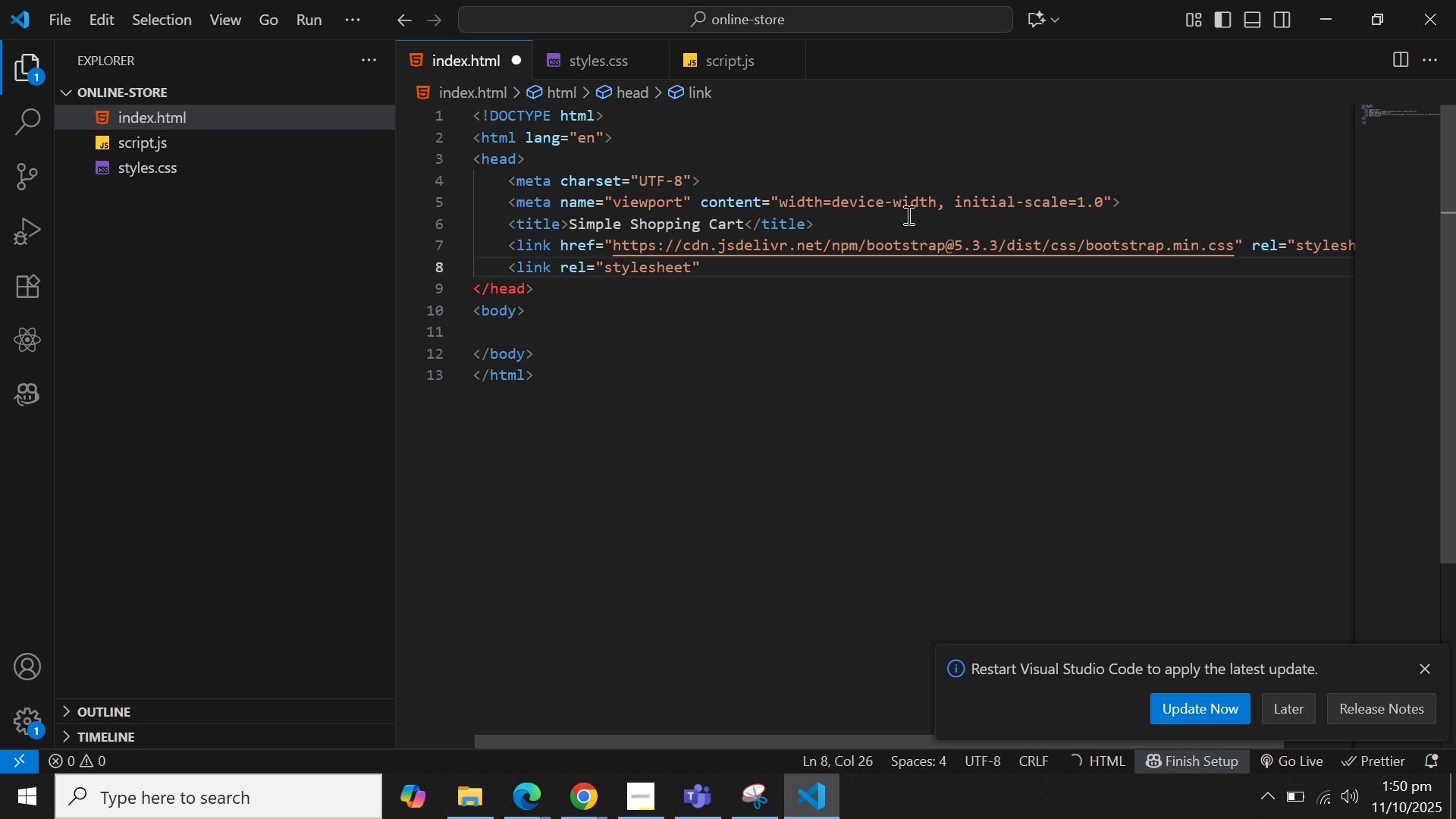 
key(ArrowRight)
 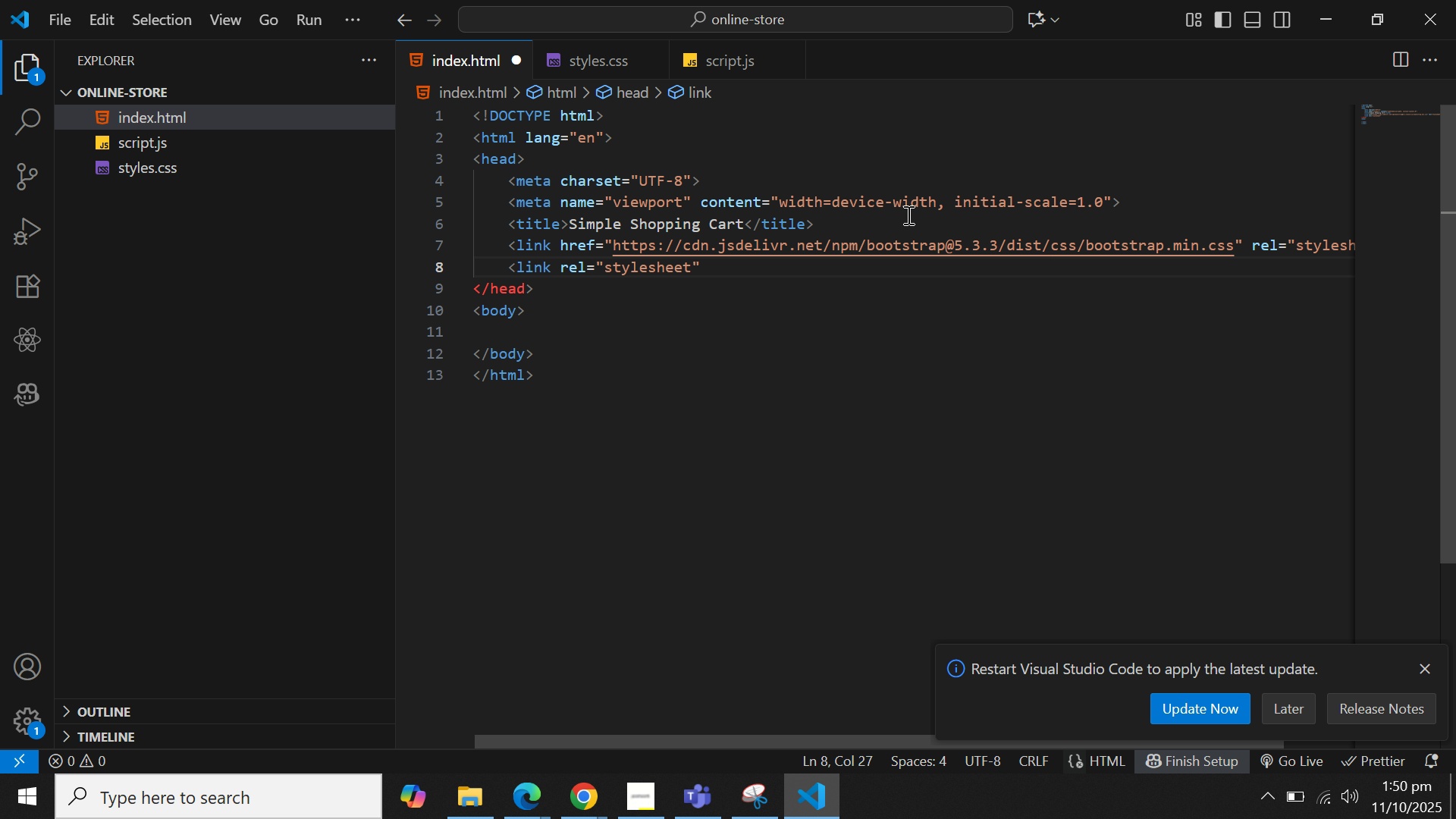 
type( href=styler)
key(Backspace)
type(s)
 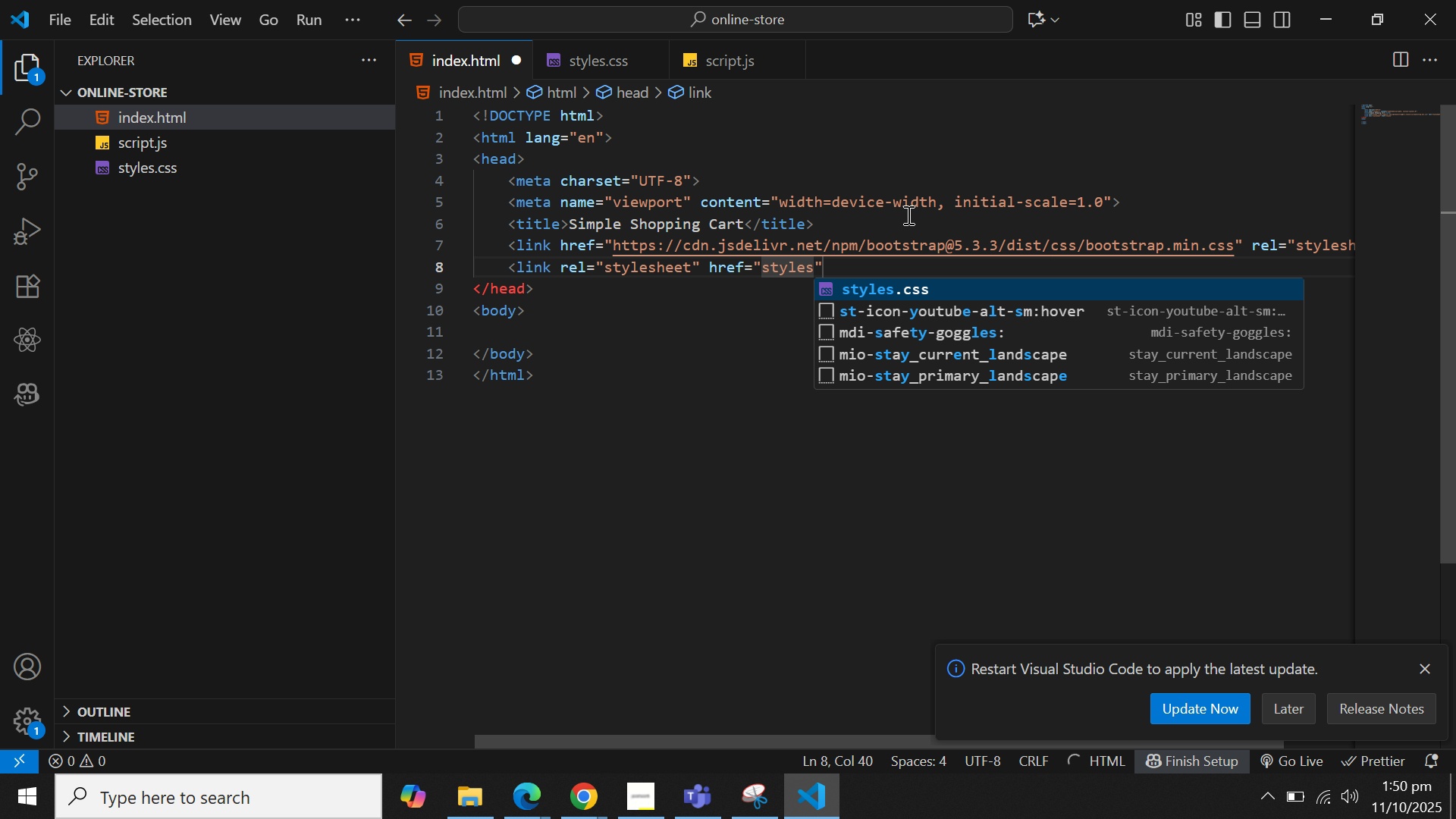 
key(Enter)
 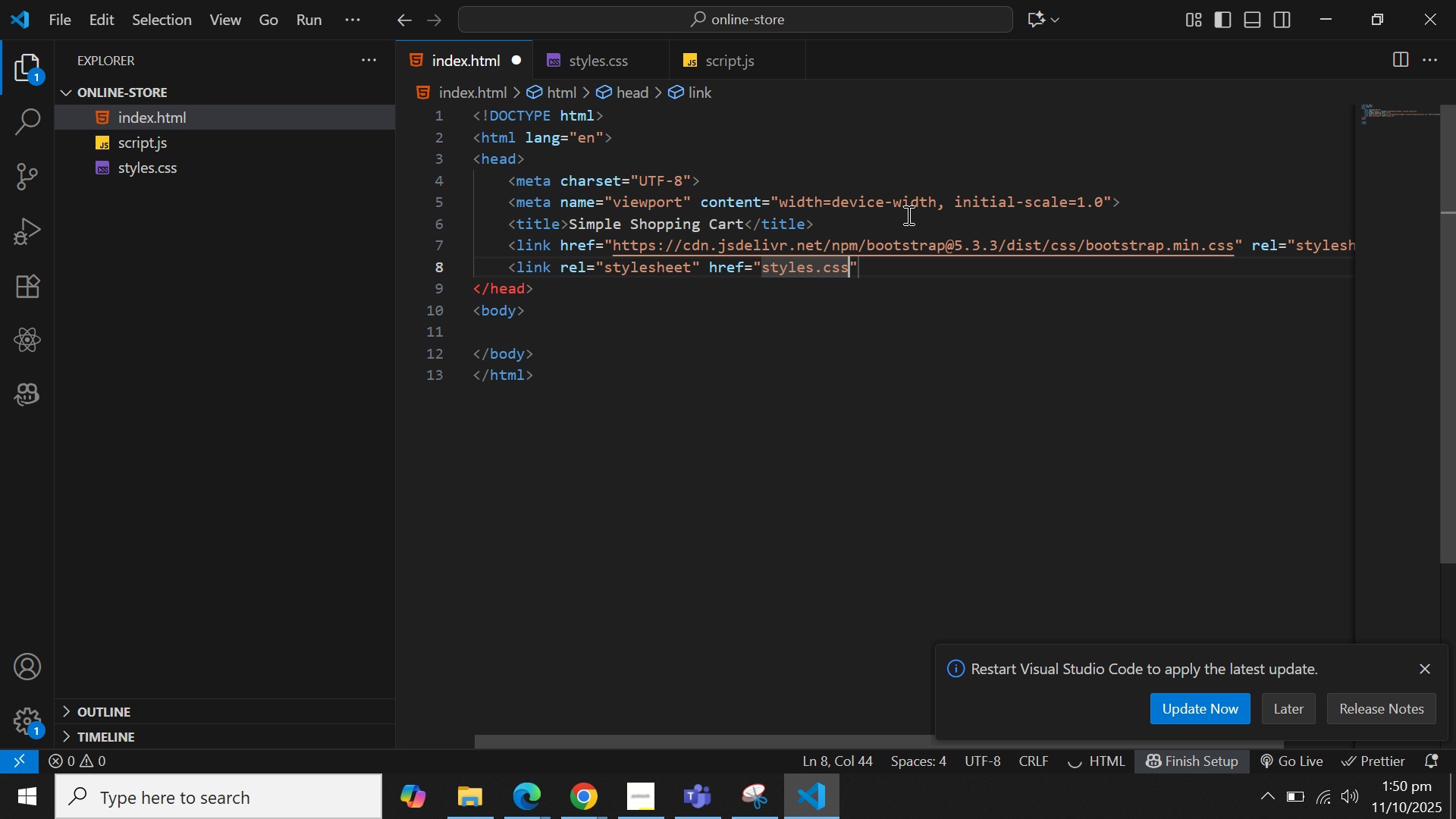 
key(ArrowRight)
 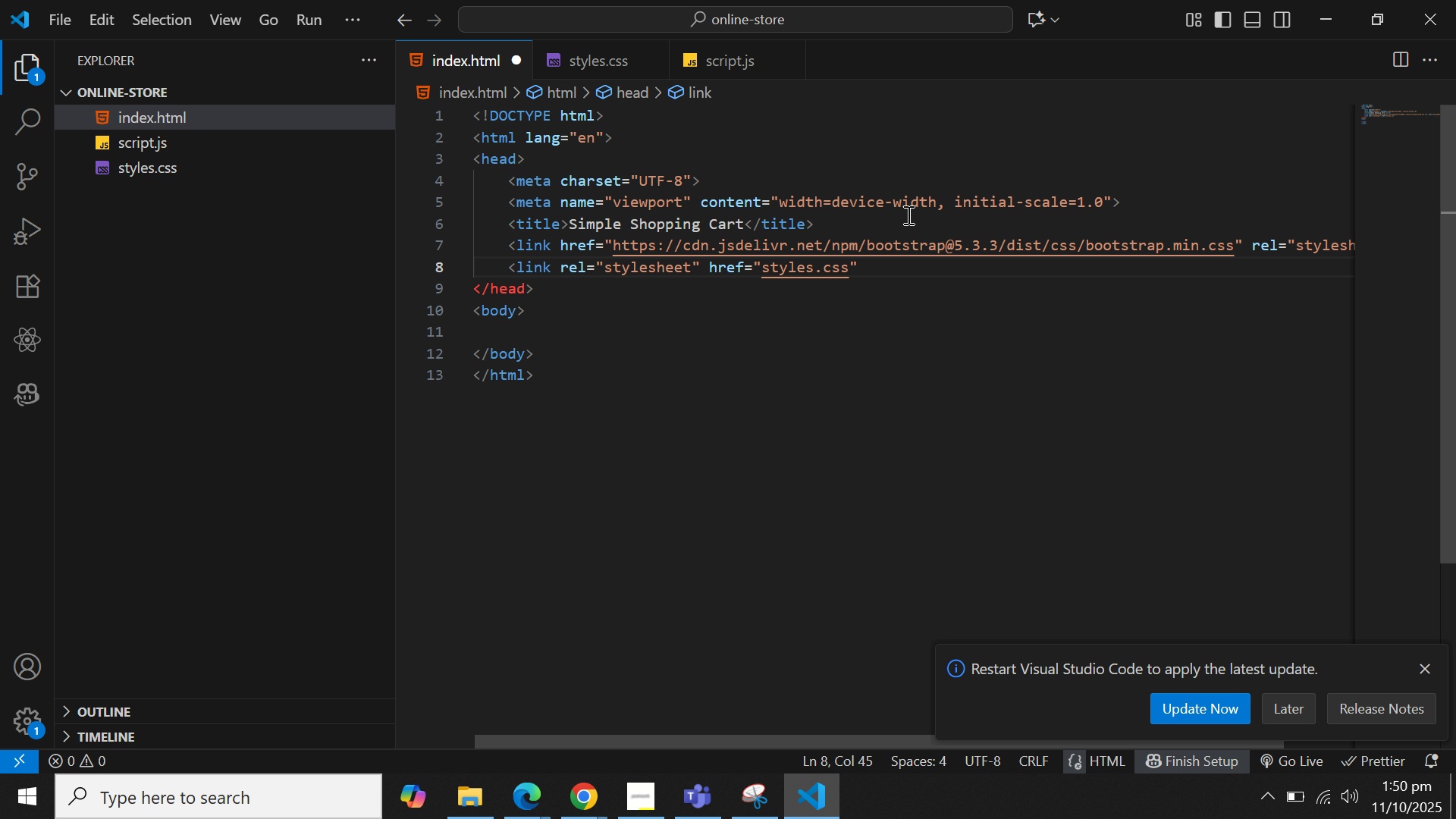 
key(Shift+Period)
 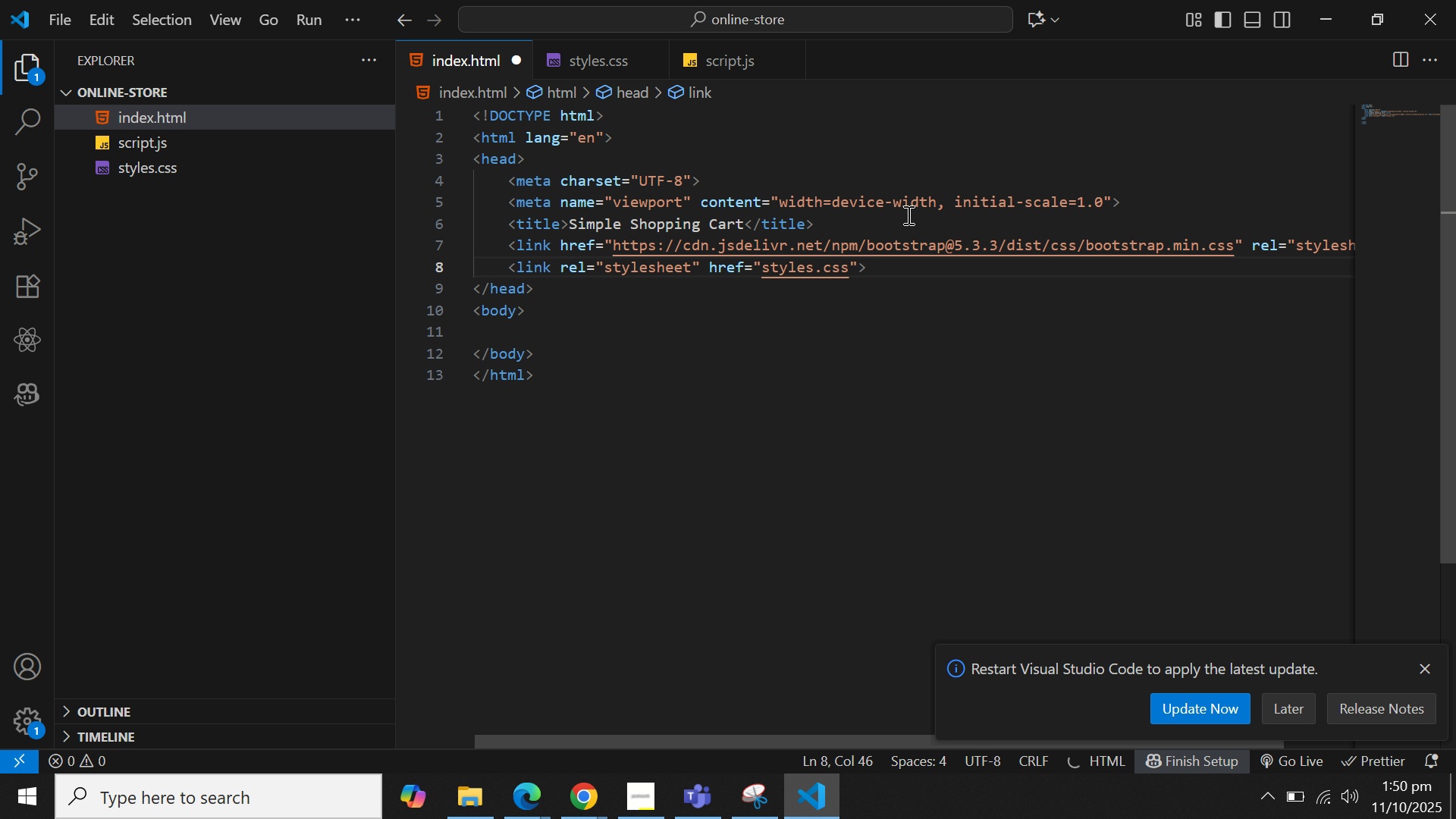 
key(Enter)
 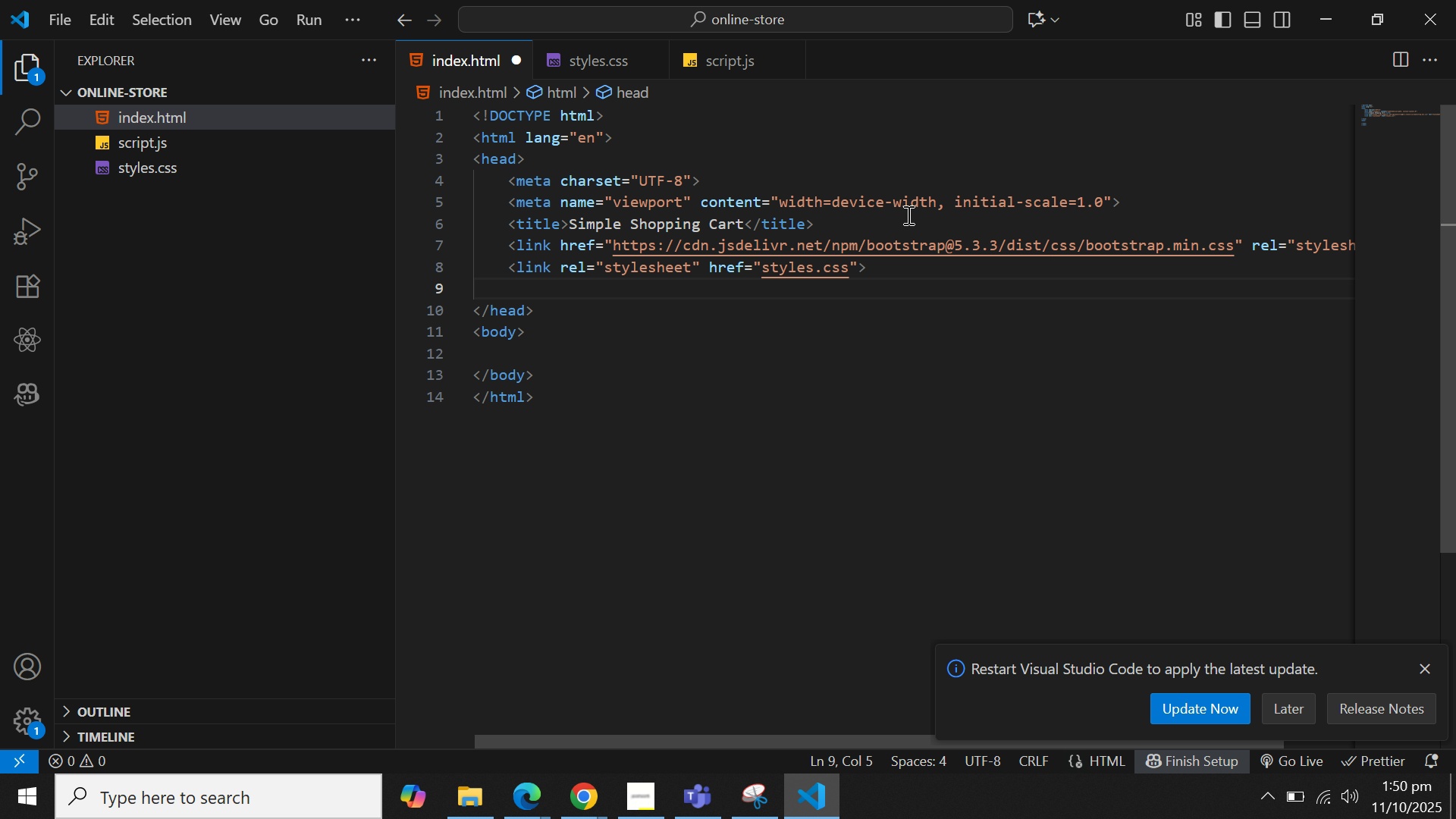 
key(Backspace)
 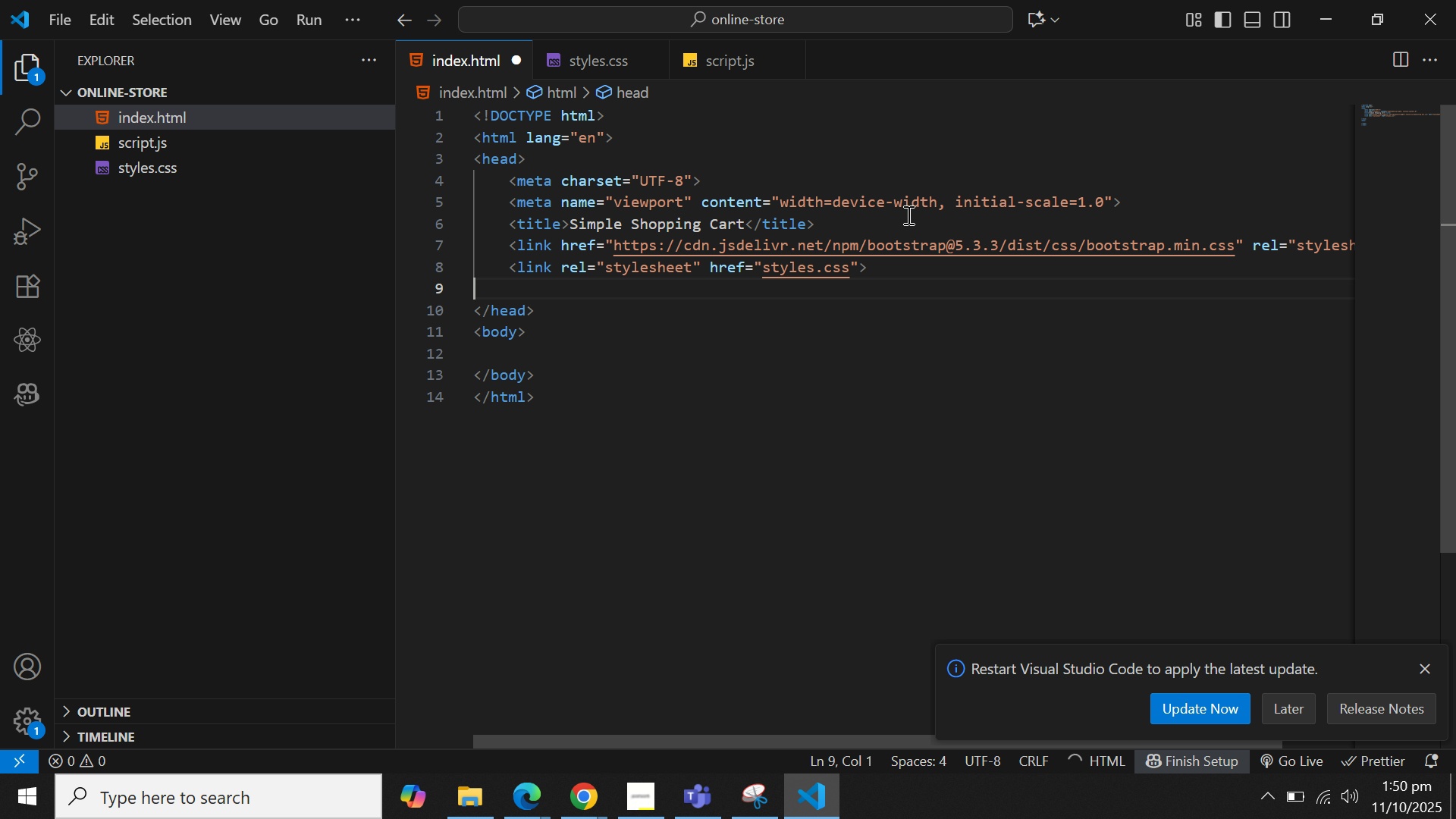 
key(Backspace)
 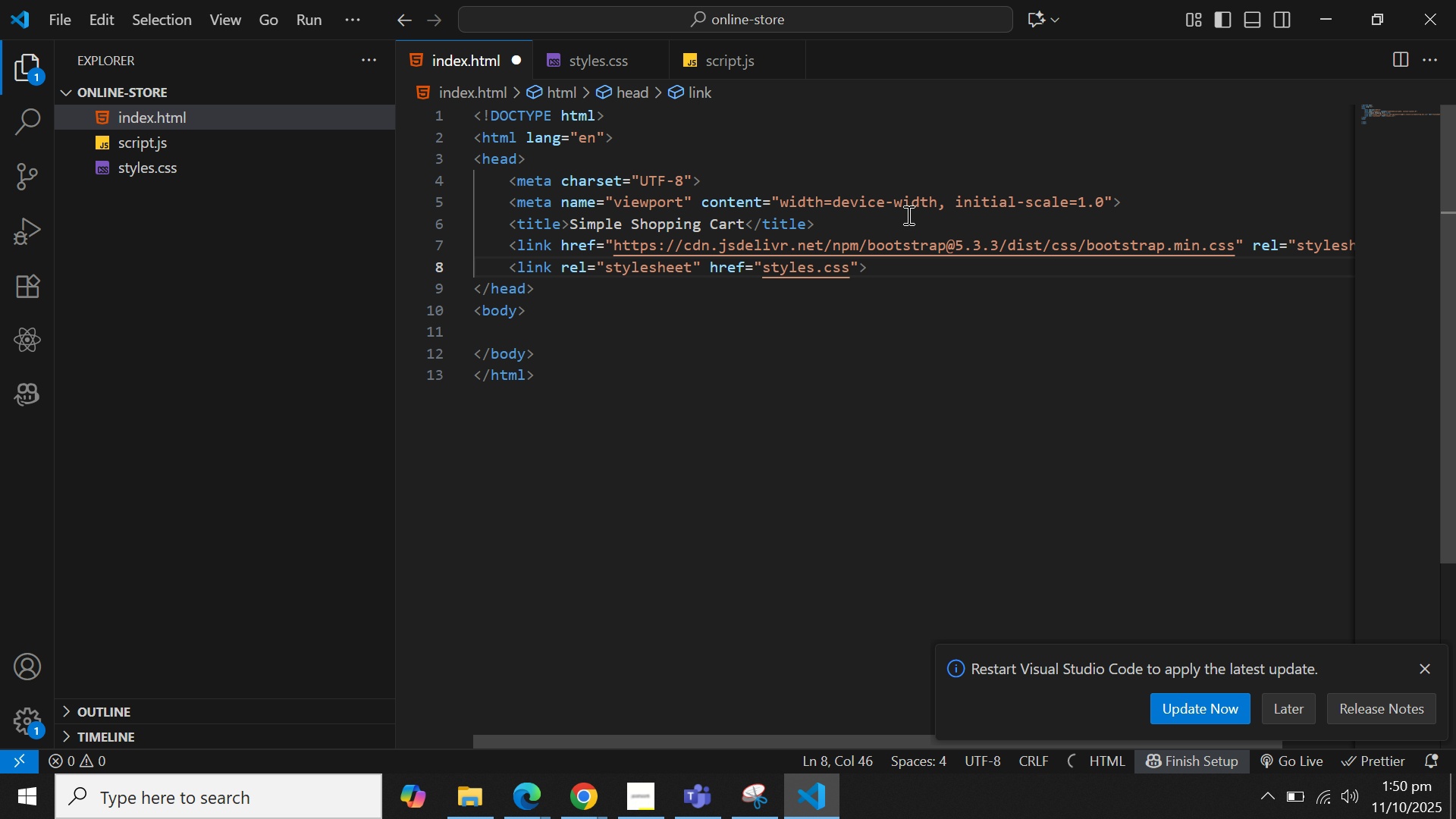 
key(ArrowDown)
 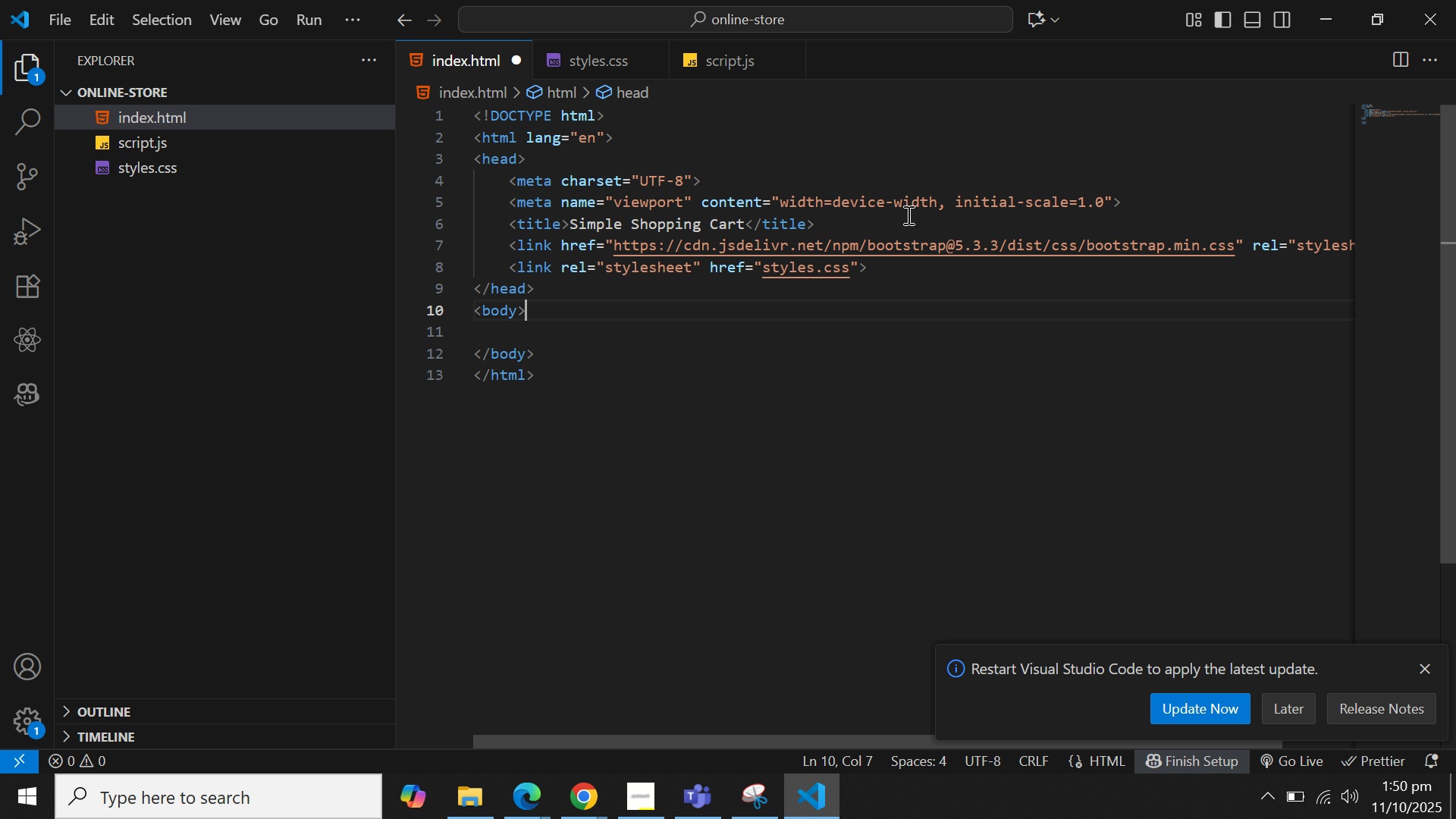 
key(ArrowDown)
 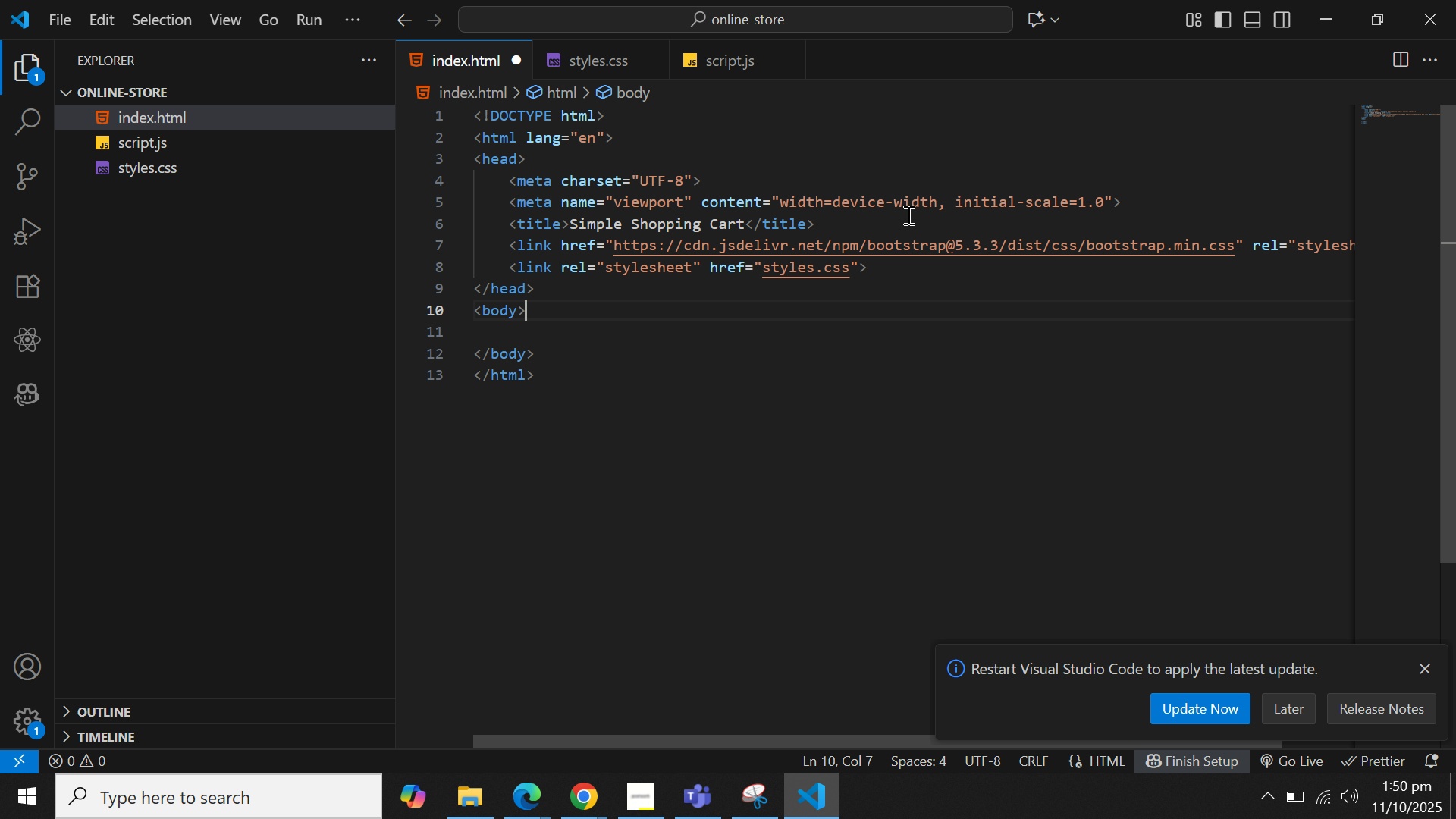 
key(Enter)
 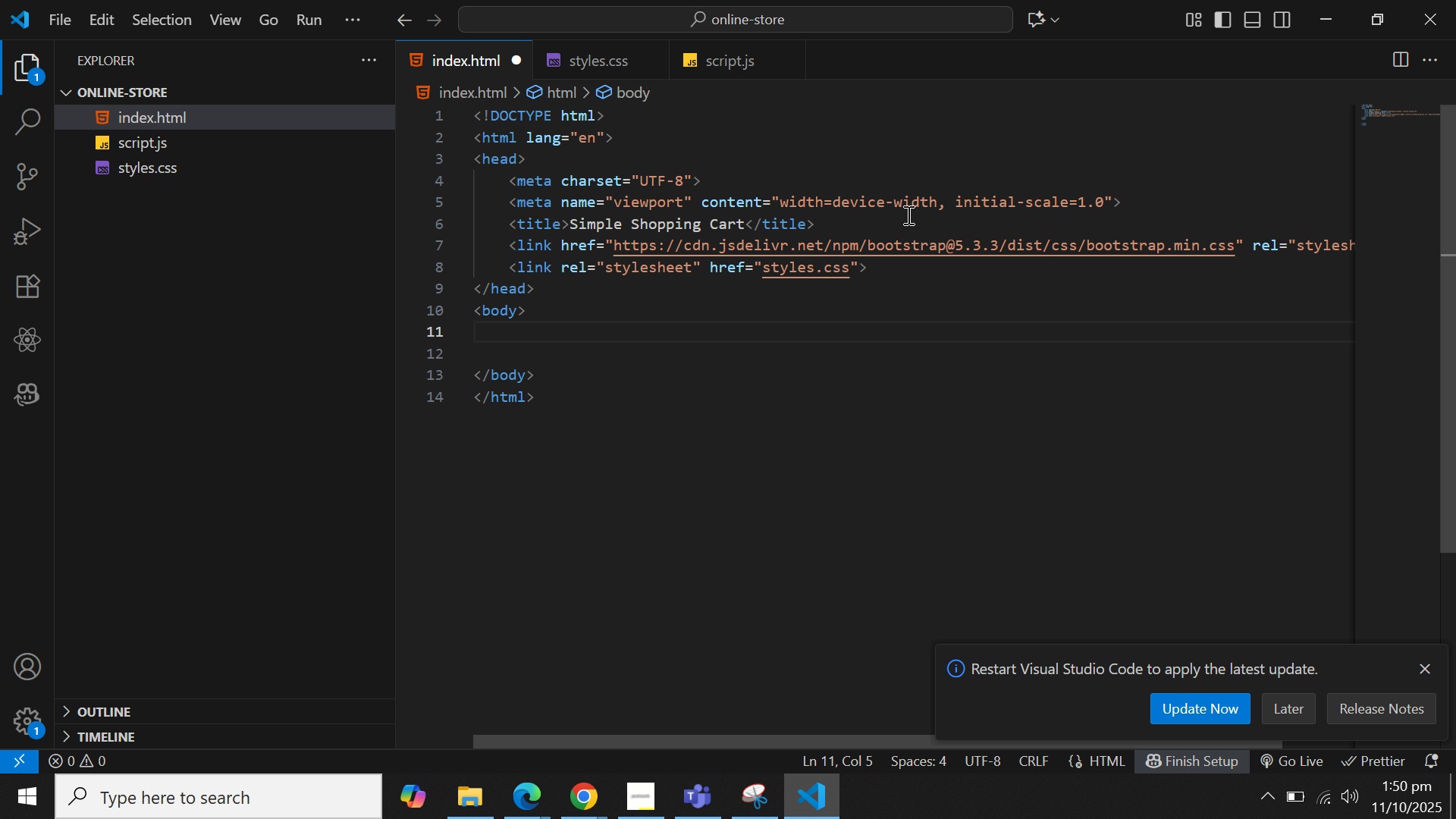 
key(Enter)
 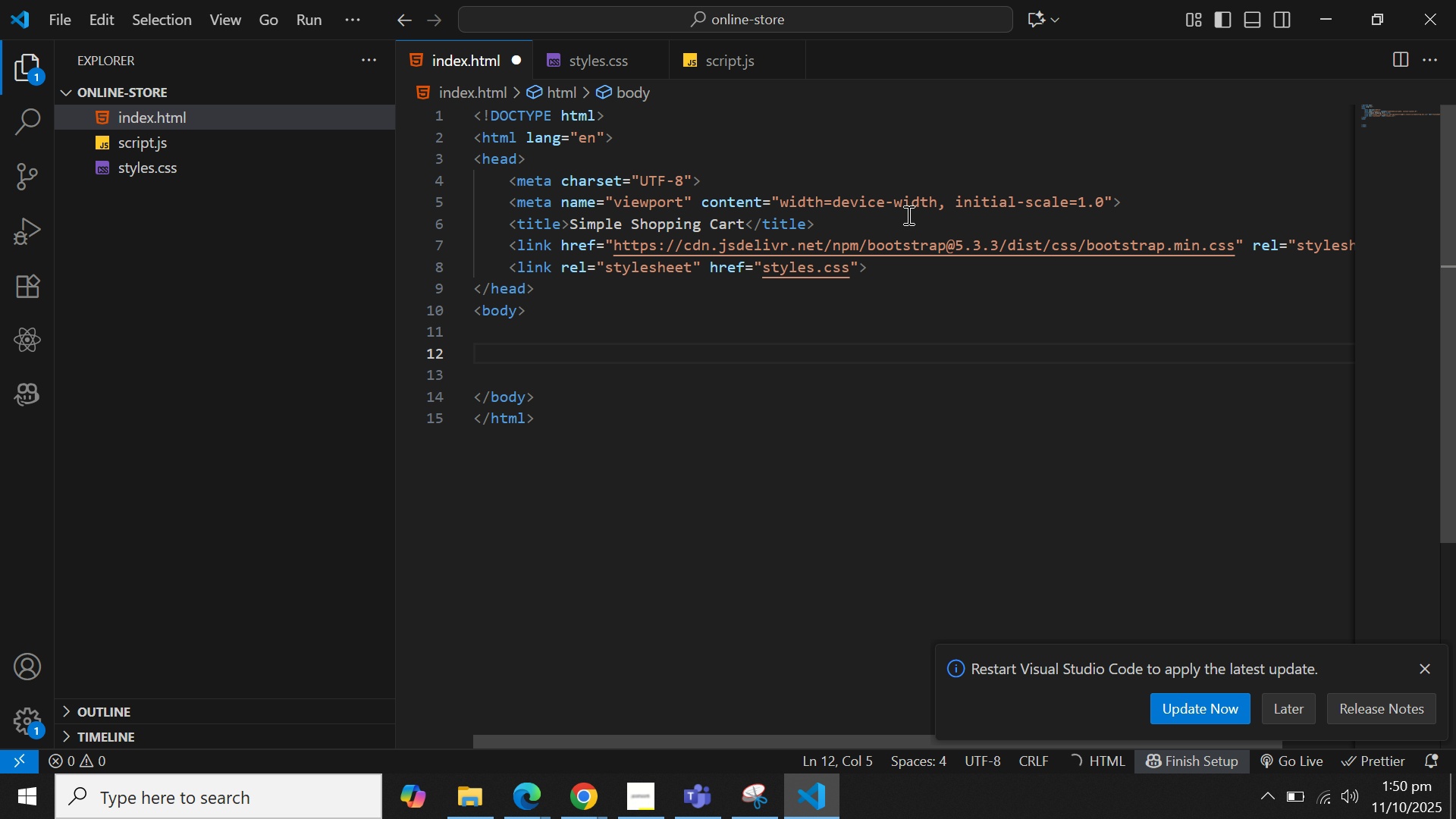 
type(<header c;ass)
key(Backspace)
key(Backspace)
key(Backspace)
key(Backspace)
type(lass=")
 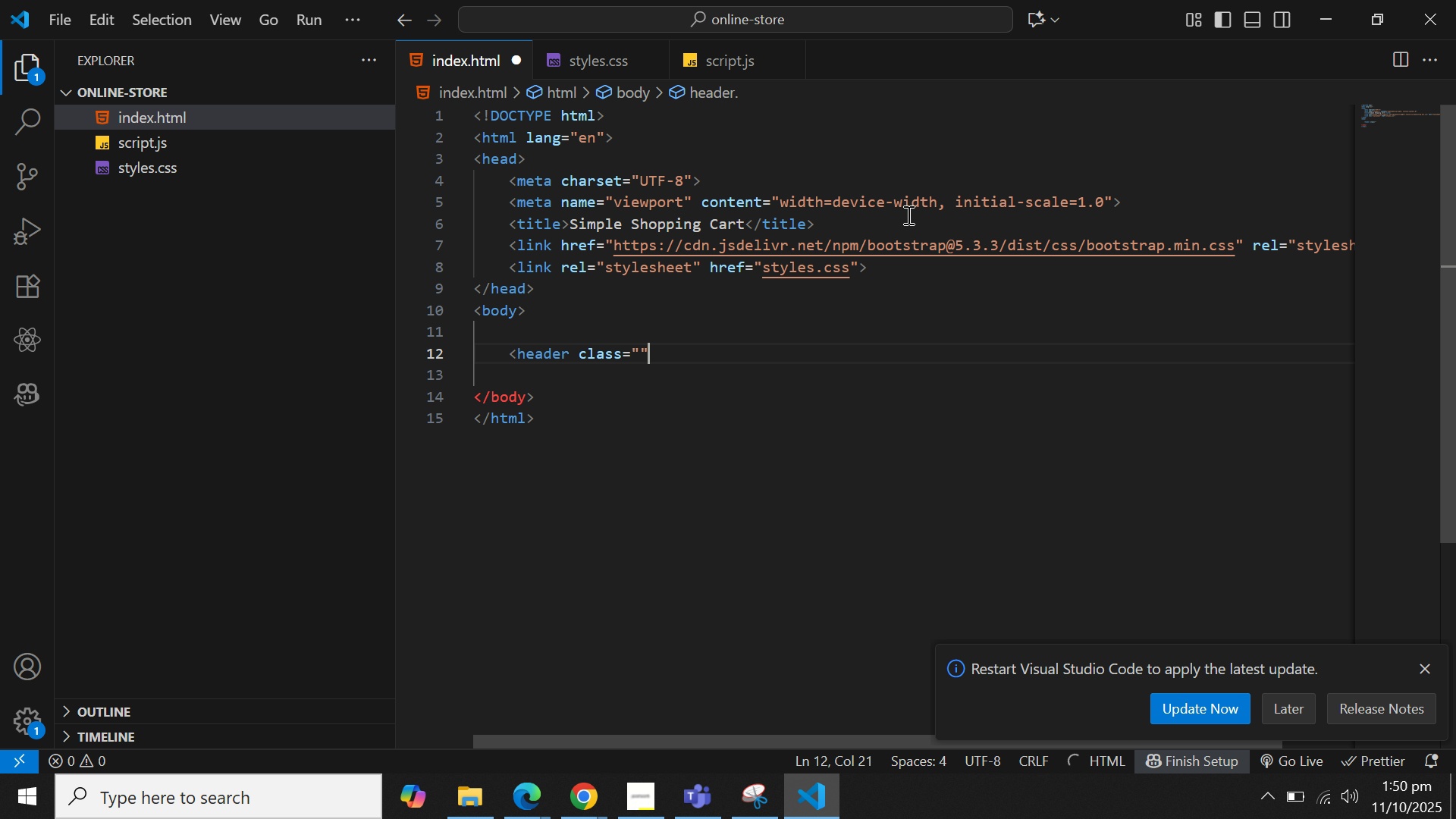 
key(ArrowLeft)
 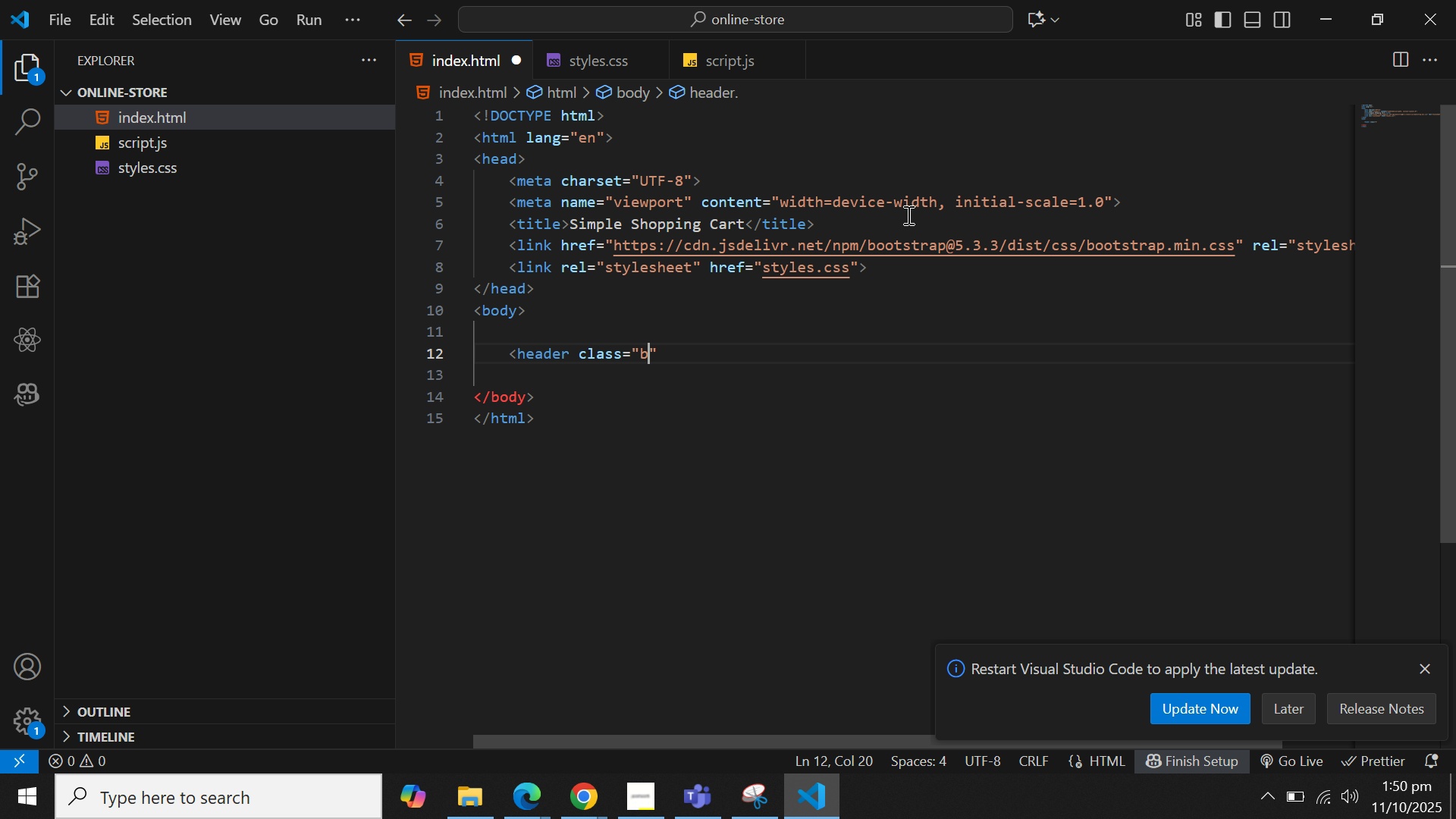 
type(bg-primary text-white p-3 mb-4 text-center)
 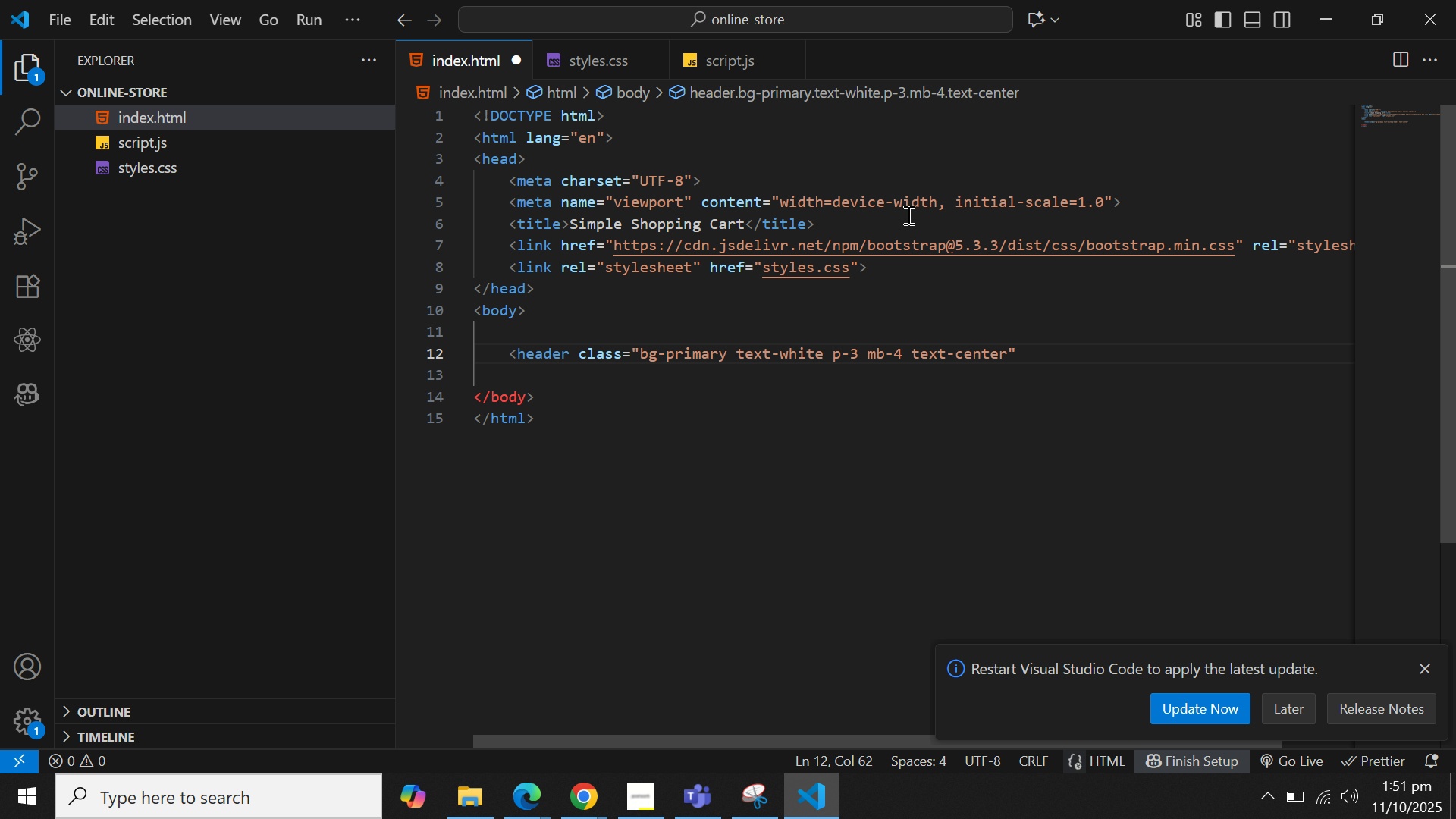 
key(ArrowRight)
 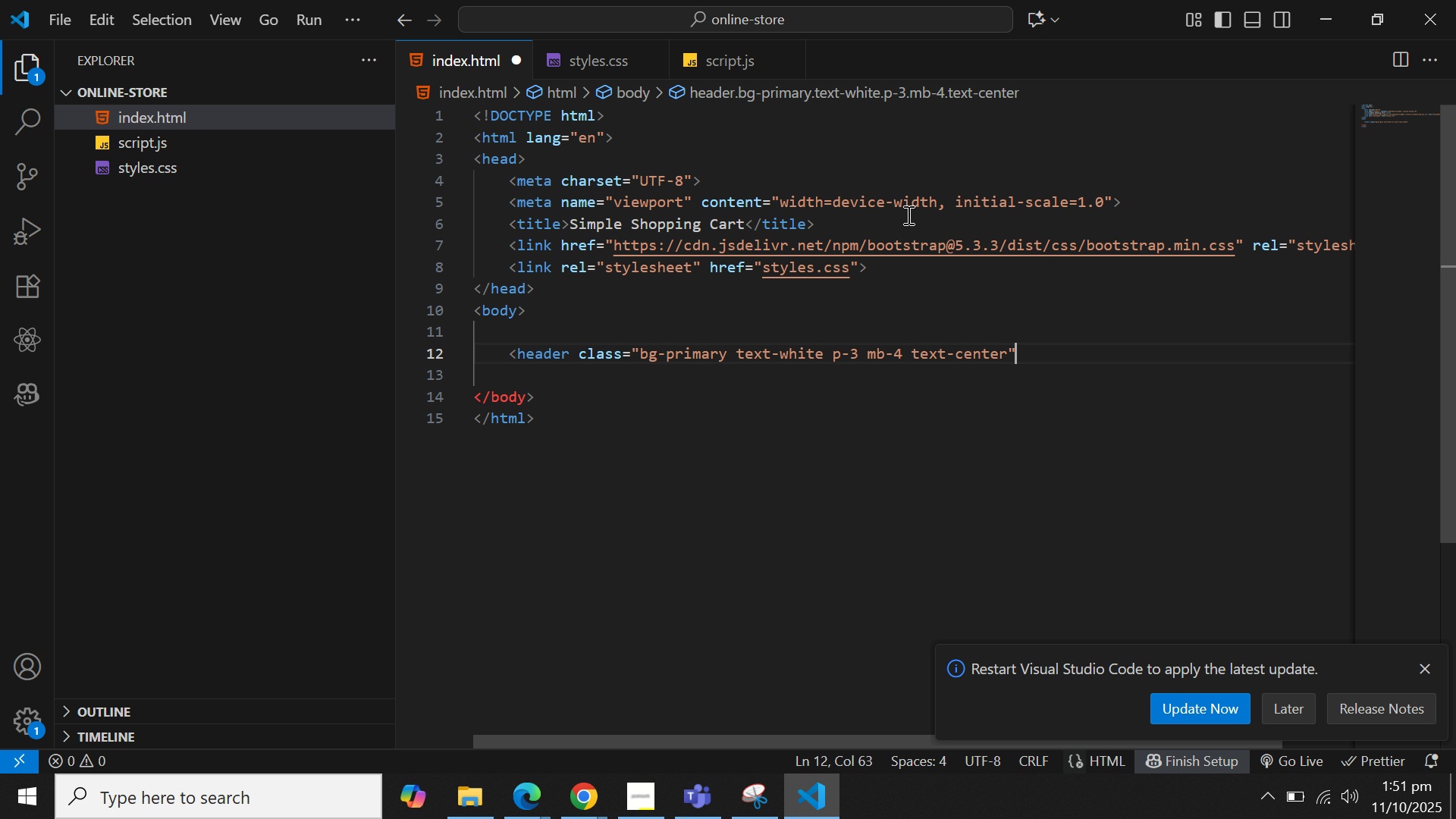 
key(ArrowRight)
 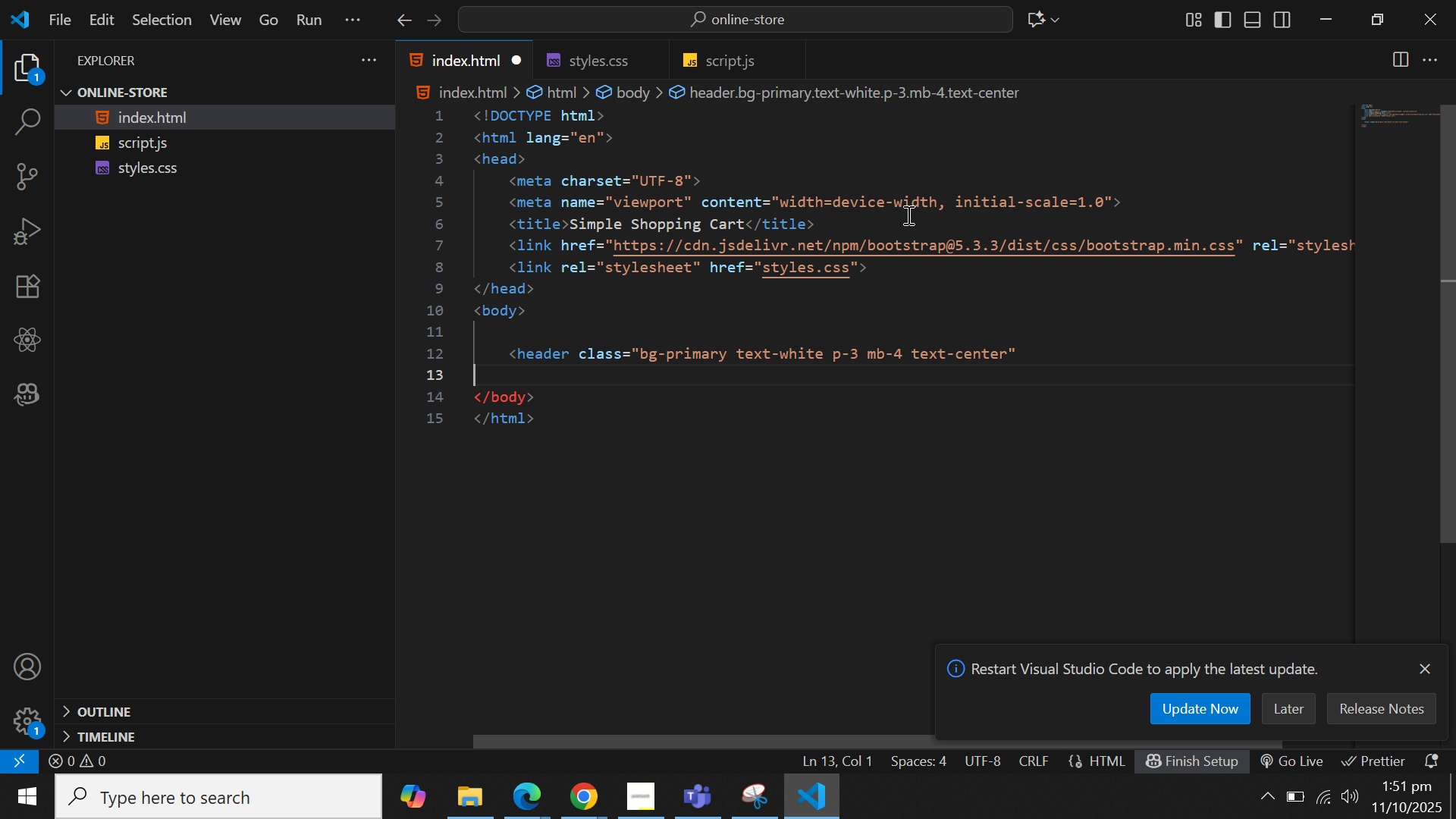 
key(ArrowRight)
 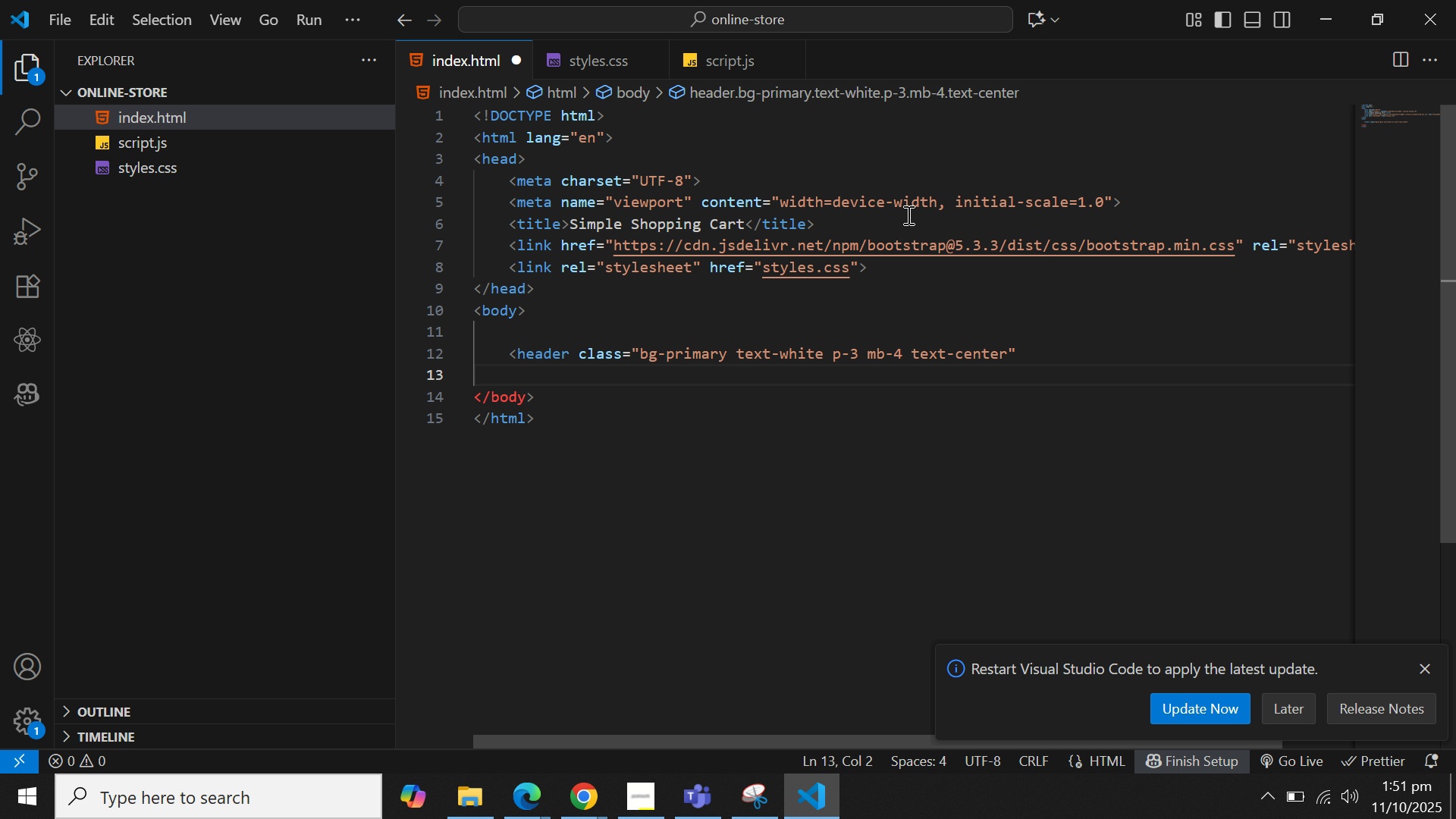 
key(ArrowLeft)
 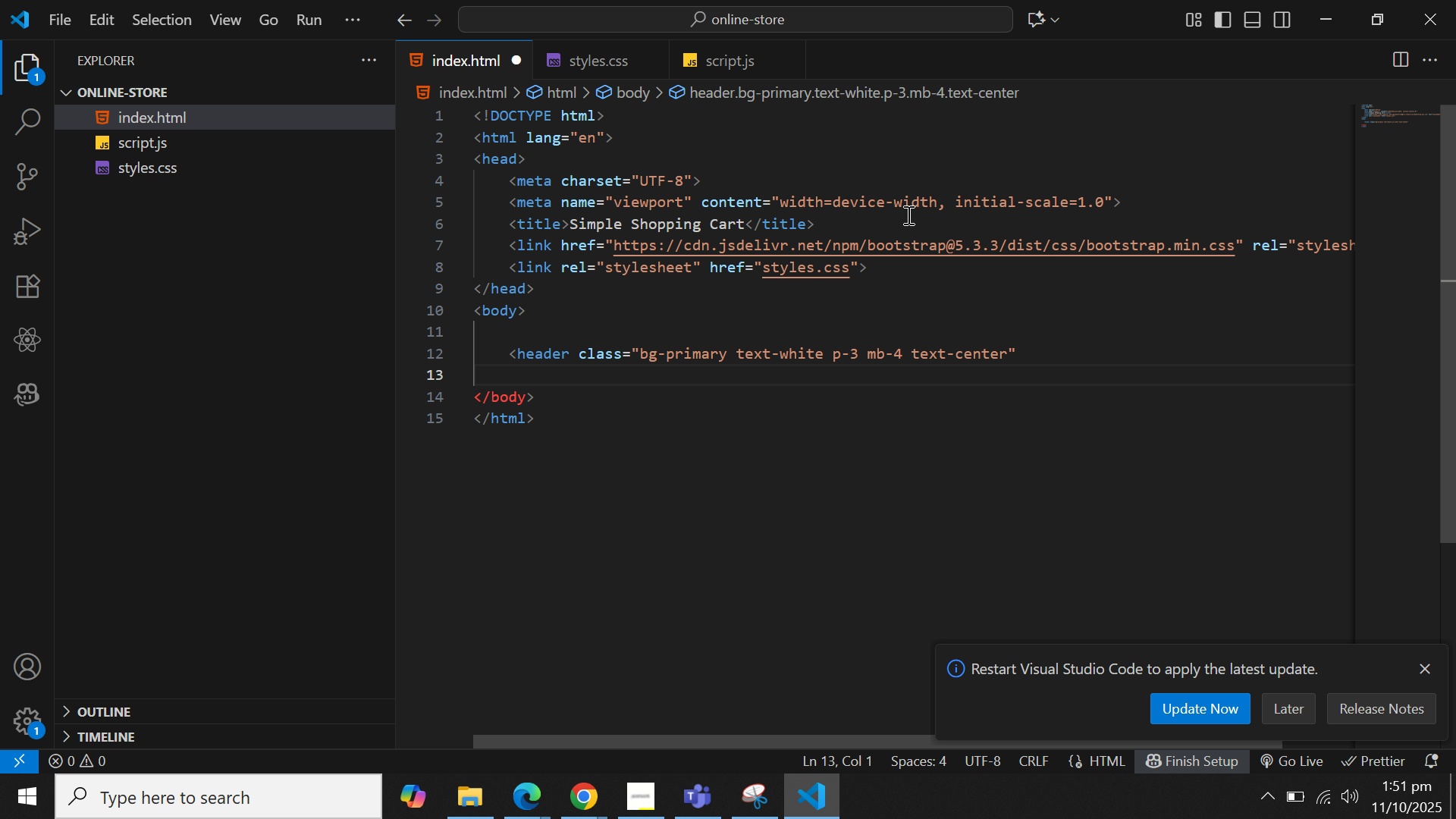 
key(Shift+Period)
 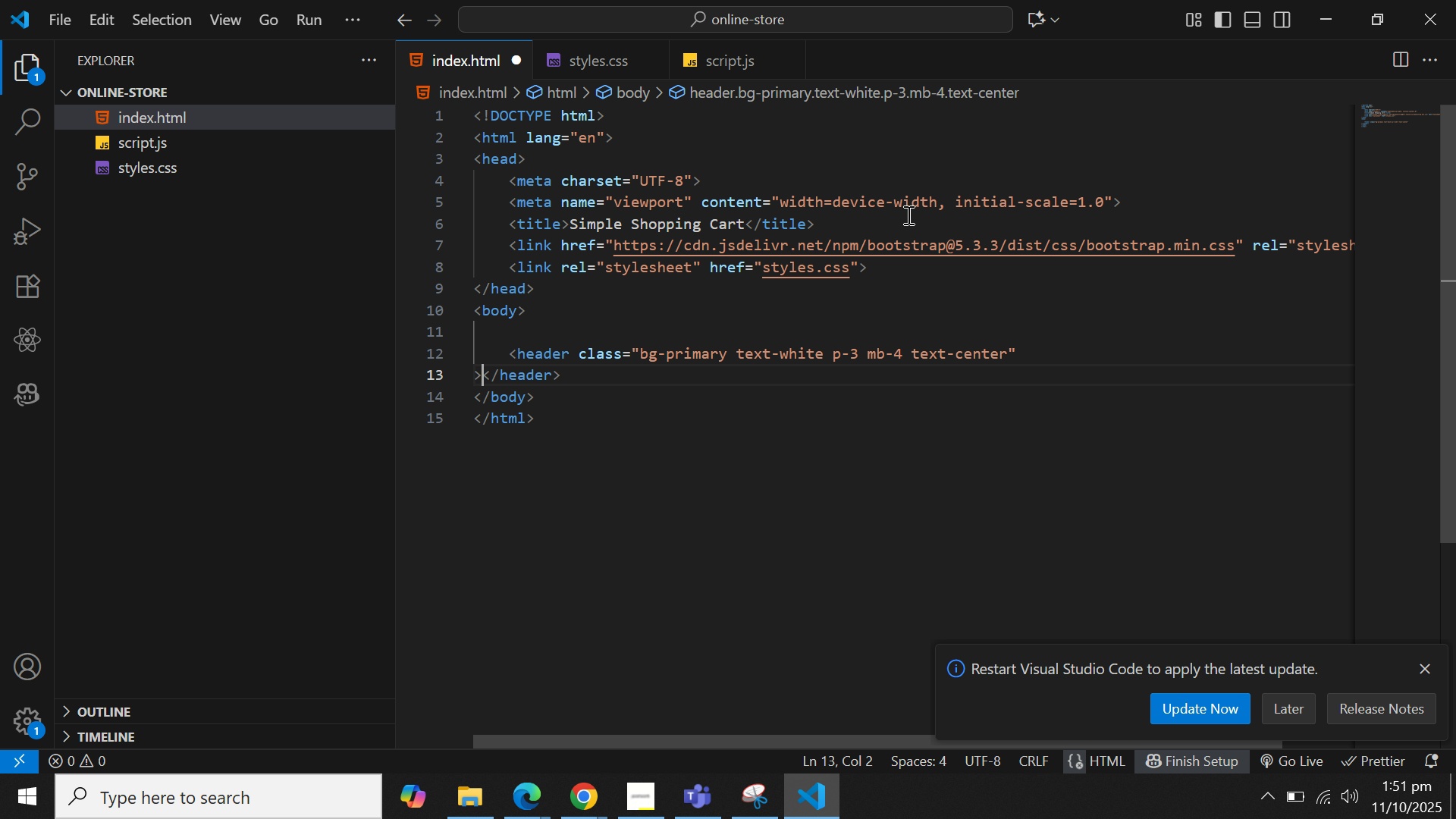 
key(ArrowLeft)
 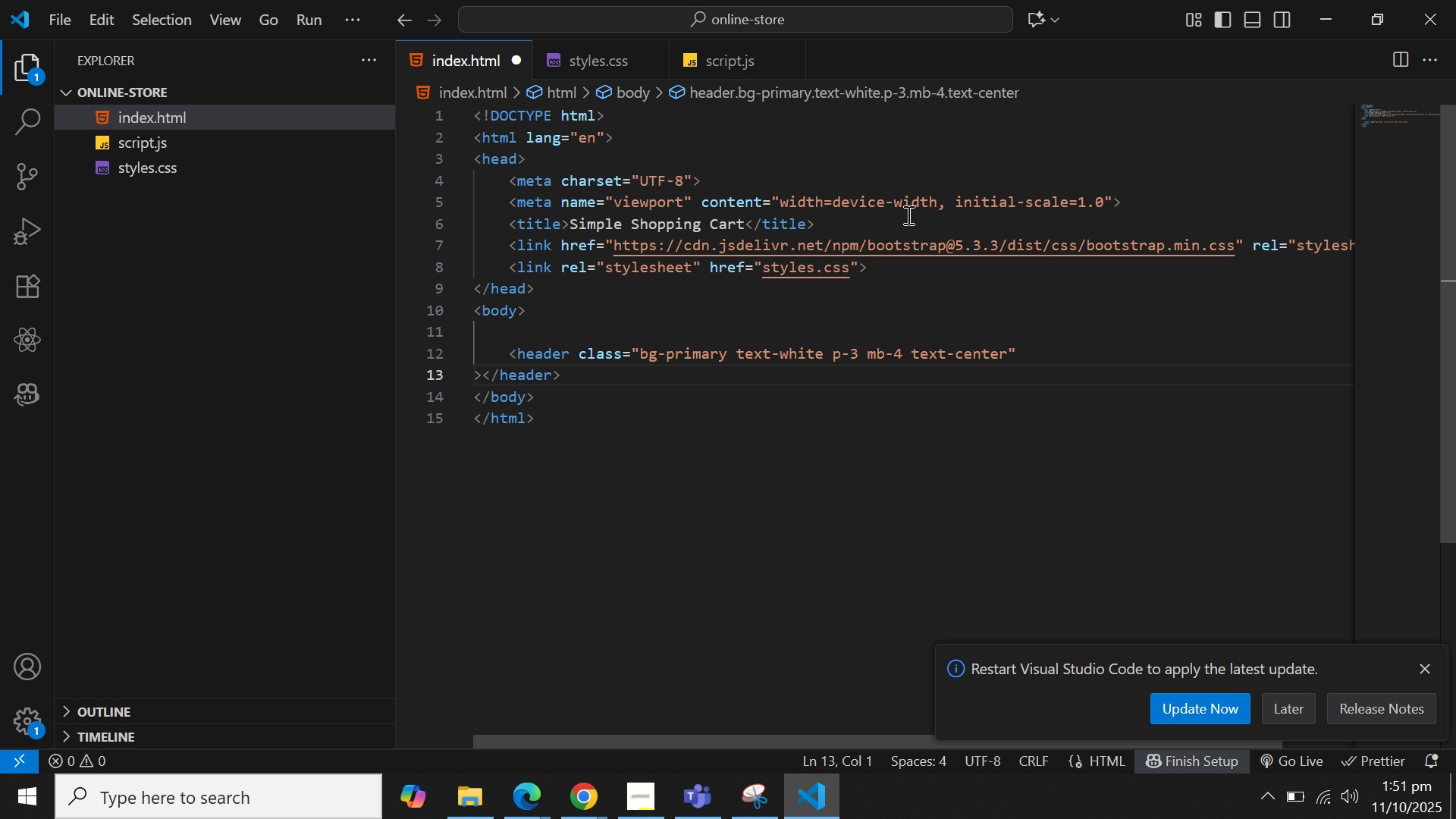 
key(Backspace)
 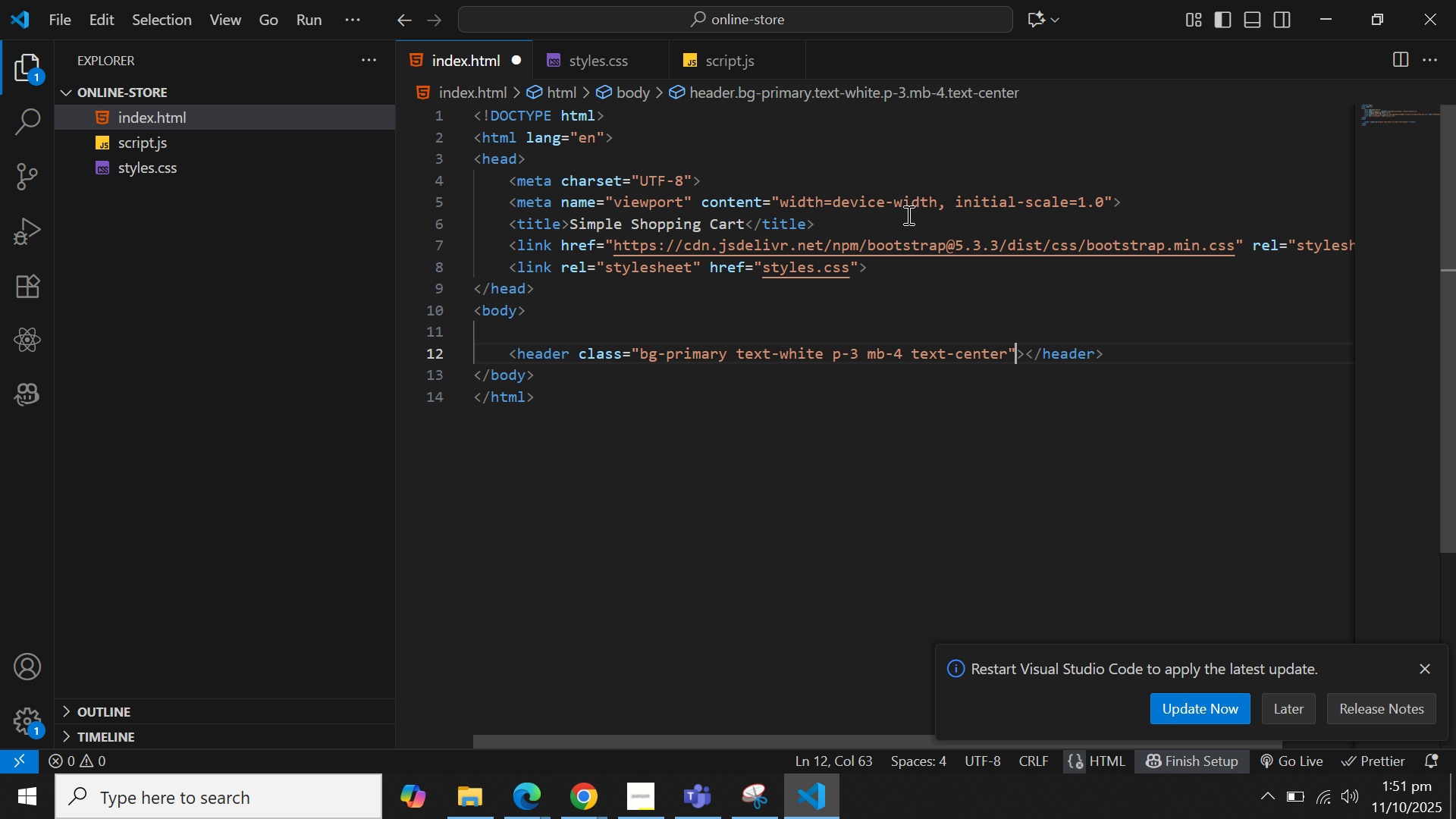 
key(ArrowRight)
 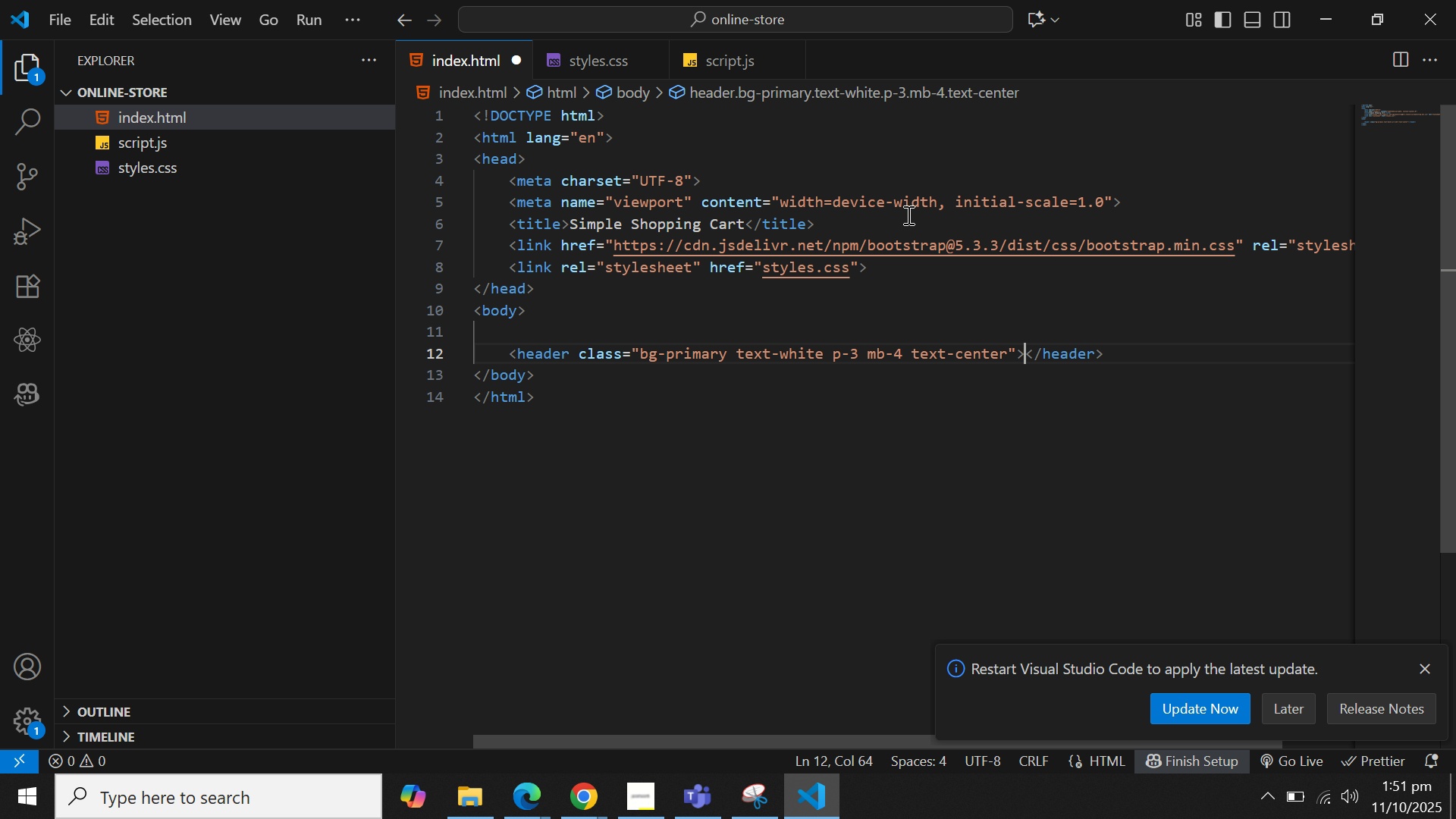 
key(Enter)
 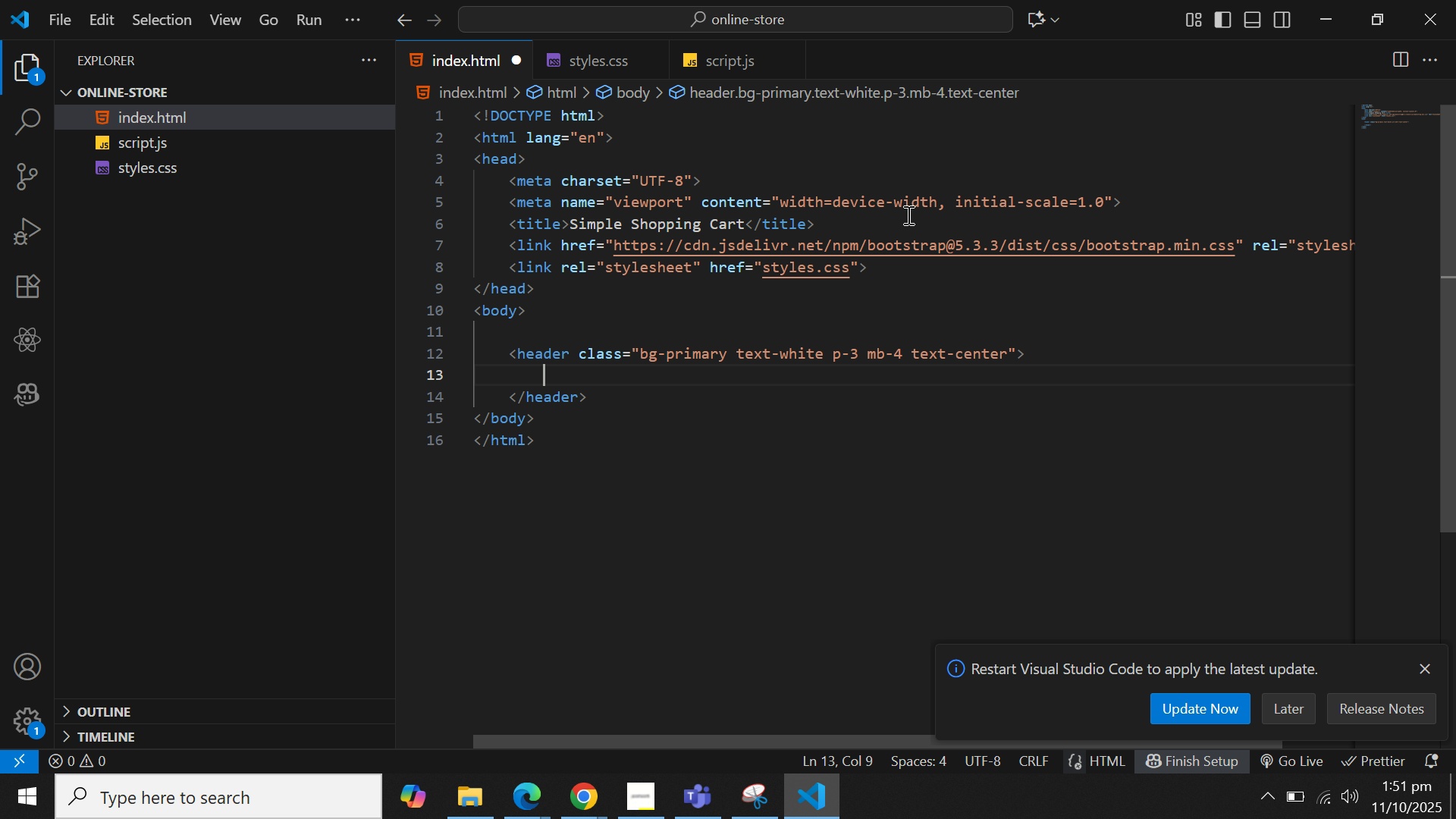 
type(<h1>)
 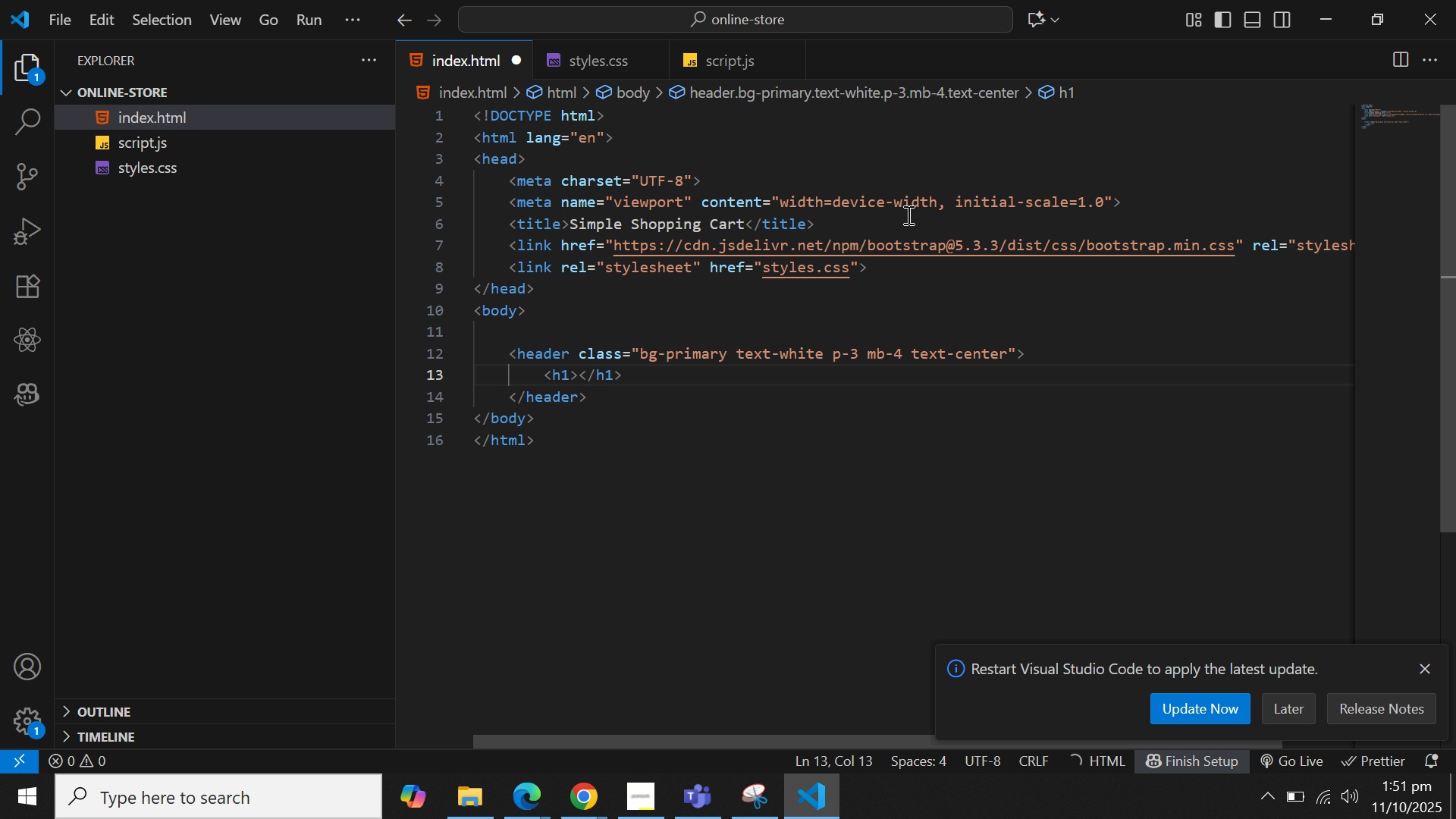 
wait(6.57)
 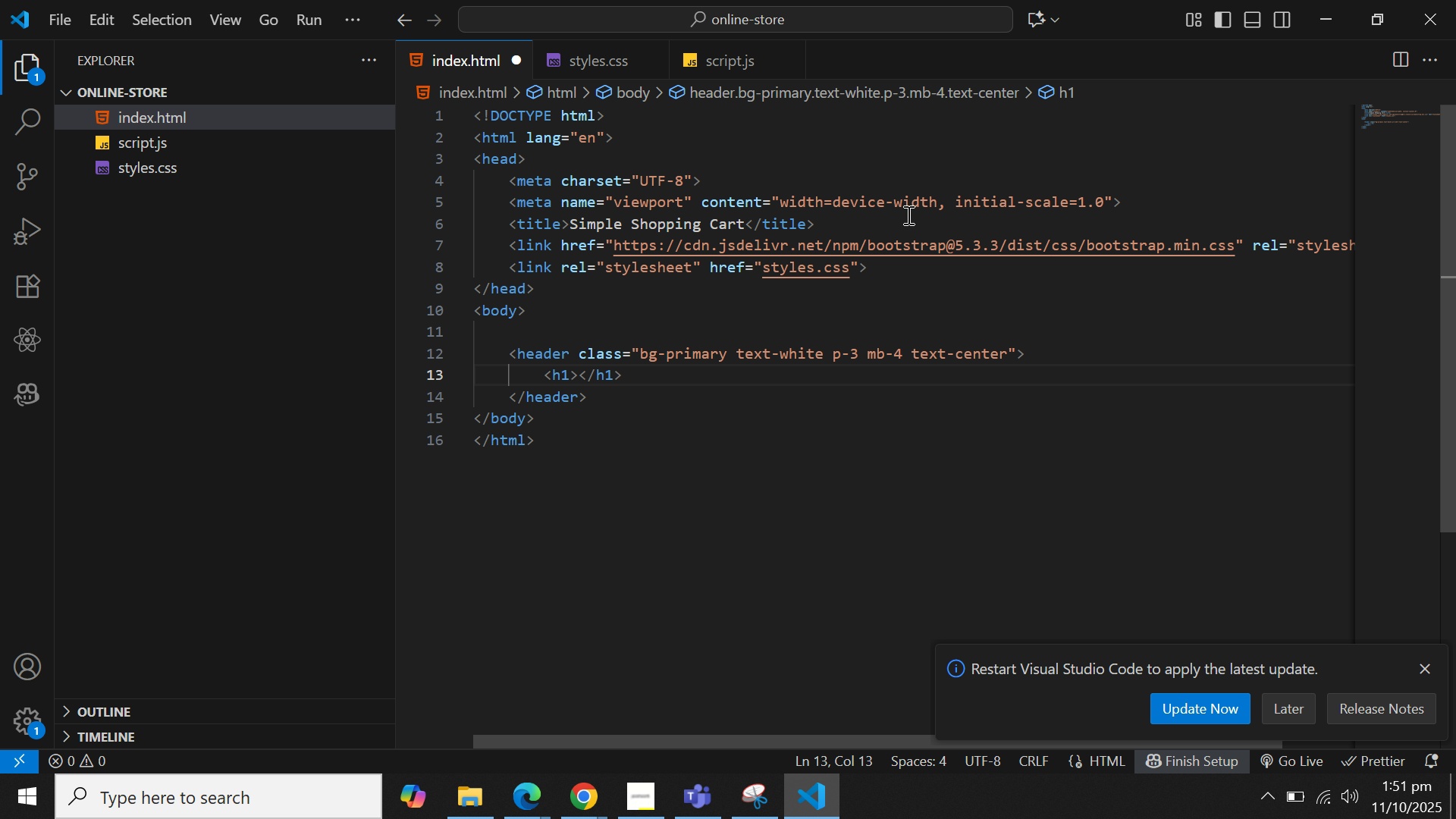 
key(Alt+Period)
 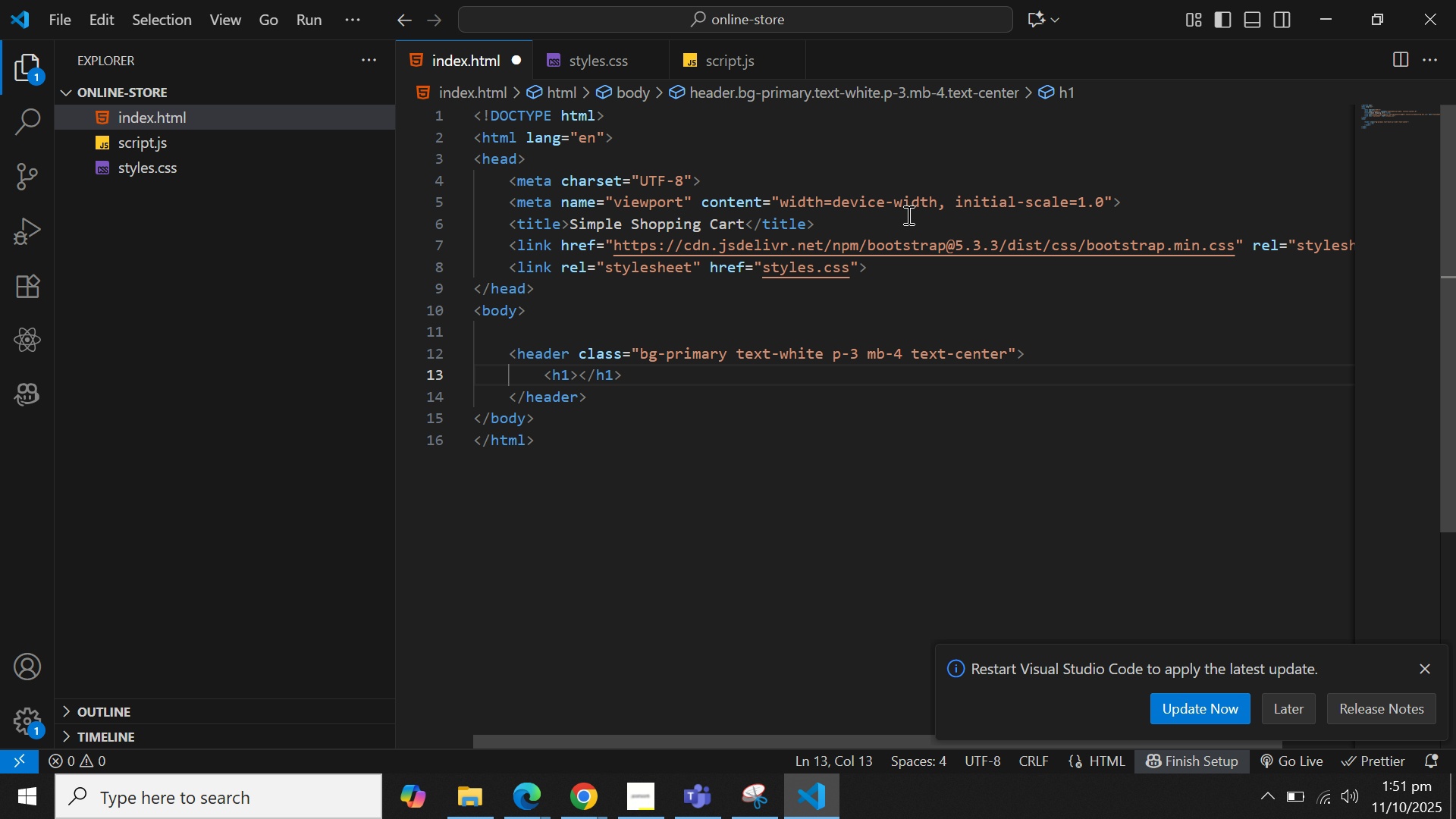 
hold_key(key=MetaLeft, duration=0.49)
 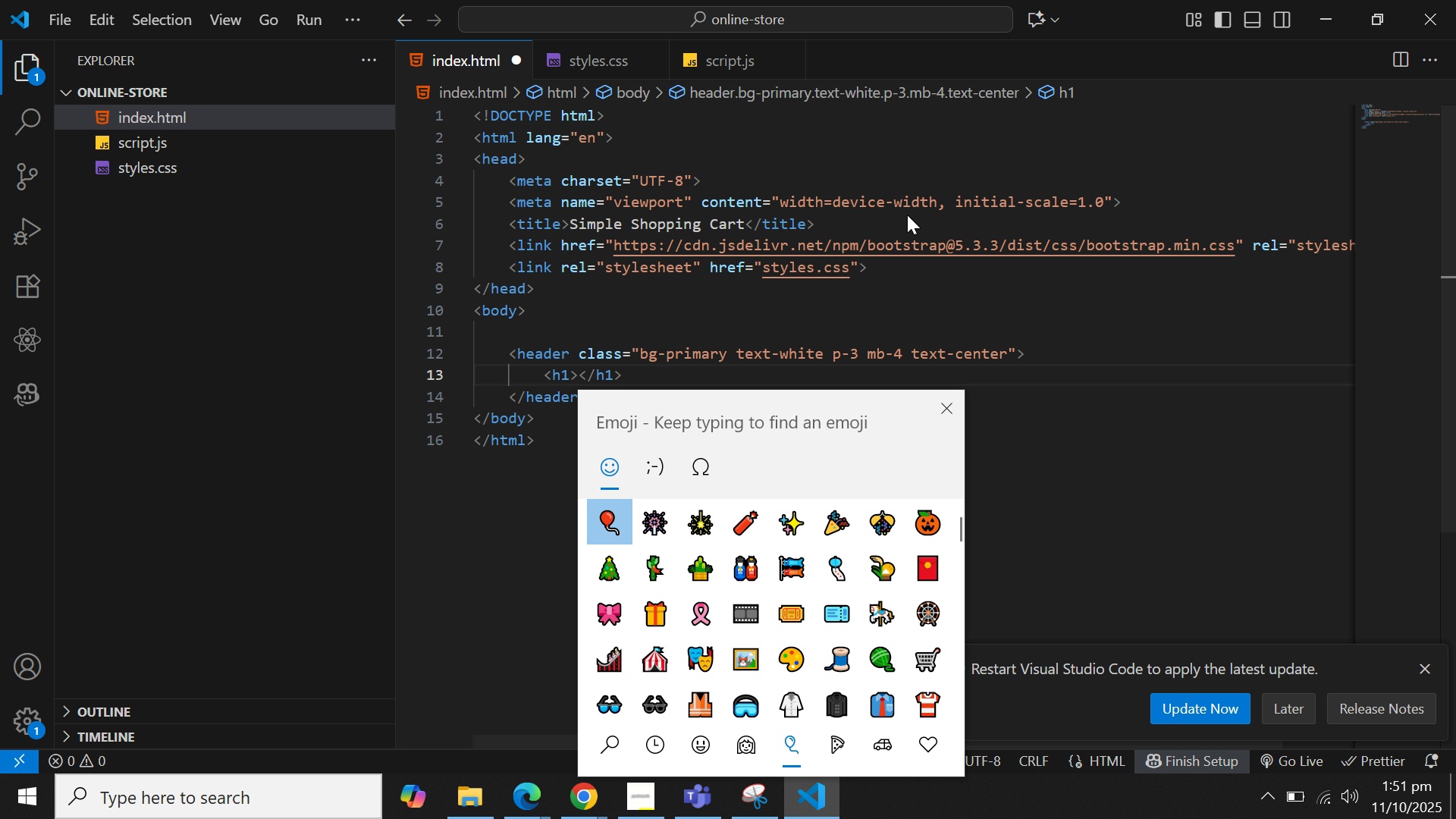 
key(Period)
 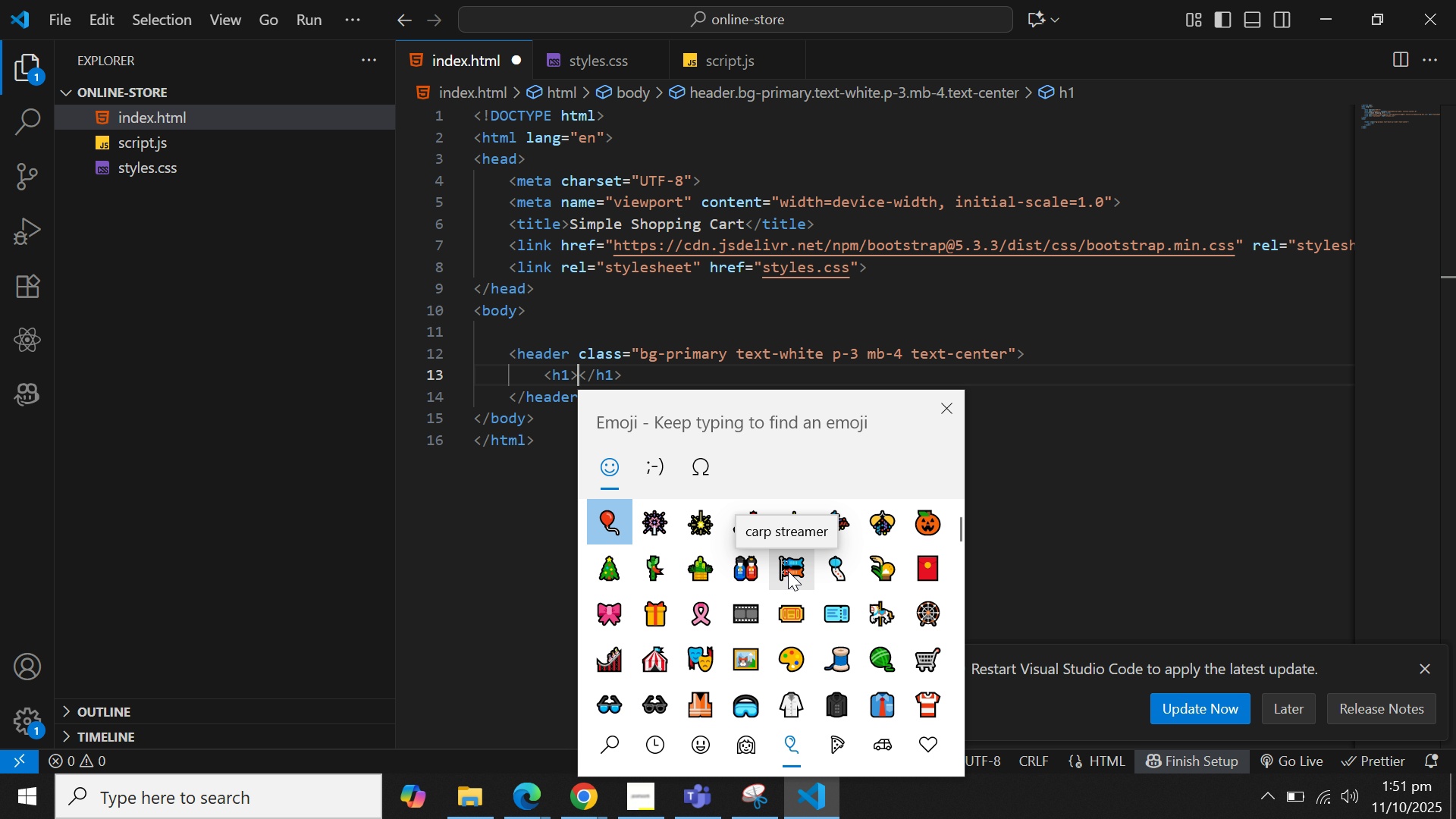 
wait(6.55)
 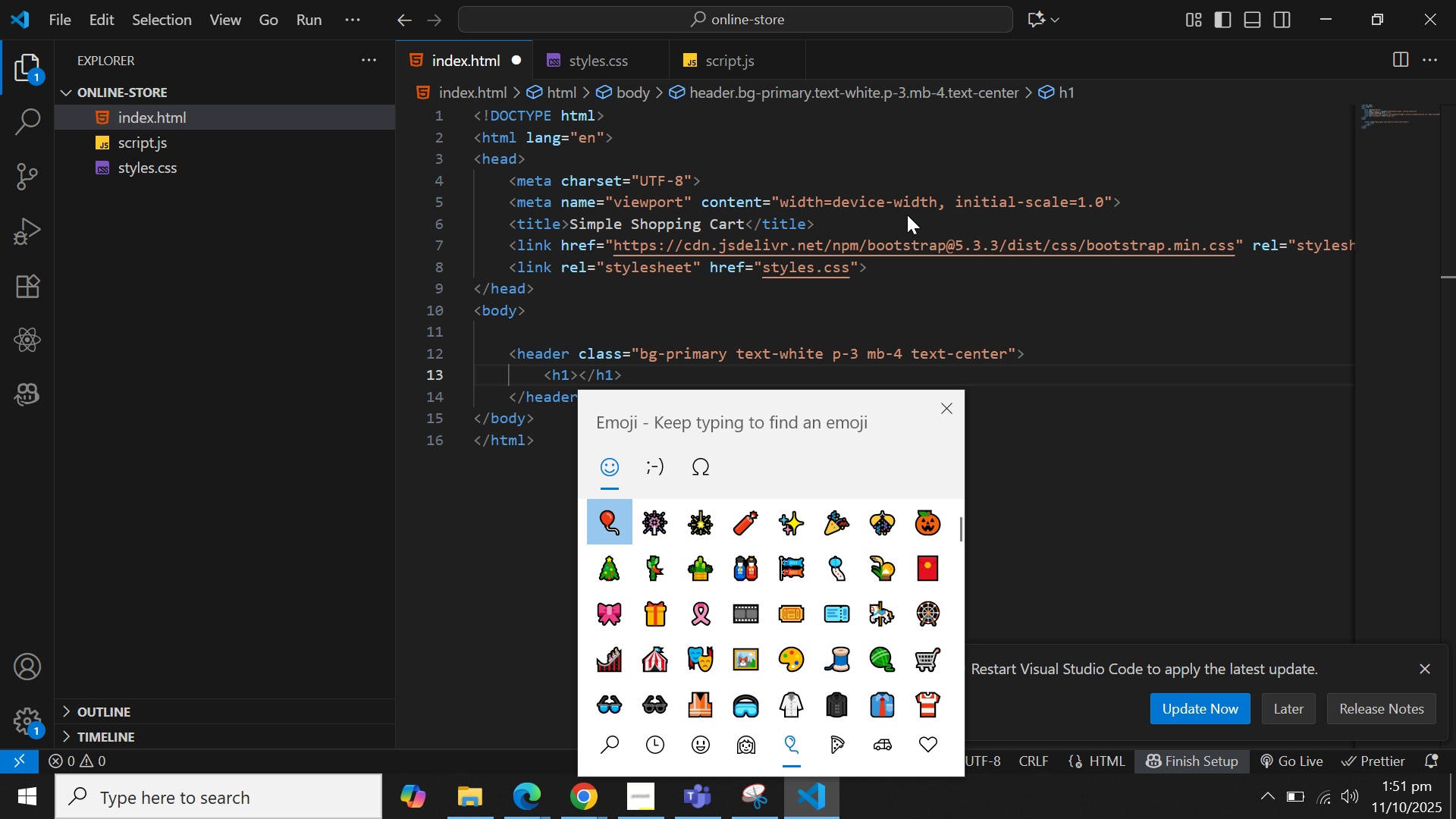 
scroll: coordinate [789, 629], scroll_direction: down, amount: 12.0
 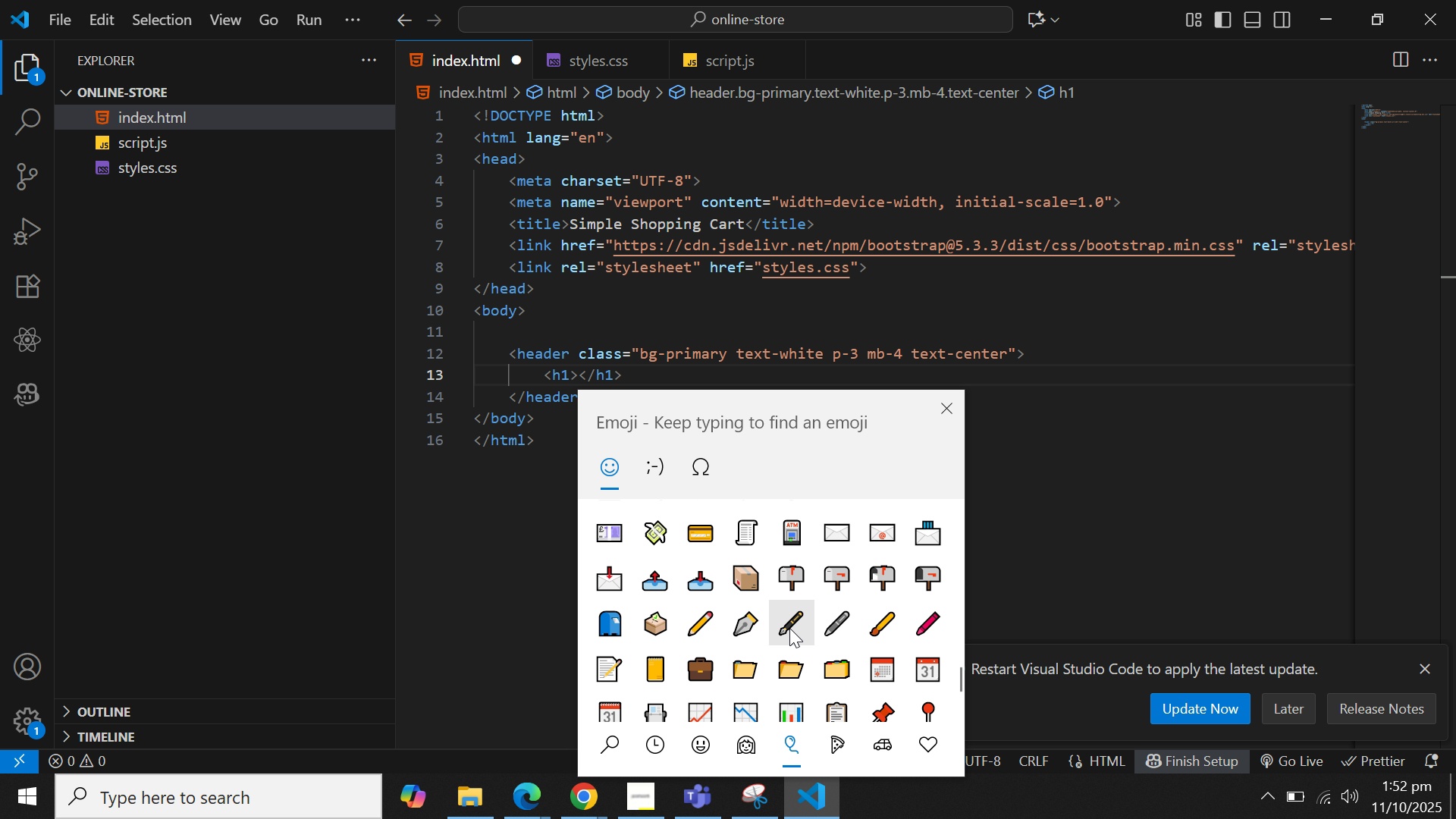 
scroll: coordinate [792, 618], scroll_direction: up, amount: 26.0
 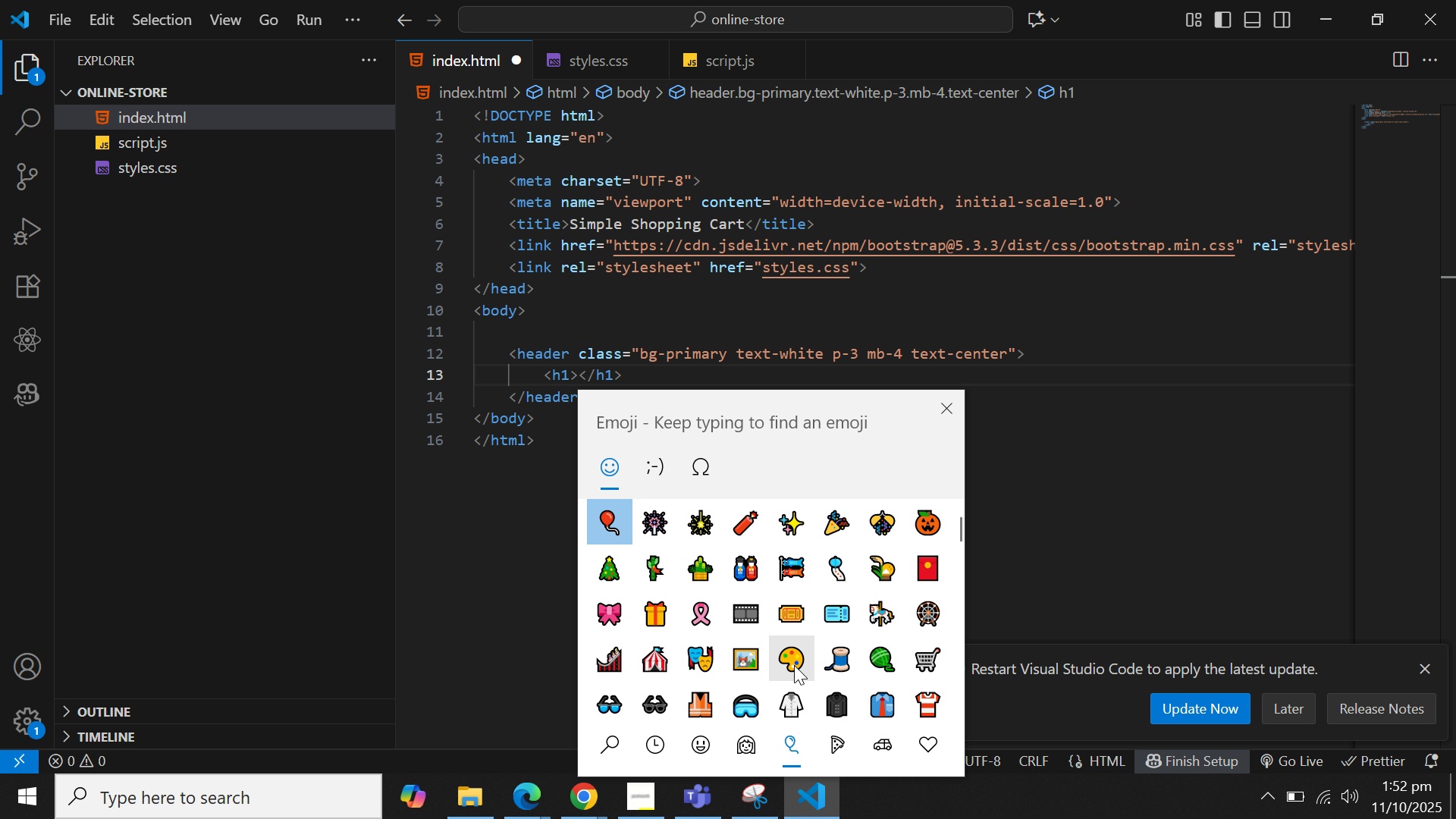 
left_click([880, 742])
 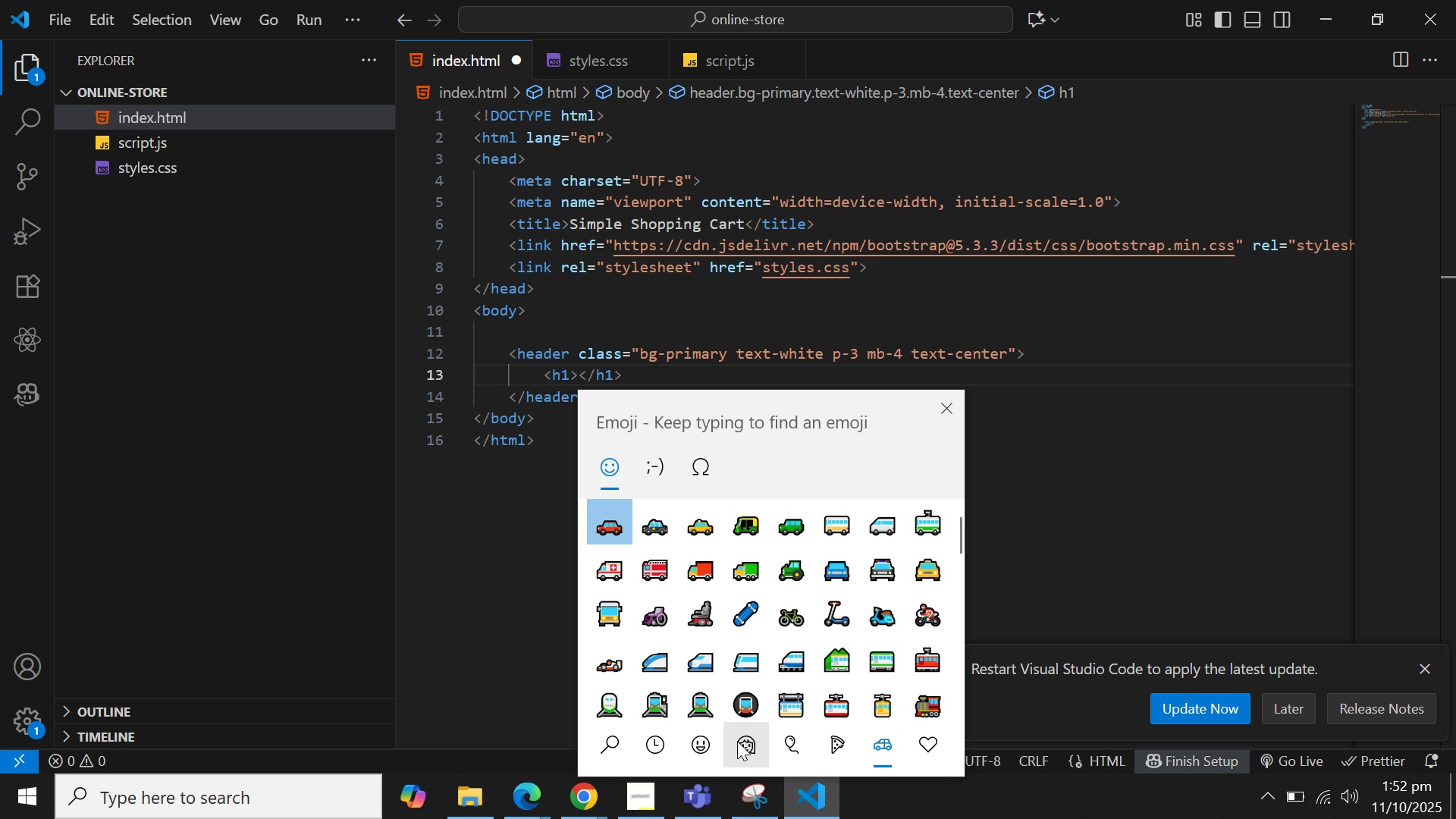 
left_click([752, 745])
 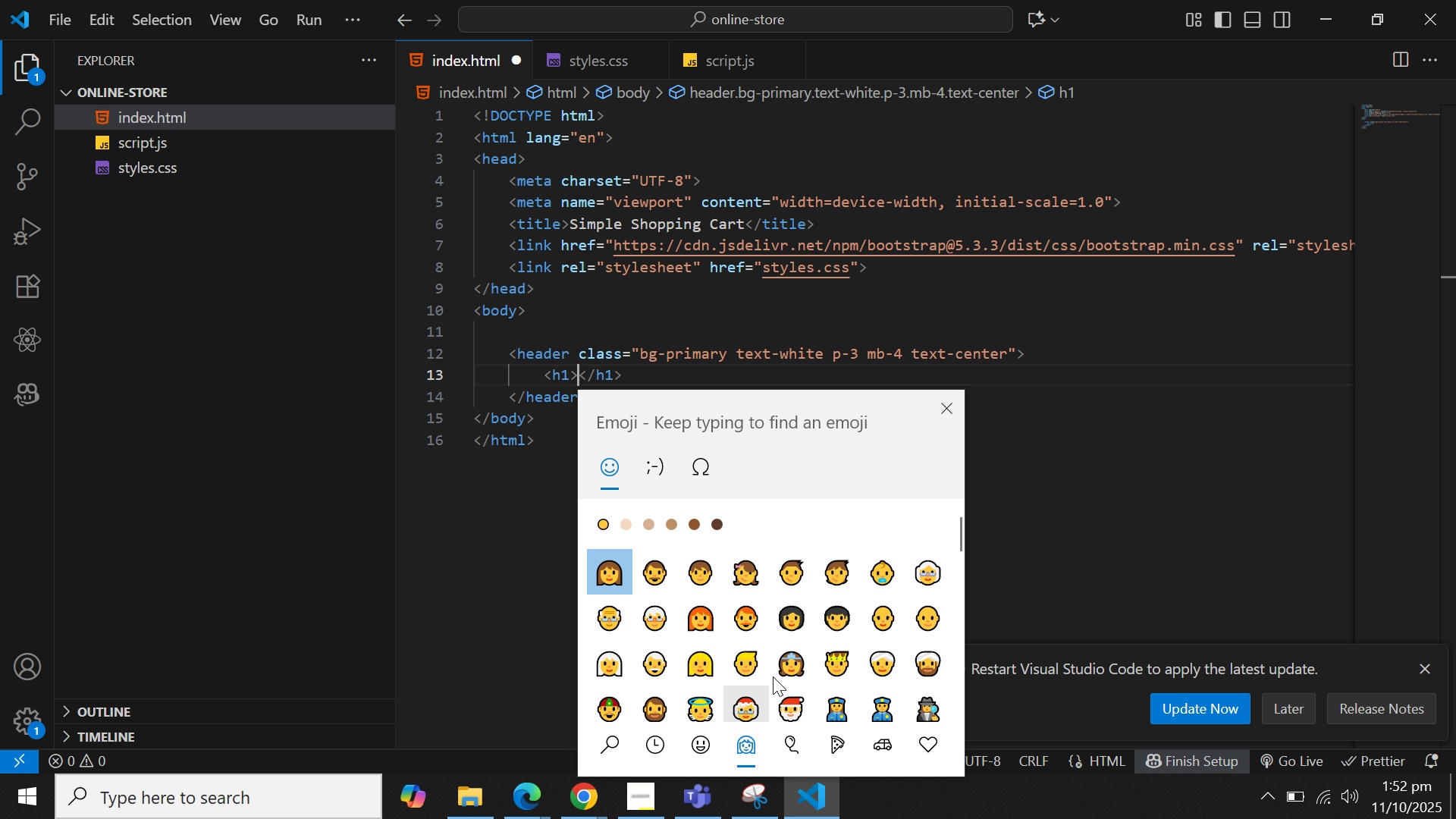 
scroll: coordinate [773, 673], scroll_direction: down, amount: 7.0
 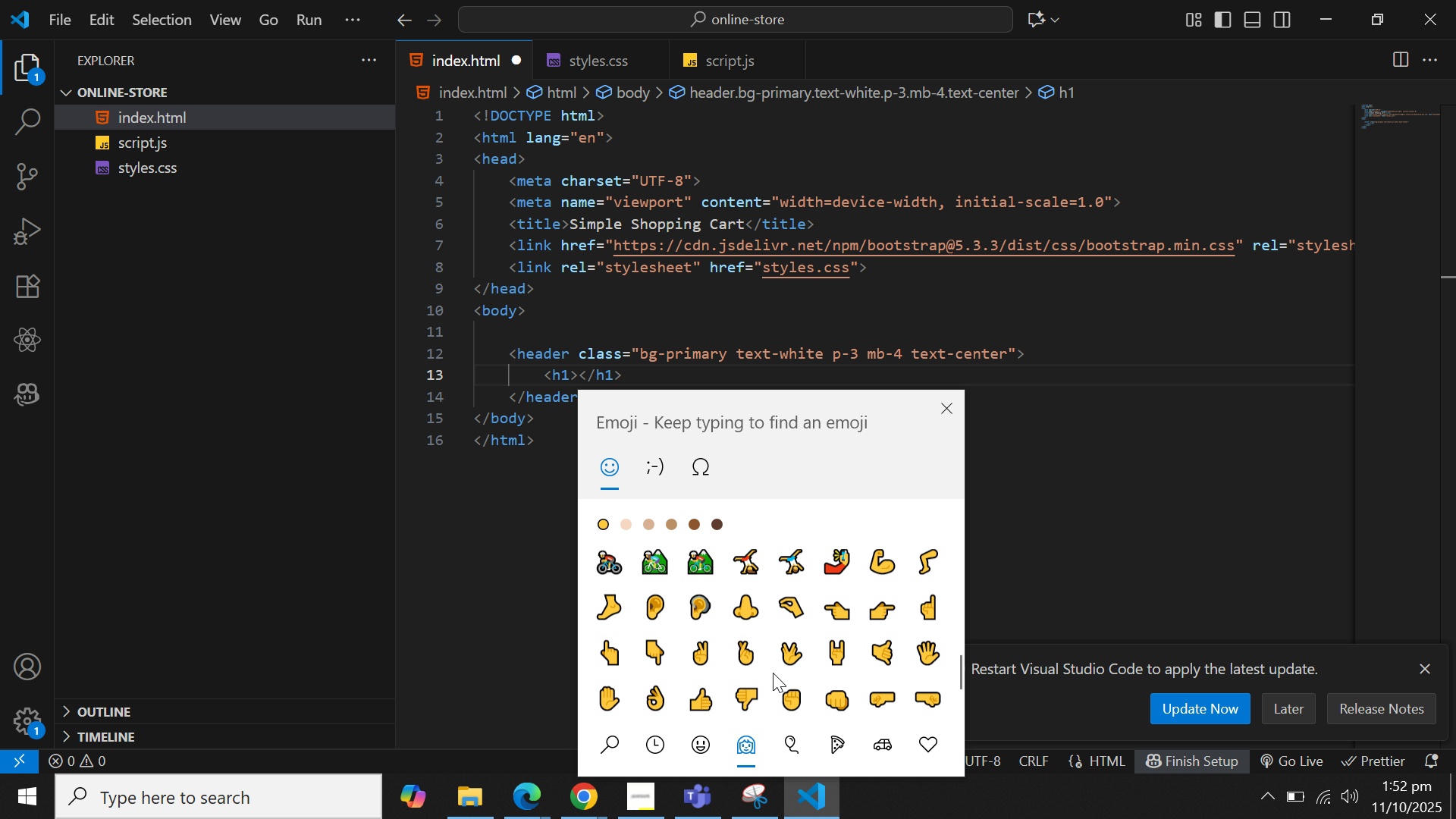 
scroll: coordinate [773, 673], scroll_direction: up, amount: 2.0
 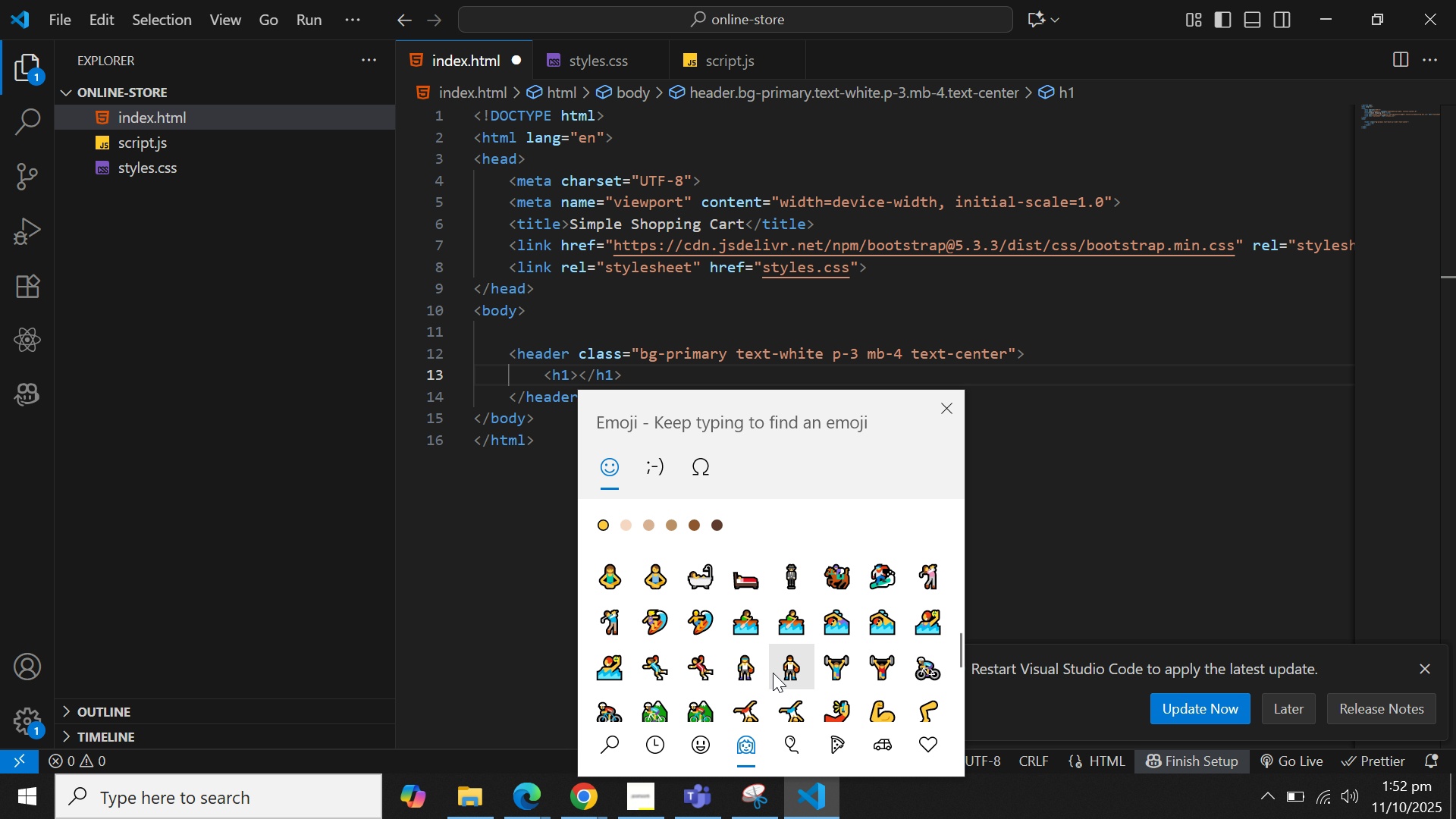 
scroll: coordinate [773, 673], scroll_direction: down, amount: 11.0
 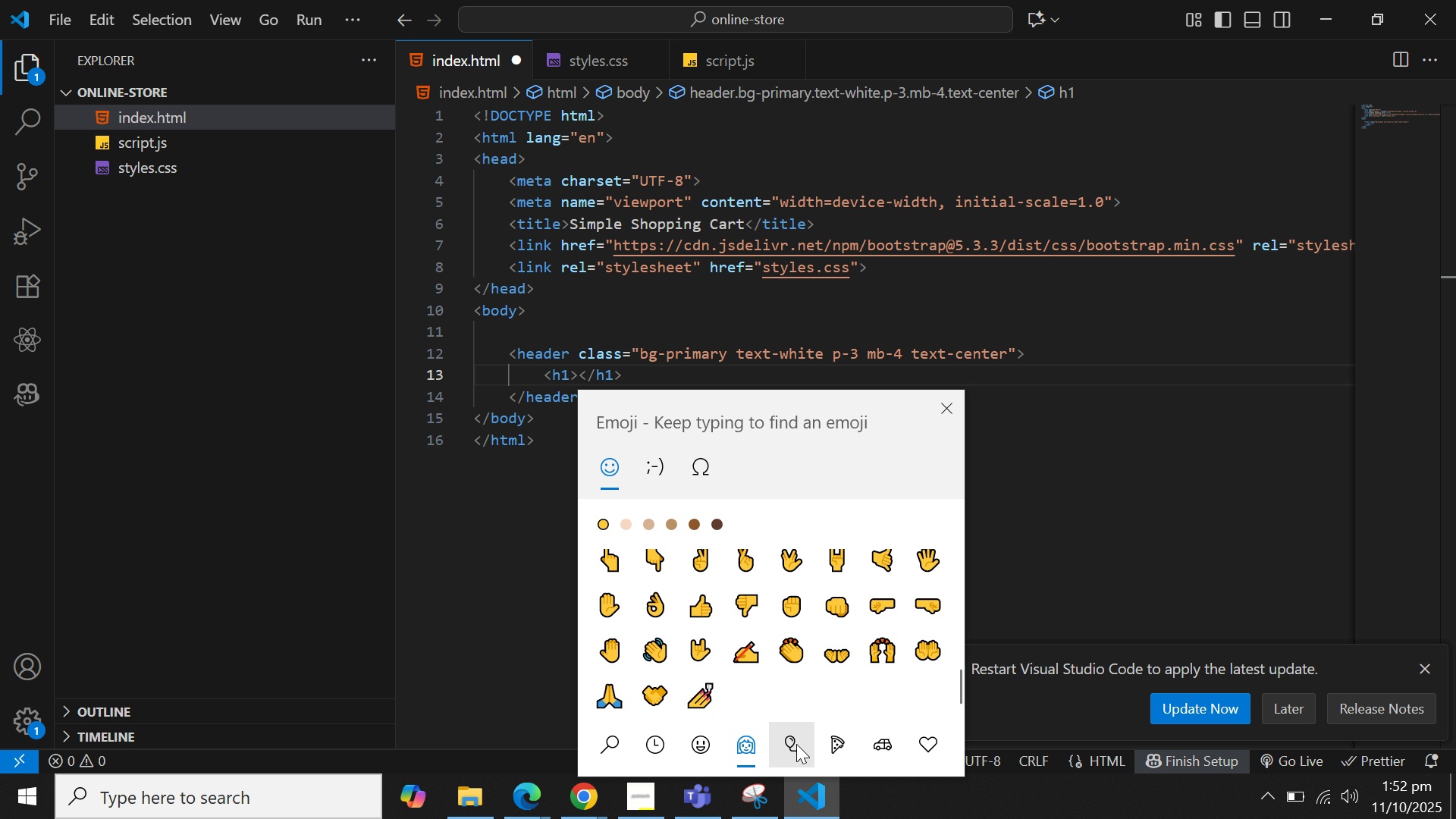 
left_click([795, 744])
 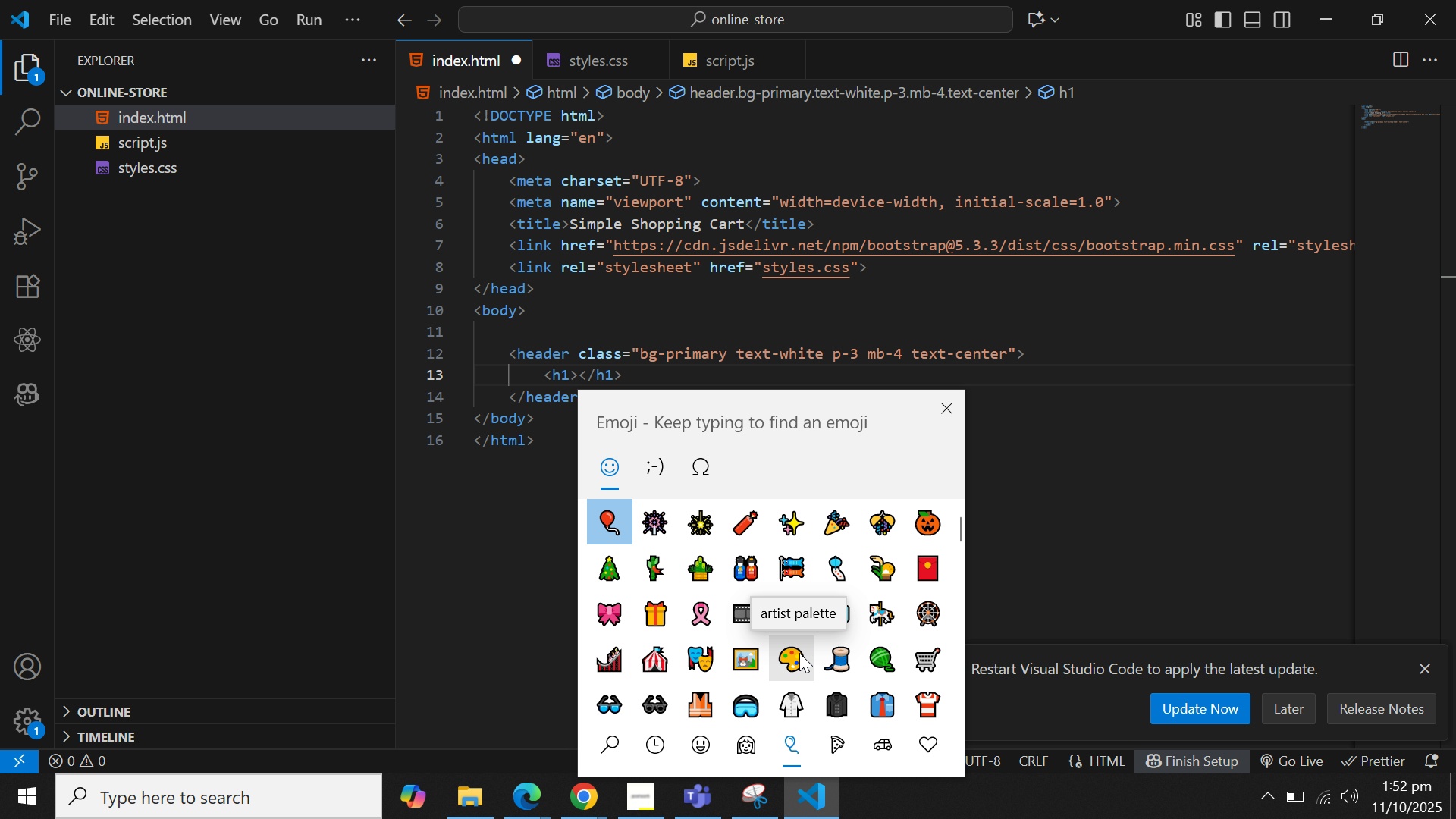 
scroll: coordinate [799, 653], scroll_direction: down, amount: 6.0
 